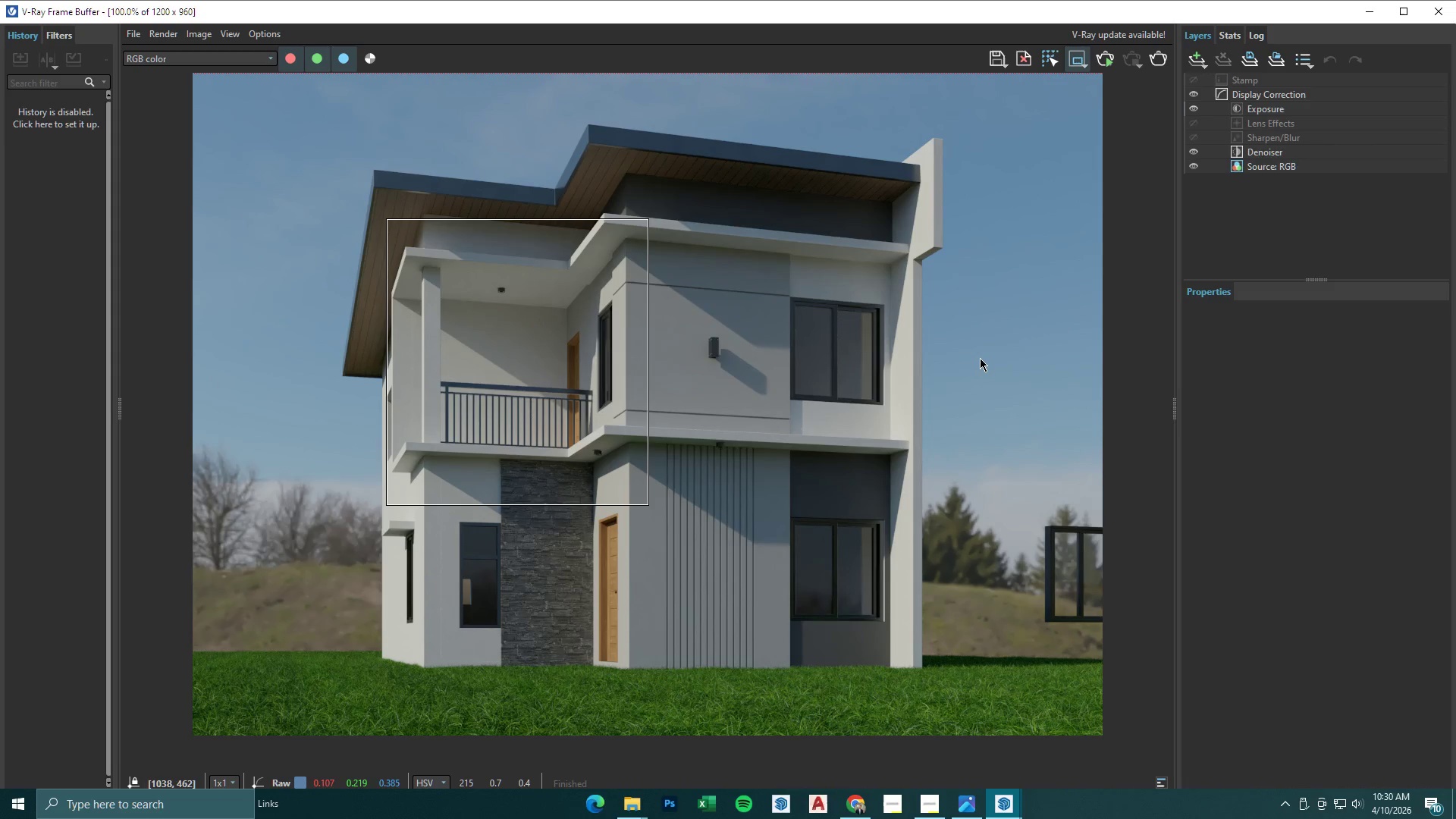 
scroll: coordinate [980, 358], scroll_direction: down, amount: 1.0
 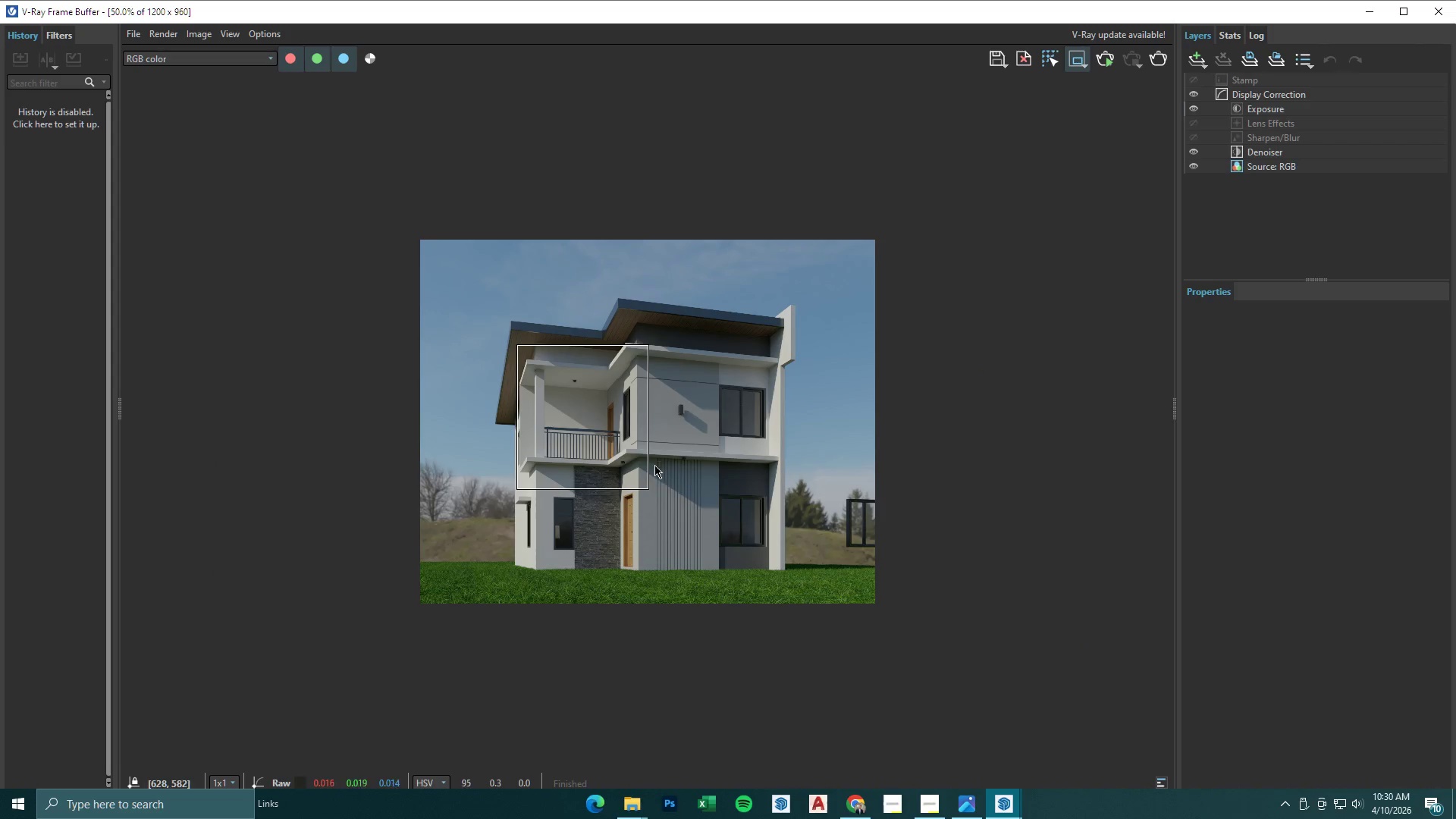 
scroll: coordinate [540, 460], scroll_direction: up, amount: 2.0
 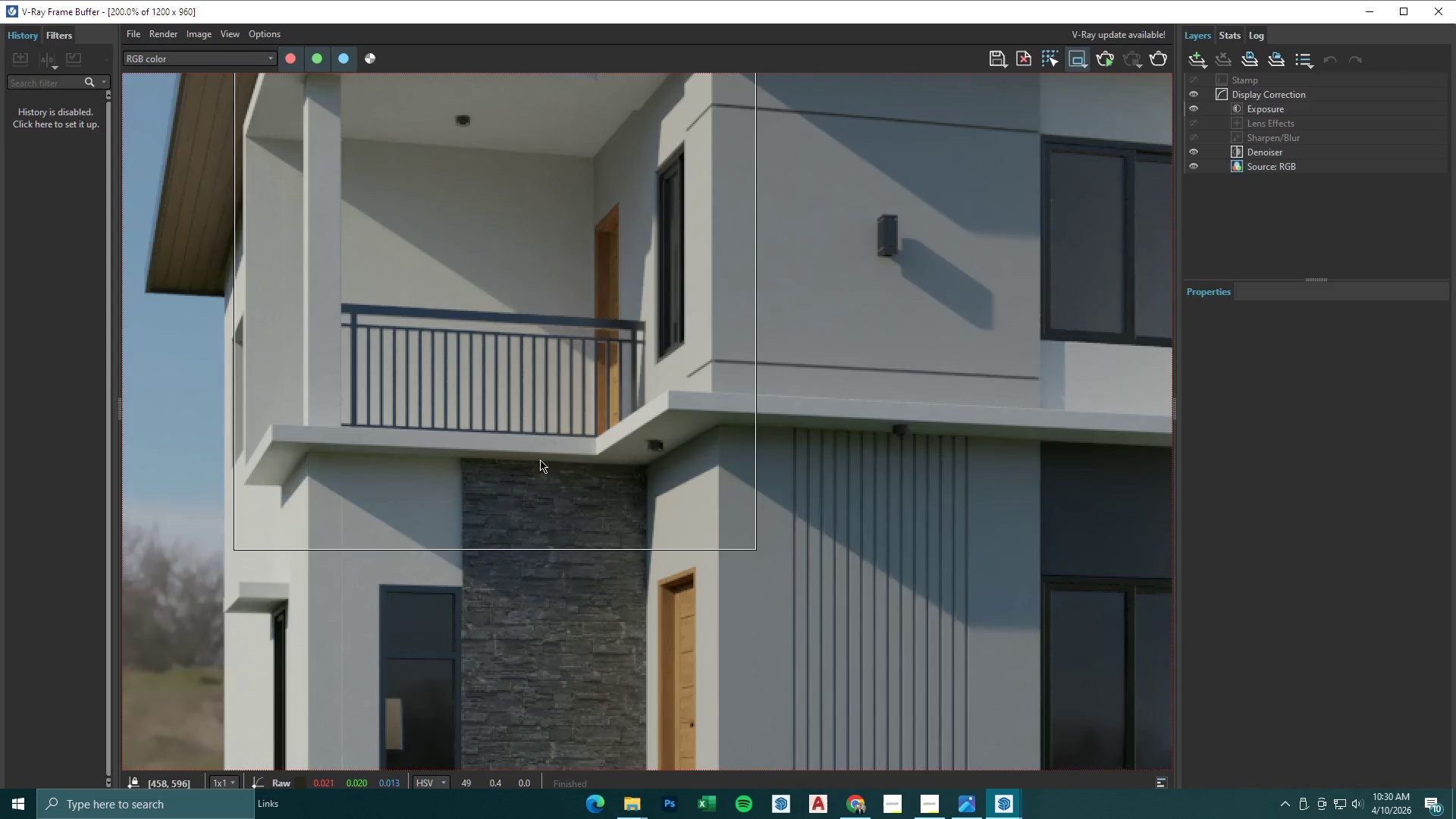 
scroll: coordinate [540, 460], scroll_direction: down, amount: 1.0
 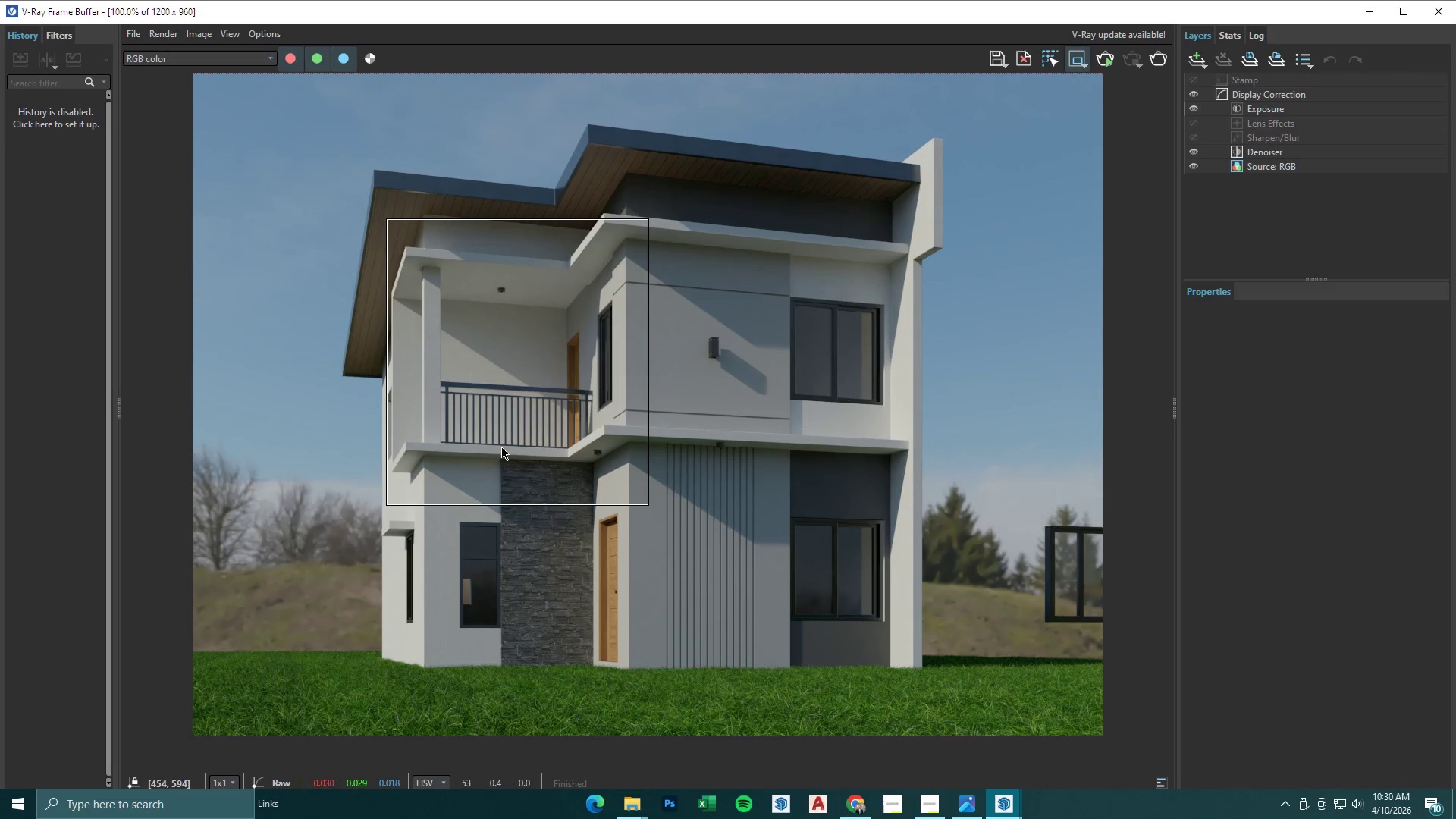 
scroll: coordinate [476, 440], scroll_direction: none, amount: 0.0
 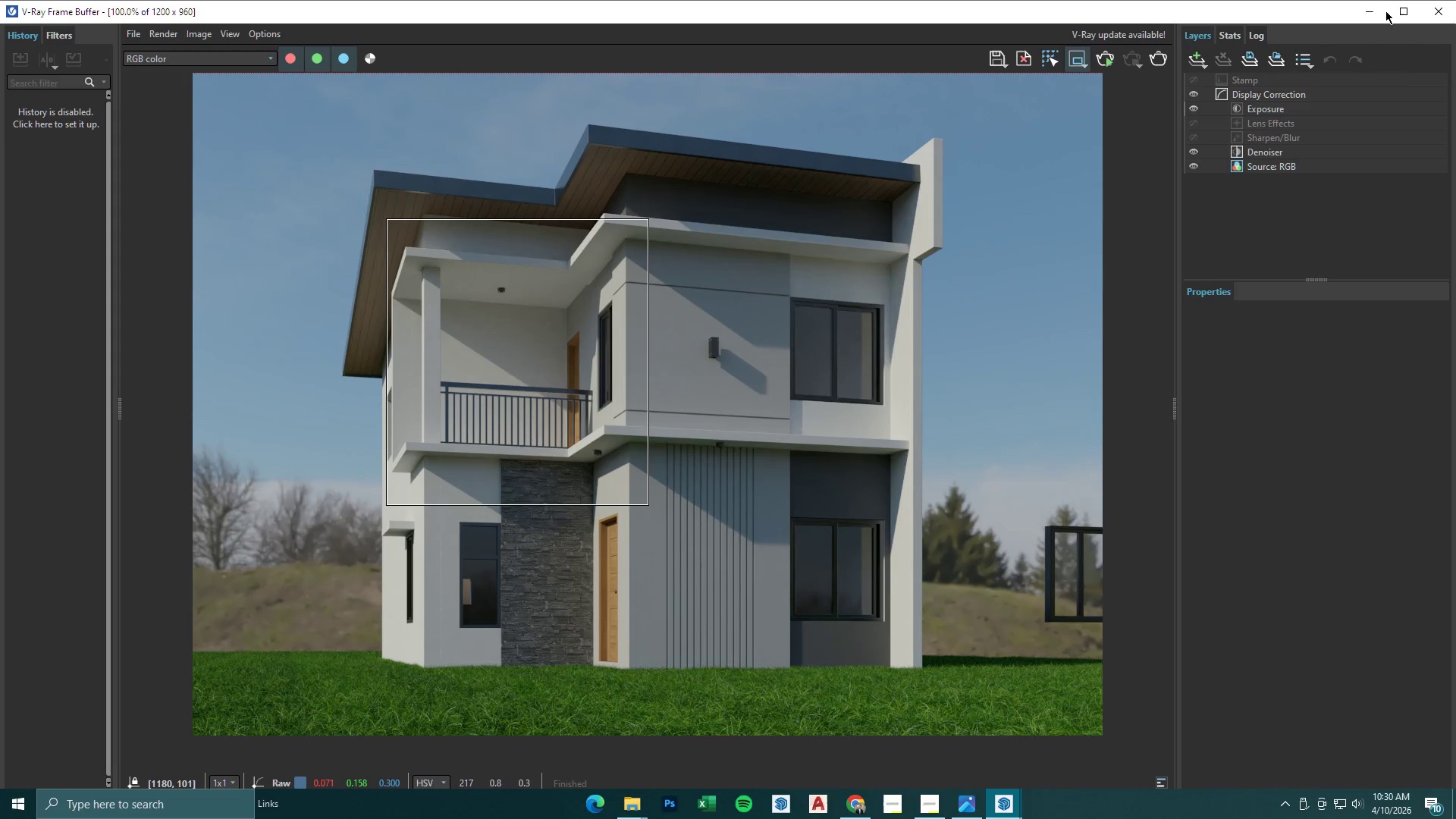 
double_click([1381, 10])
 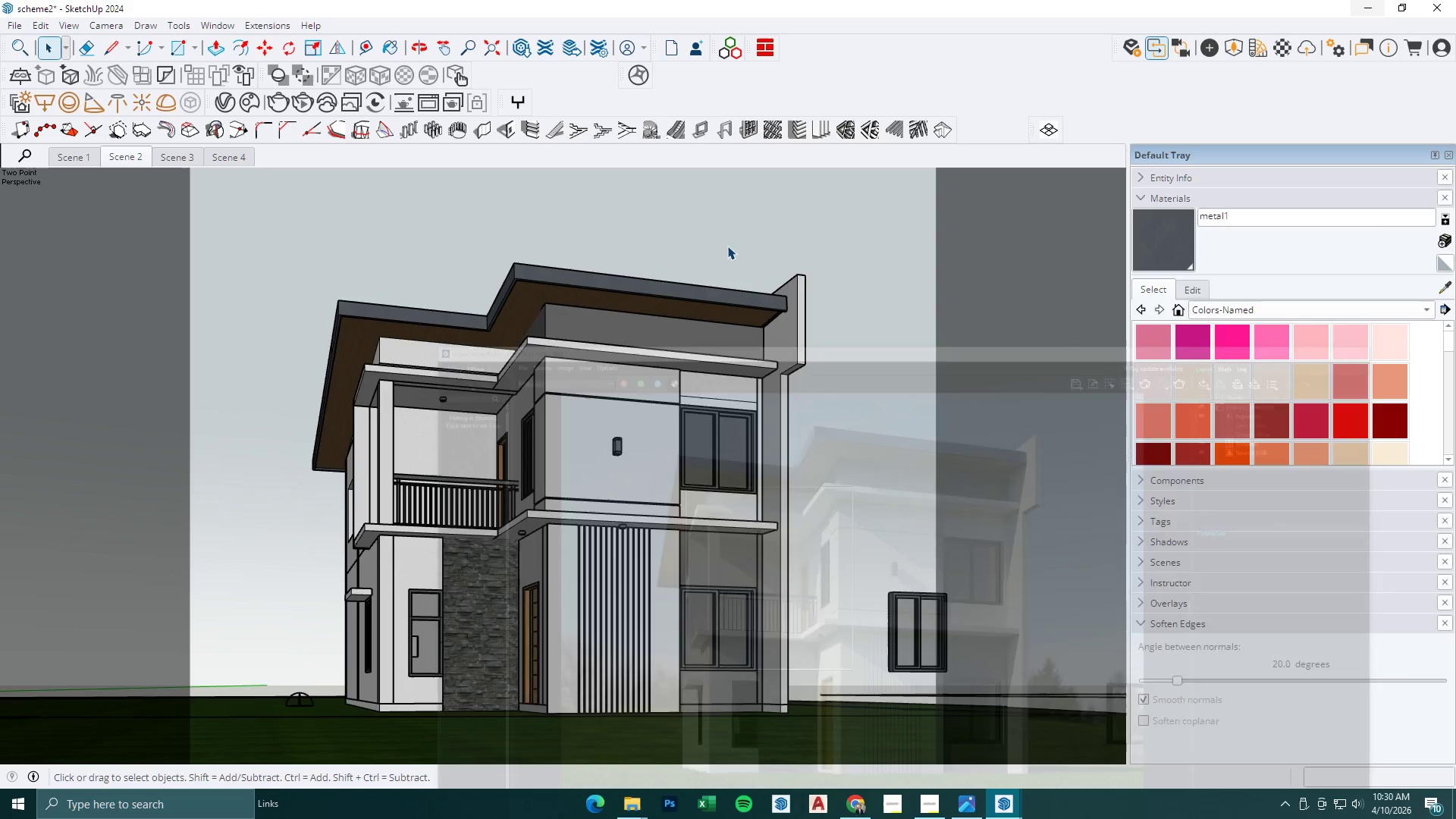 
scroll: coordinate [416, 308], scroll_direction: down, amount: 4.0
 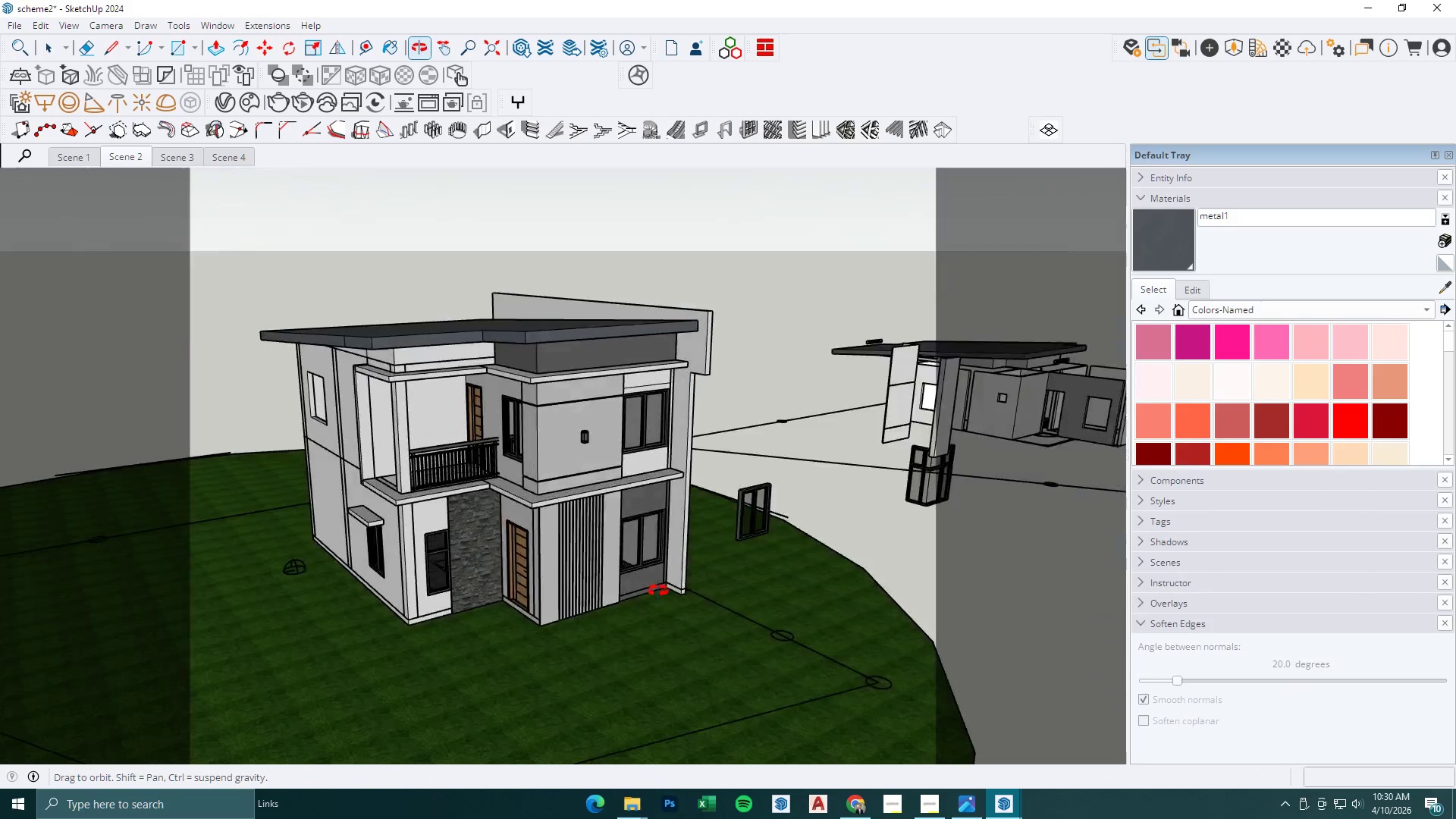 
key(Space)
 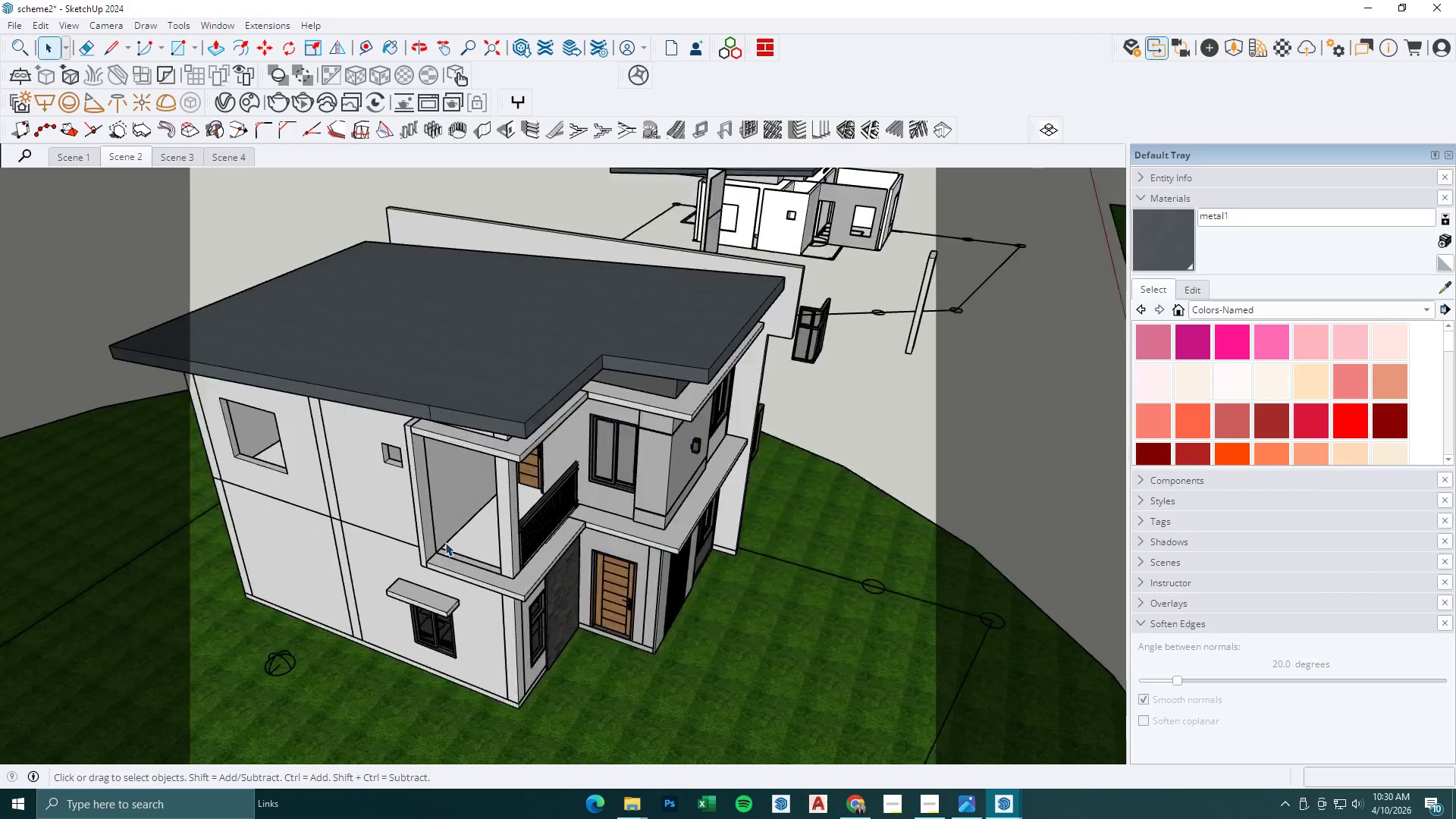 
key(Escape)
 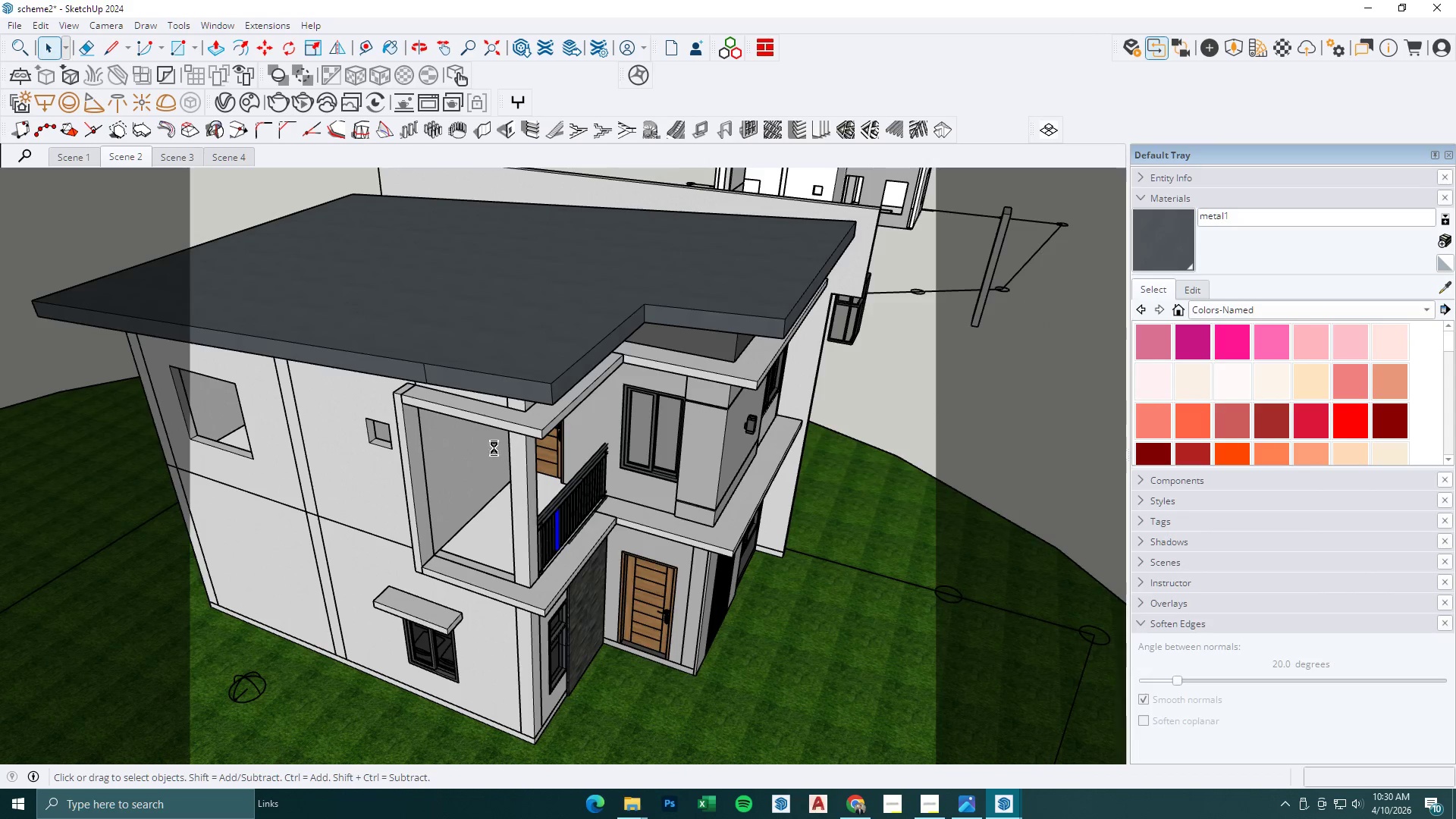 
scroll: coordinate [445, 542], scroll_direction: up, amount: 4.0
 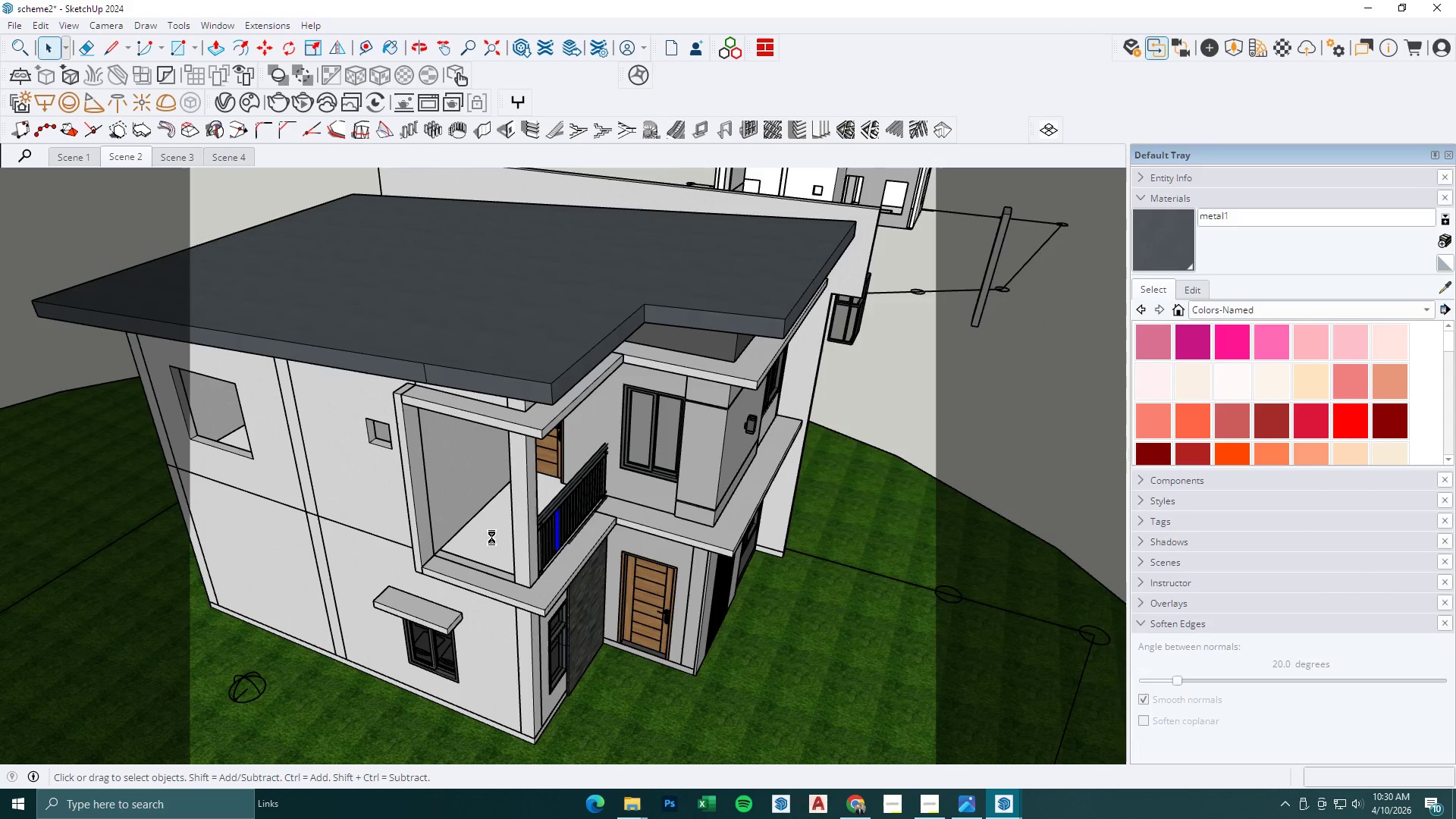 
left_click([429, 526])
 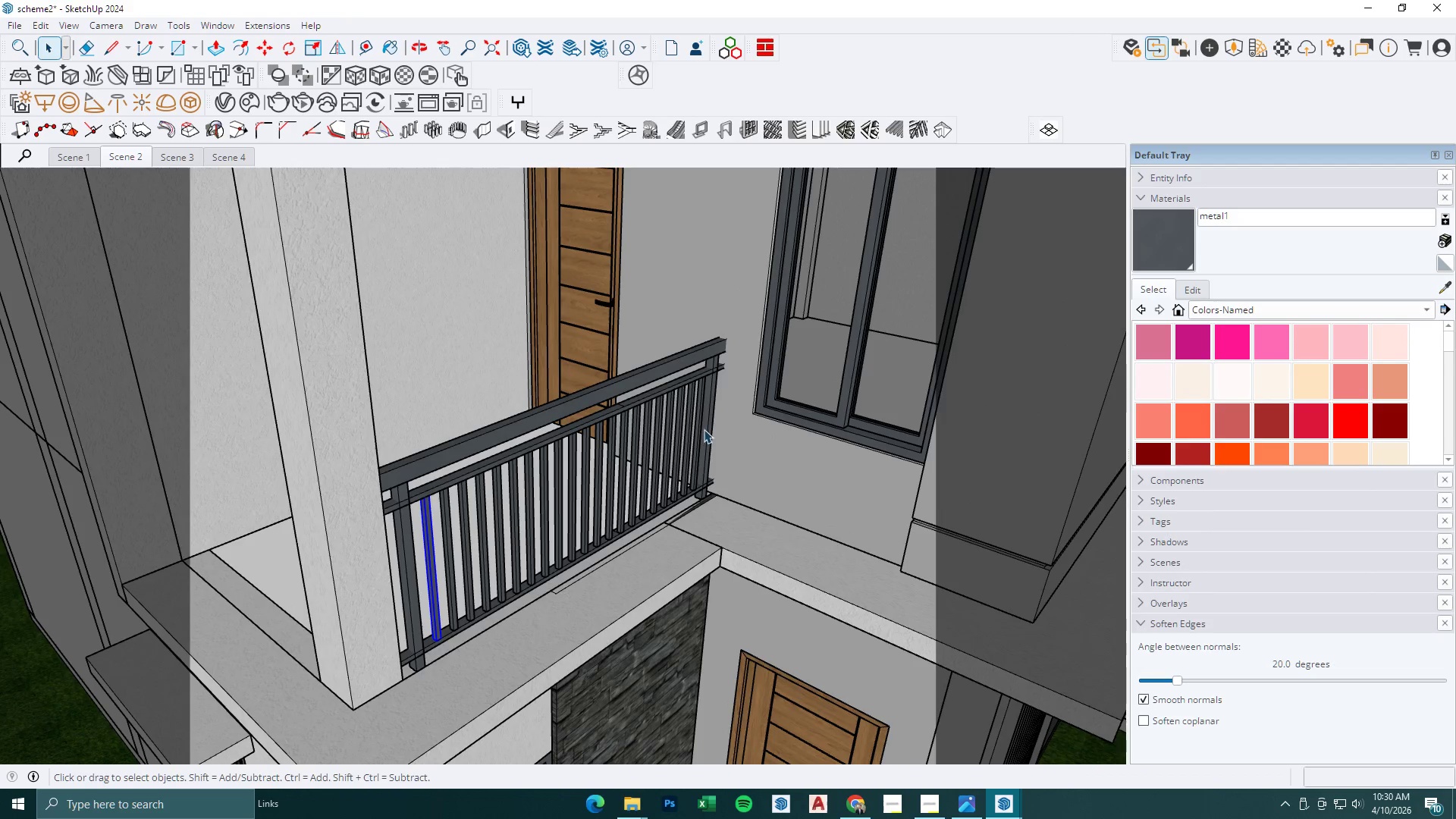 
scroll: coordinate [403, 526], scroll_direction: up, amount: 29.0
 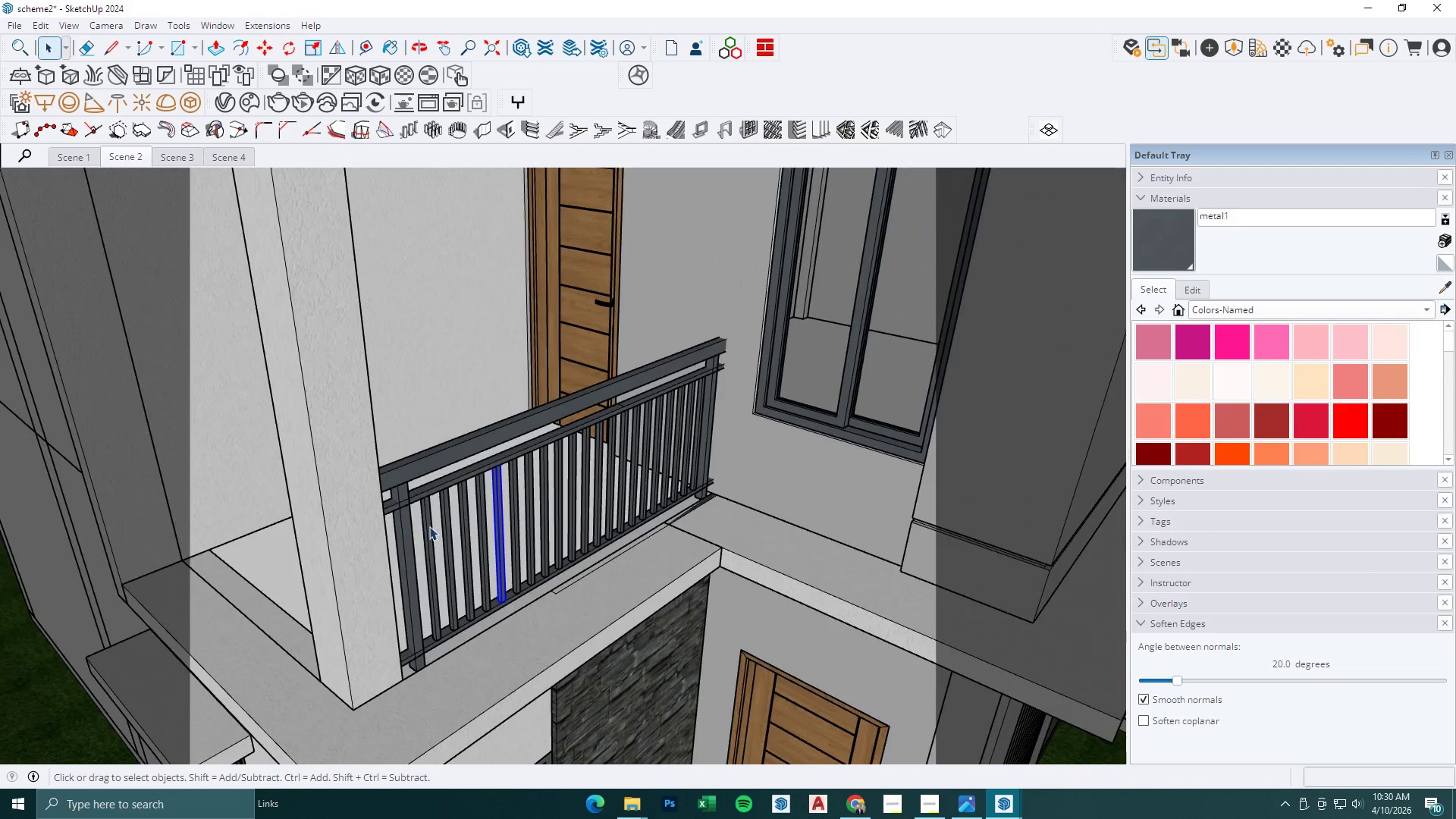 
hold_key(key=ControlLeft, duration=1.51)
left_click([697, 419])
 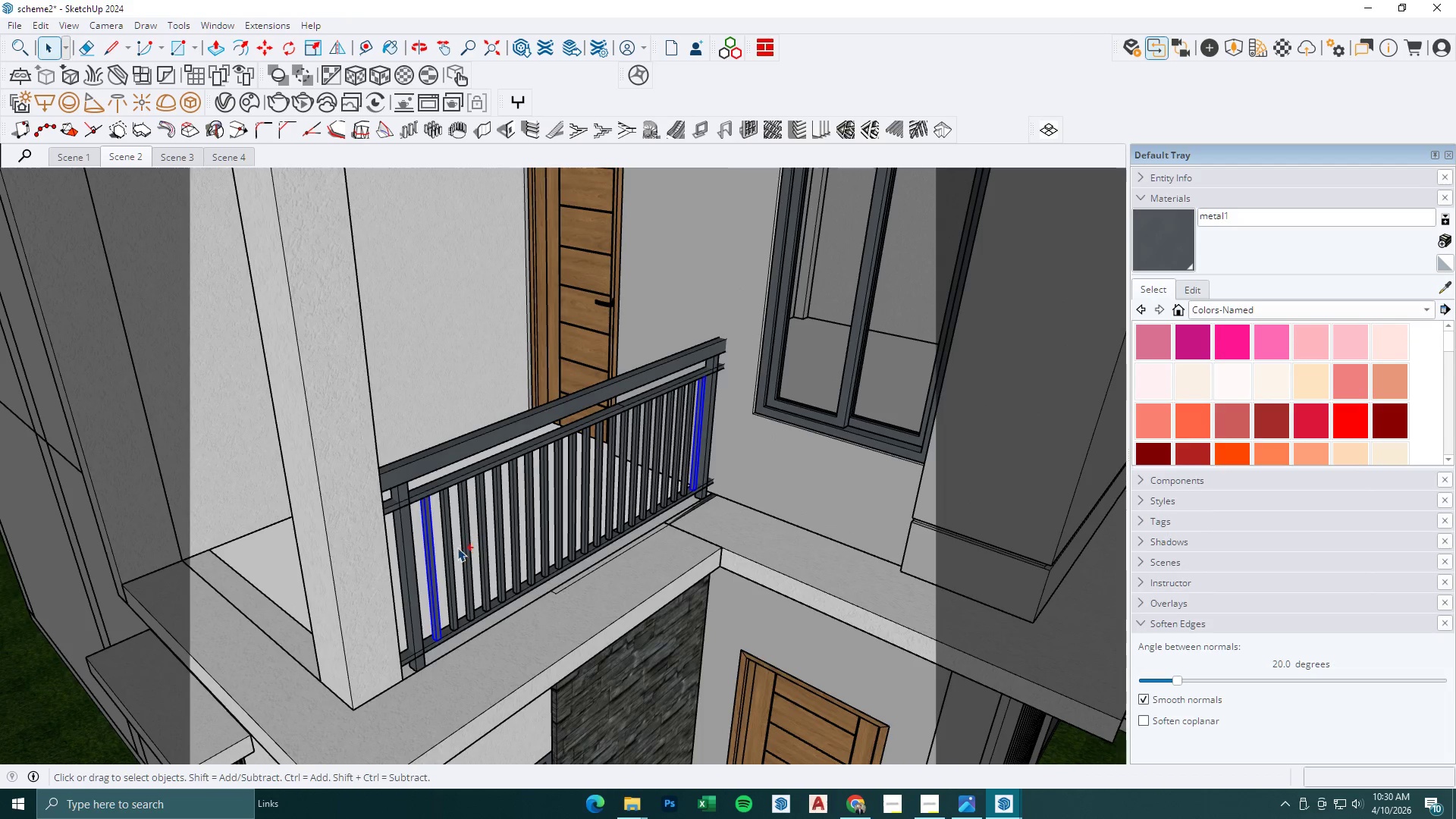 
left_click([450, 548])
 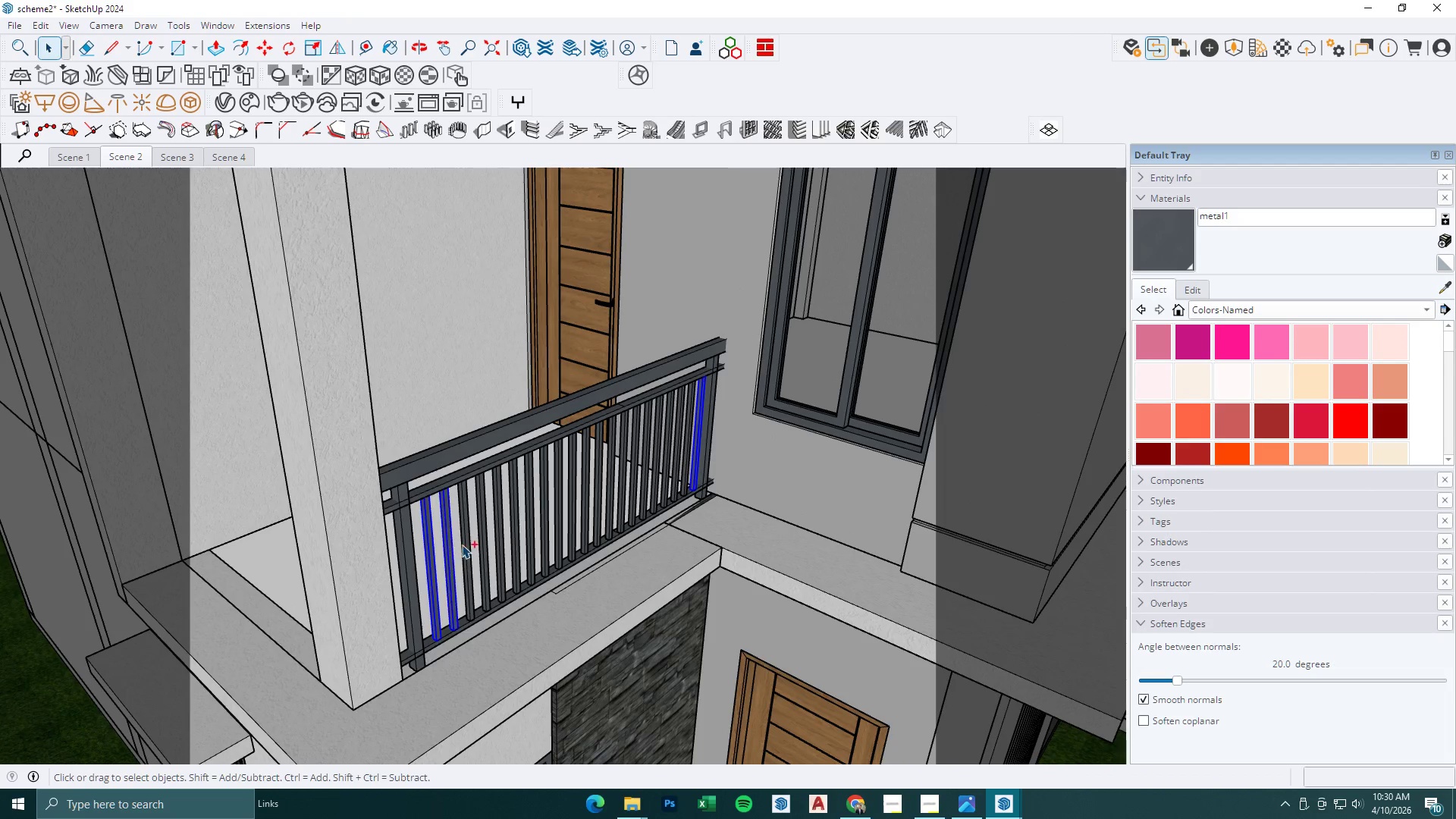 
double_click([464, 544])
 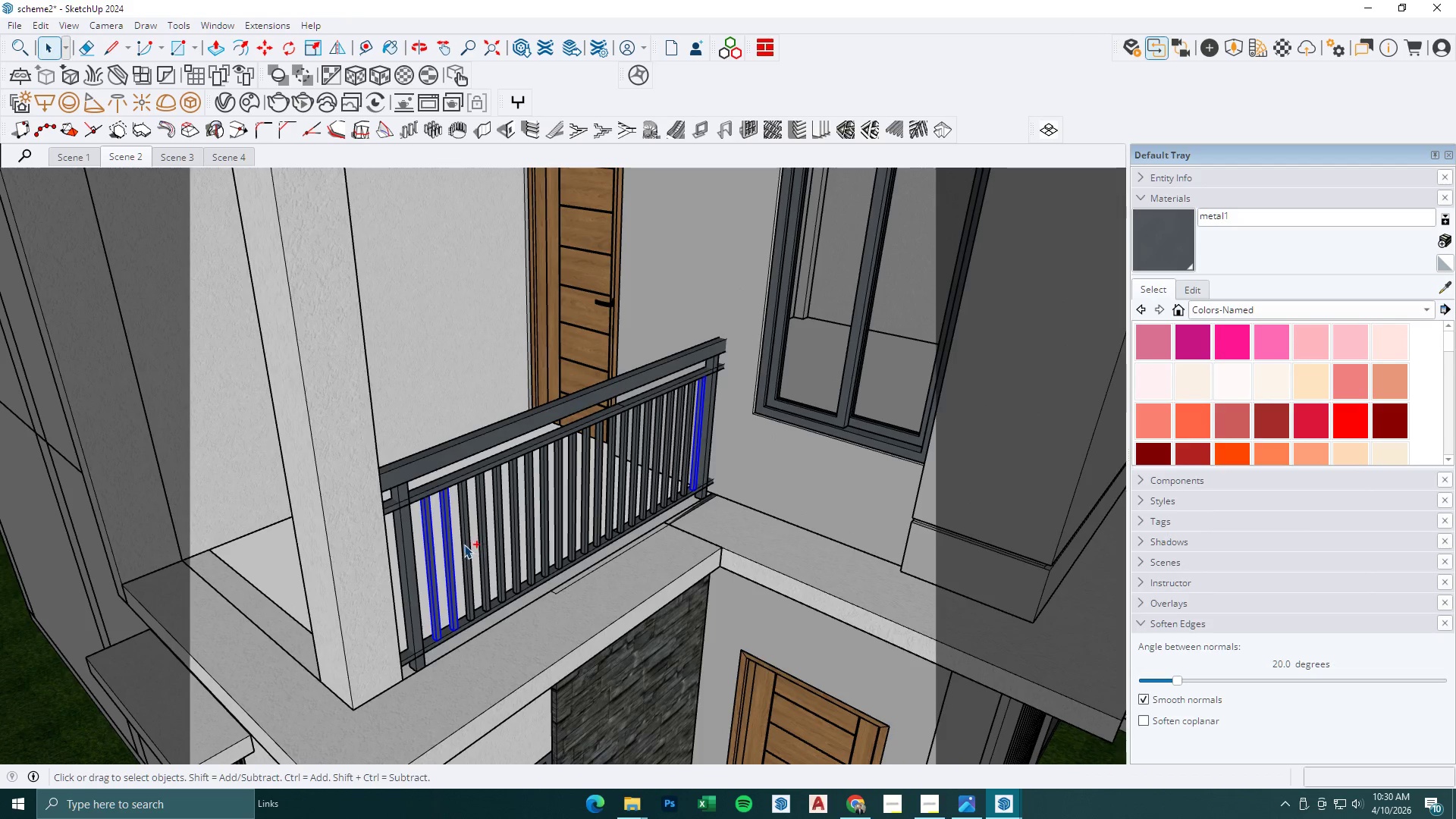 
hold_key(key=ControlLeft, duration=1.5)
triple_click([481, 538])
 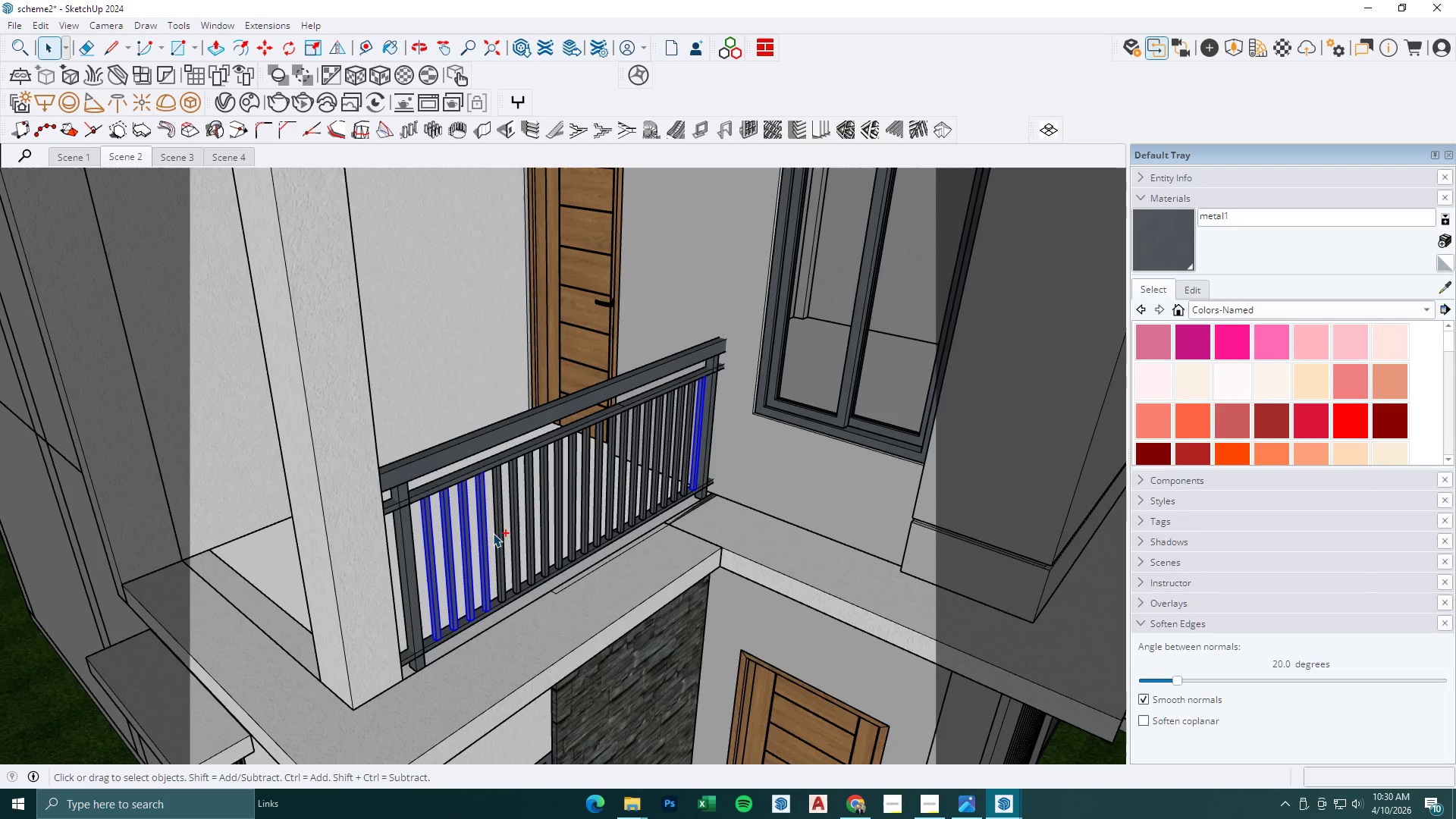 
triple_click([496, 531])
 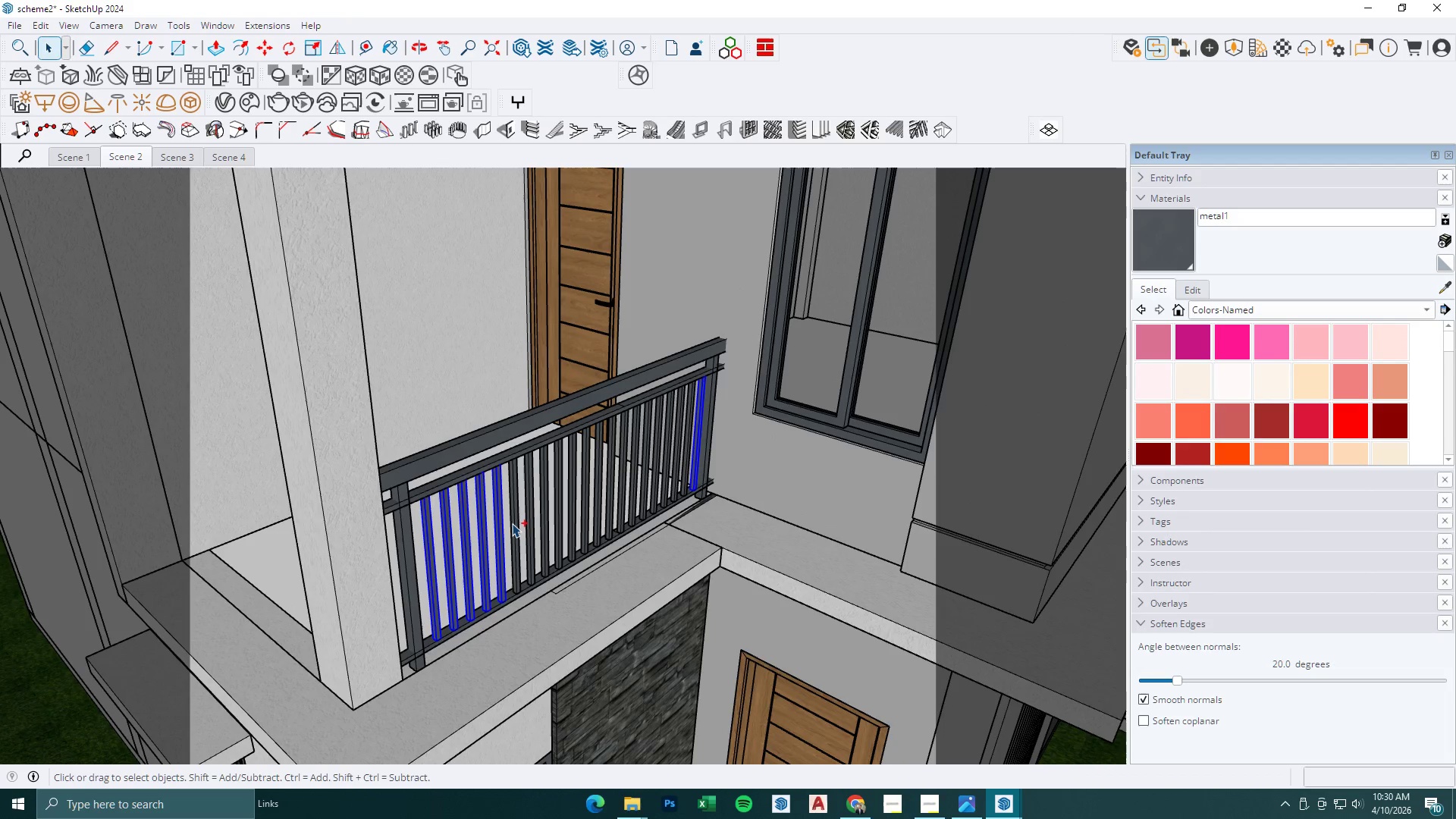 
triple_click([513, 523])
 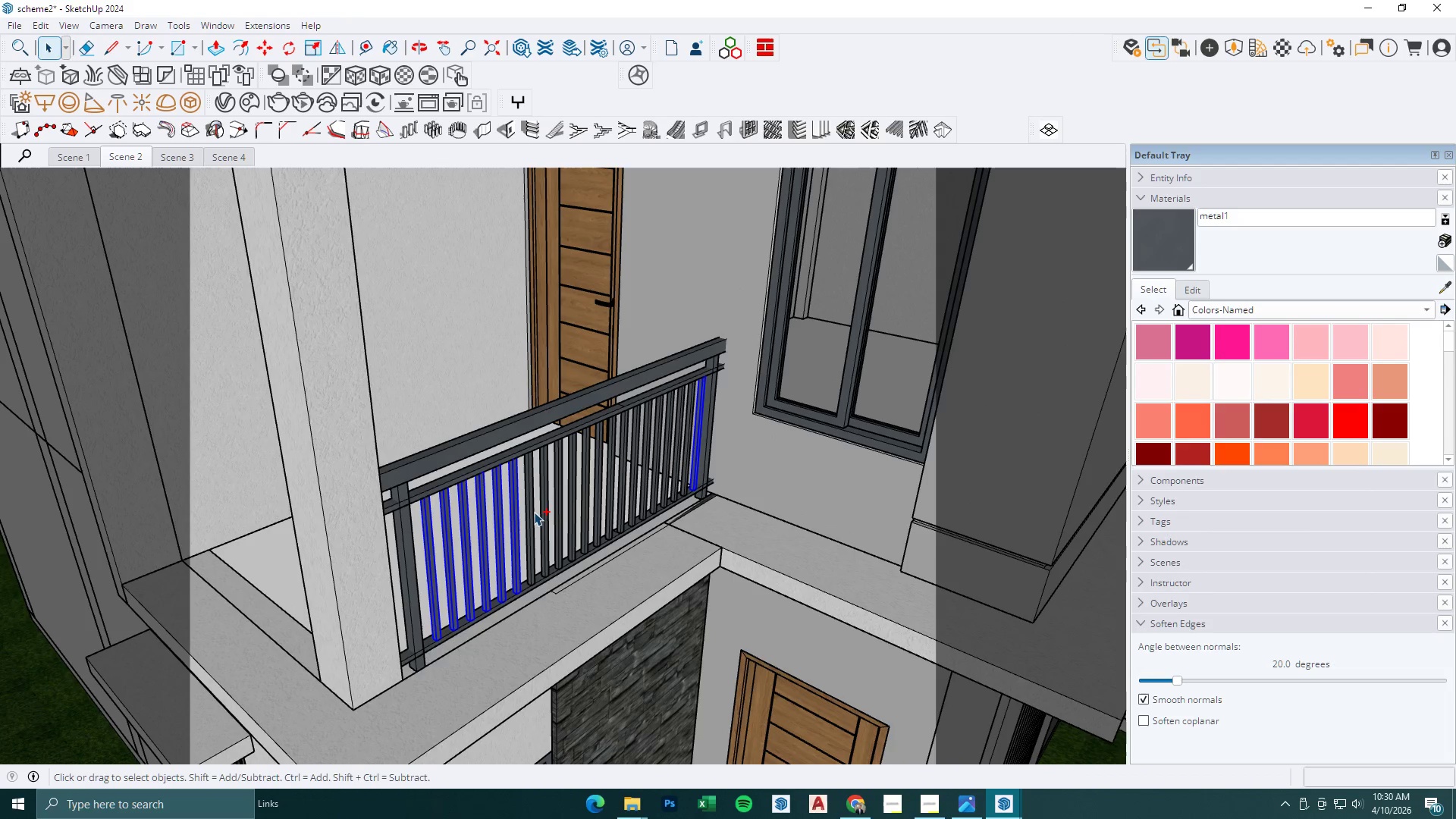 
hold_key(key=ControlLeft, duration=1.52)
triple_click([534, 512])
 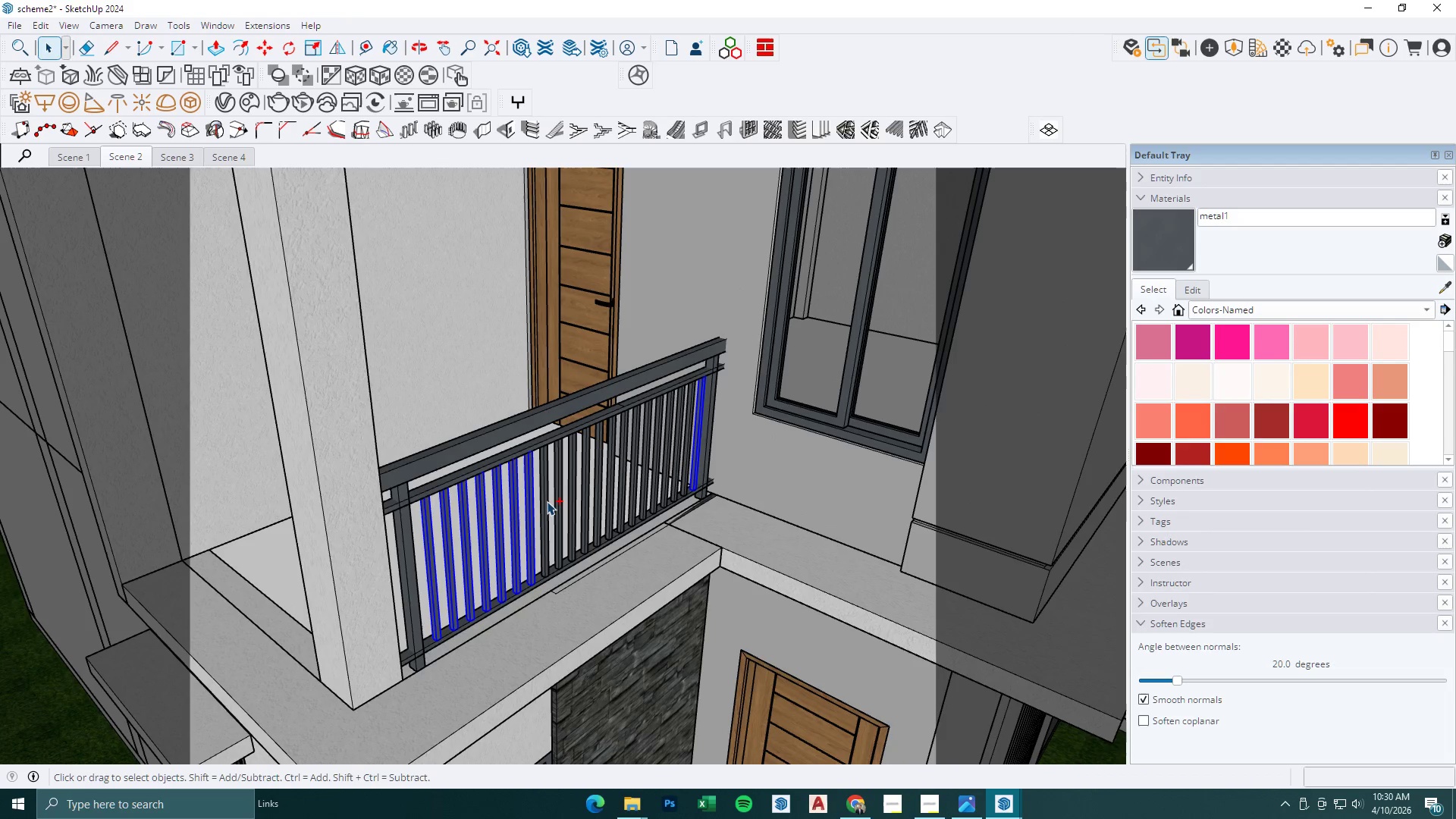 
triple_click([547, 501])
 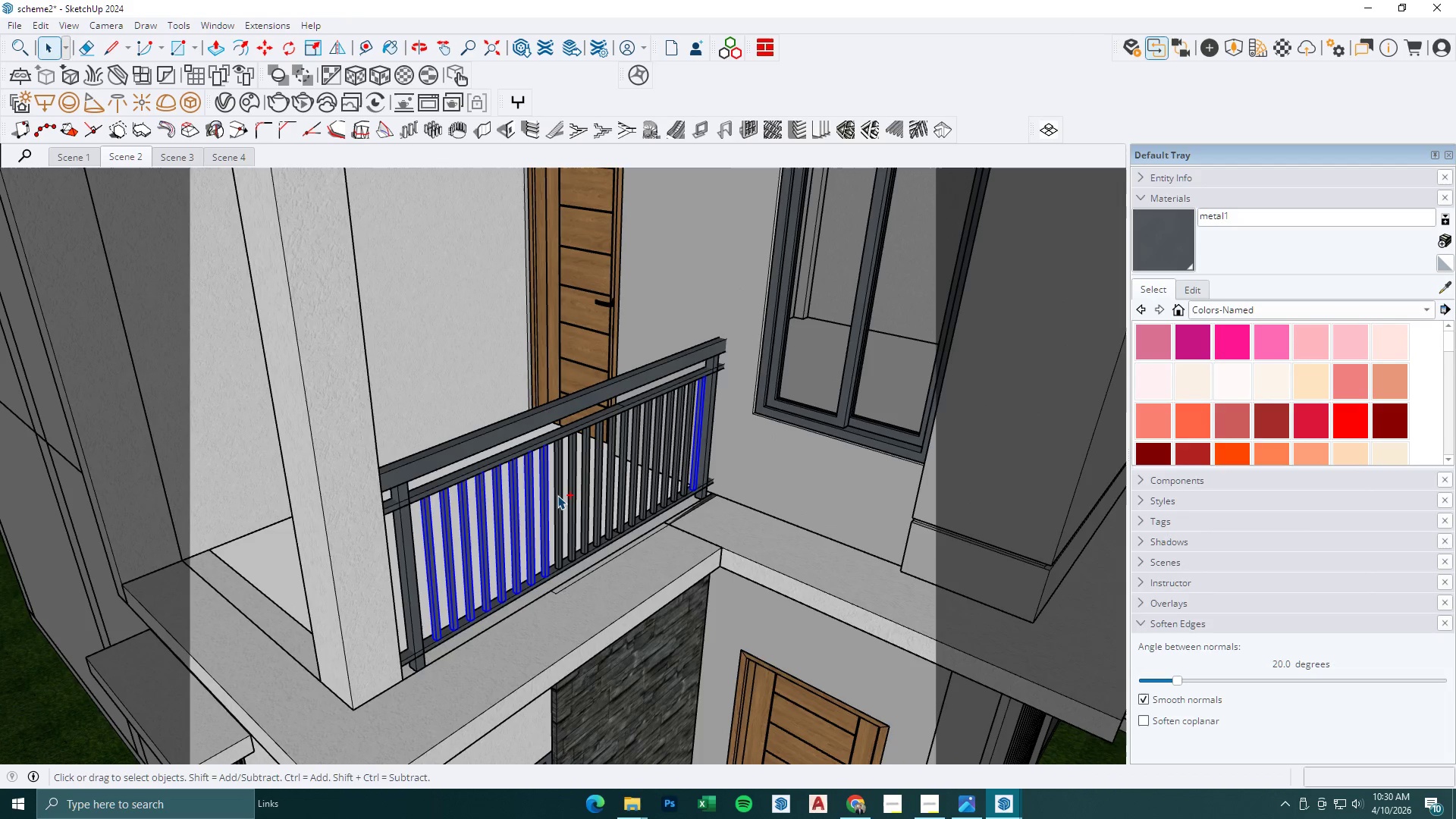 
triple_click([557, 495])
 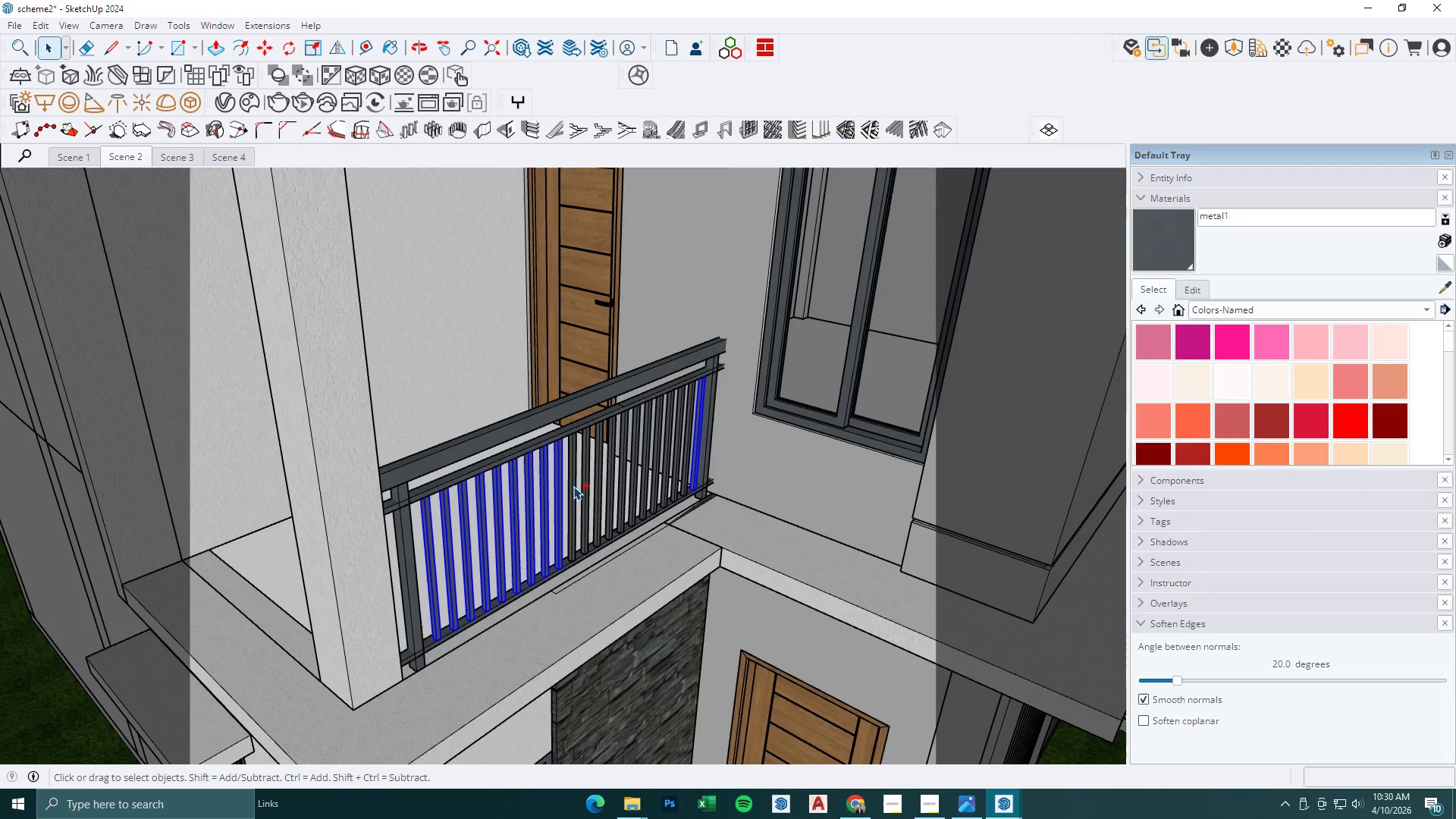 
triple_click([575, 485])
 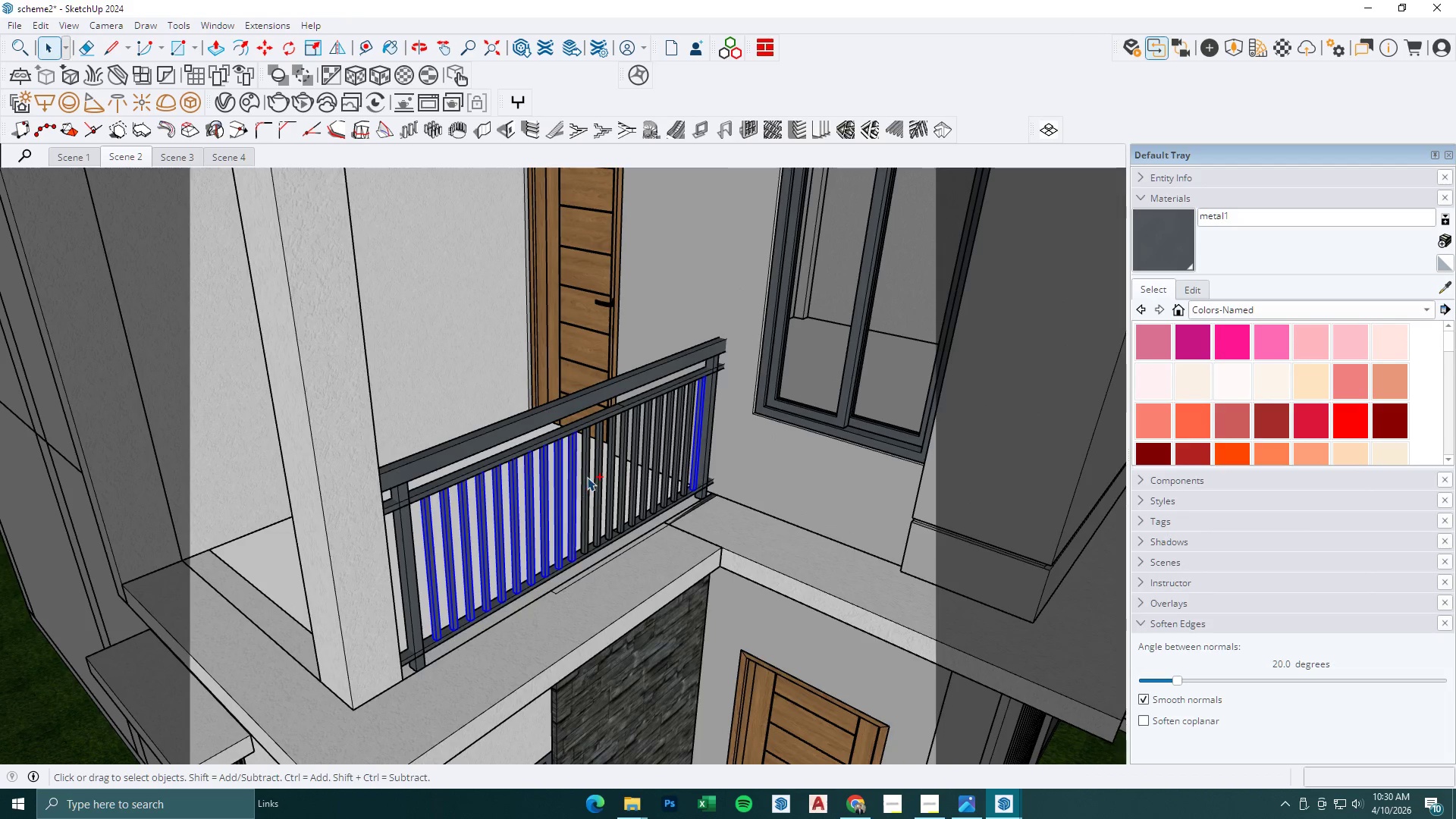 
hold_key(key=ControlLeft, duration=1.53)
triple_click([587, 477])
 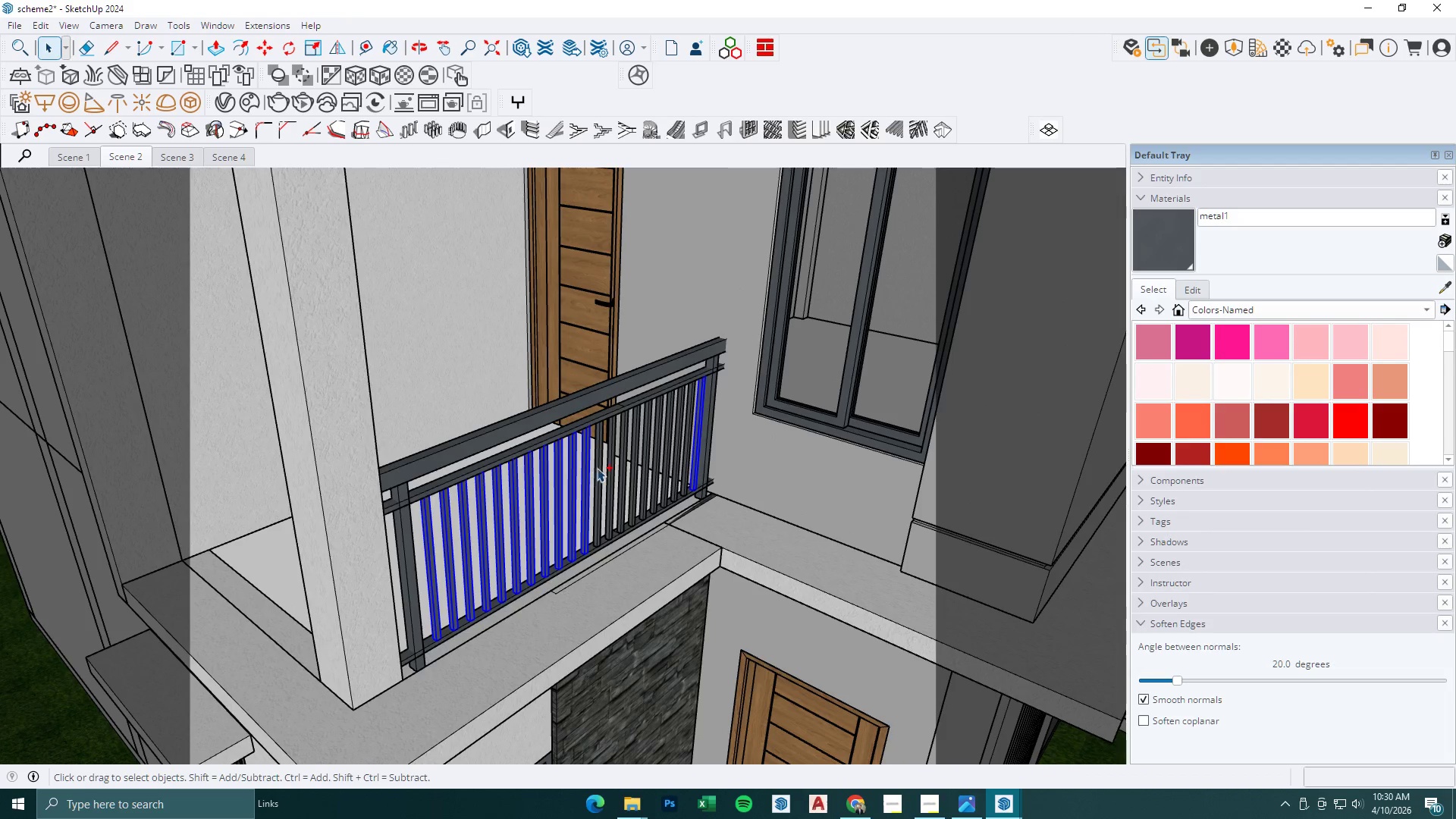 
triple_click([598, 467])
 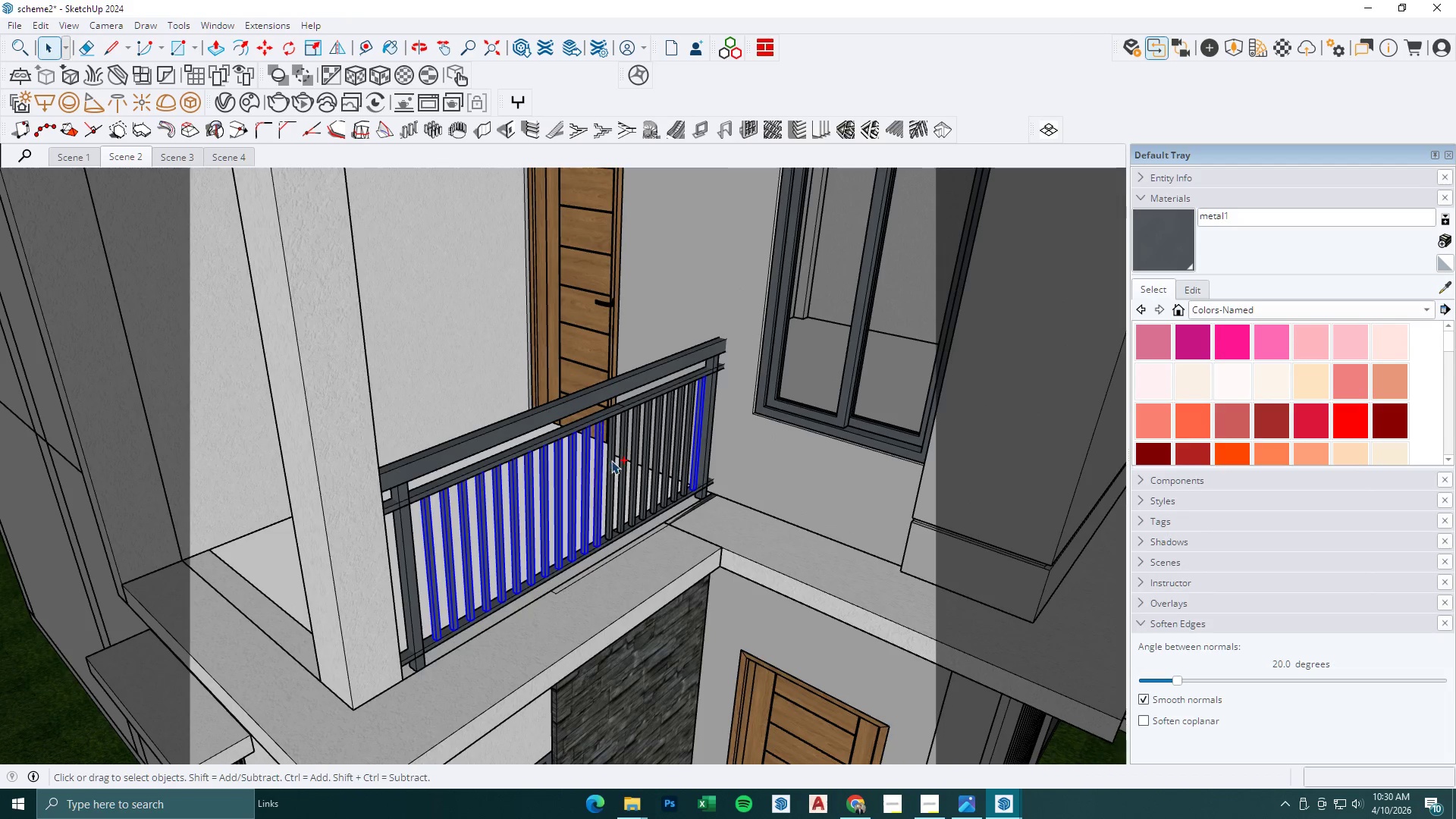 
triple_click([612, 460])
 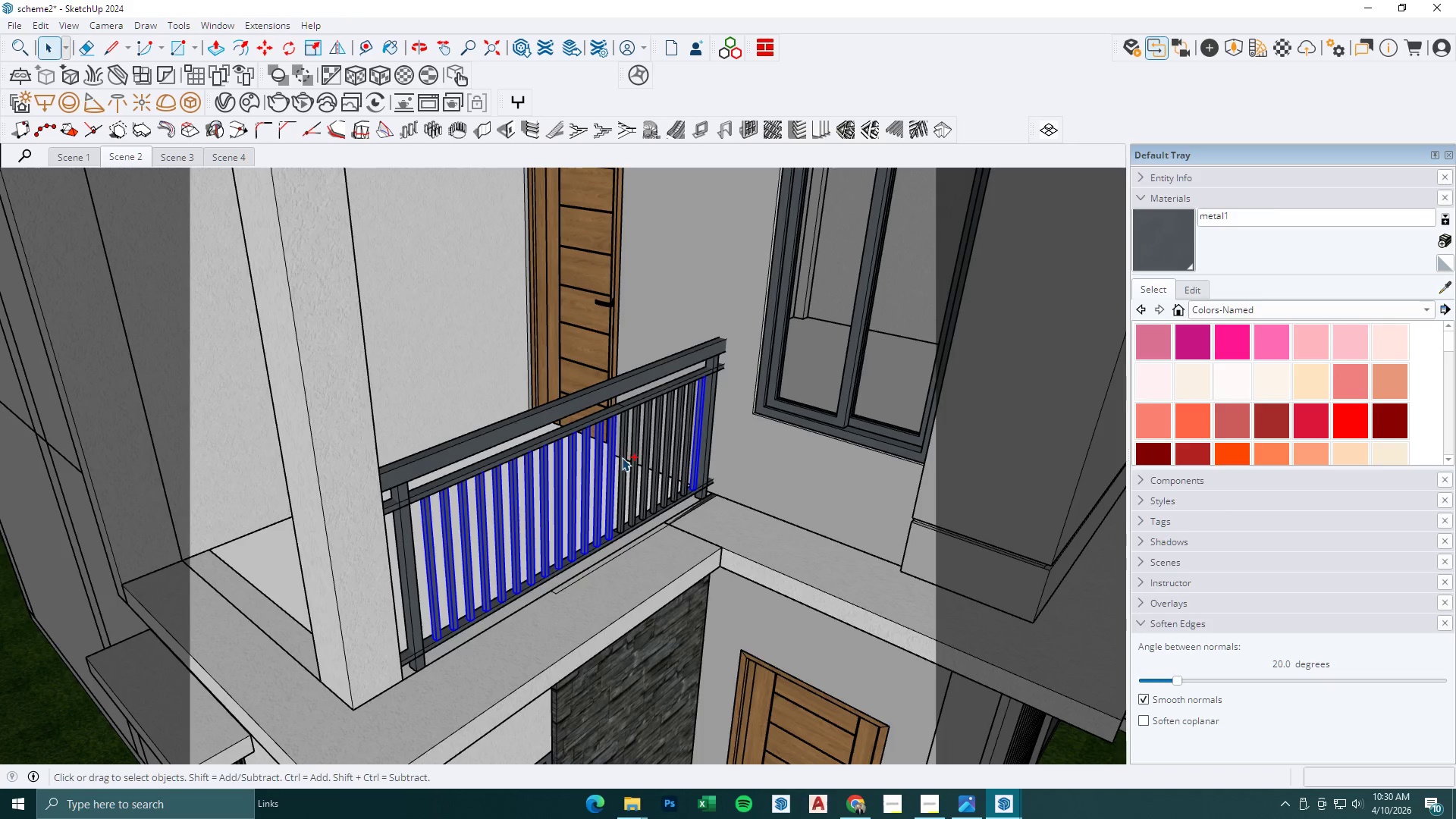 
hold_key(key=ControlLeft, duration=1.34)
left_click([634, 447])
 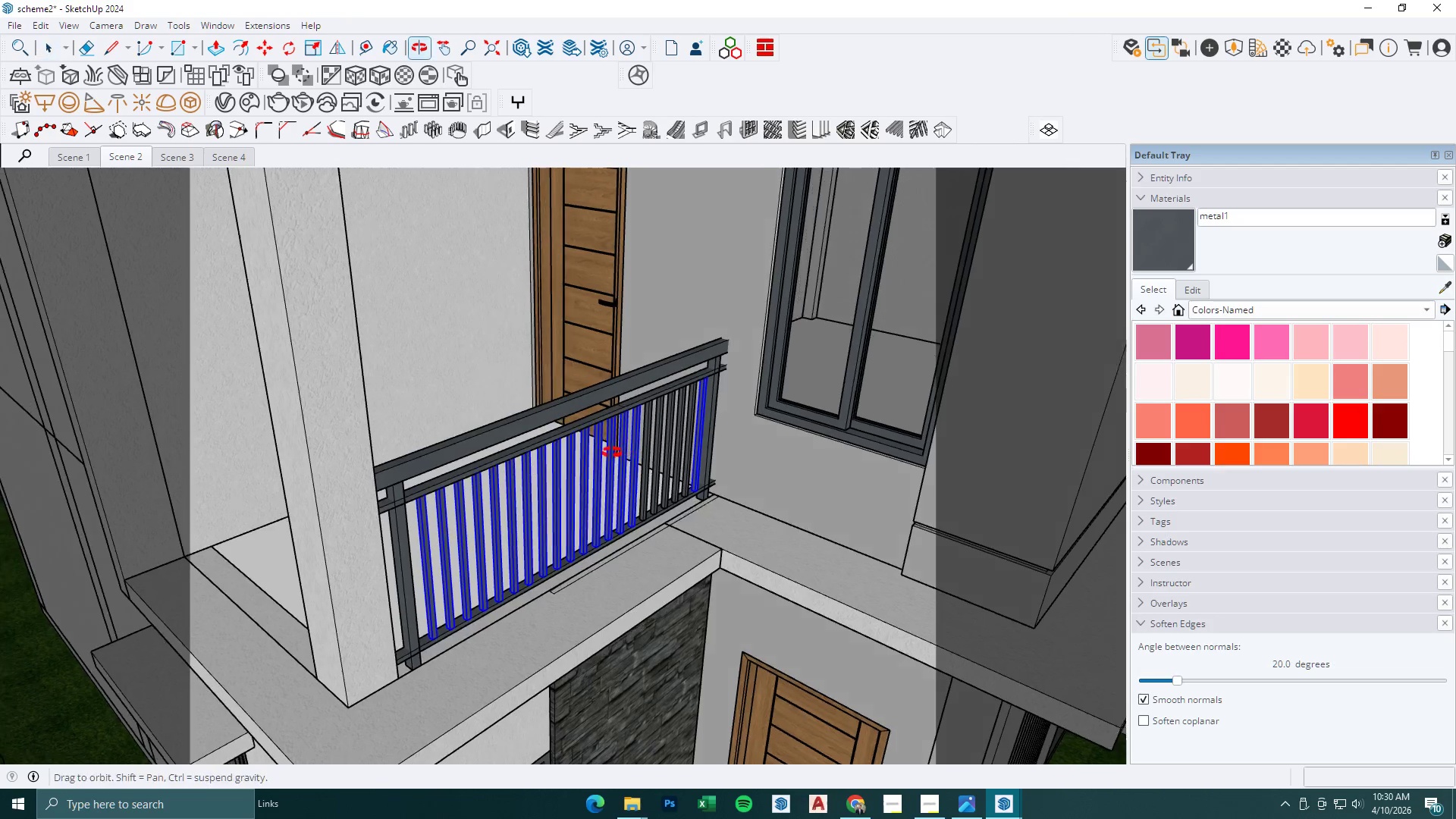 
hold_key(key=ControlLeft, duration=1.5)
left_click([651, 444])
 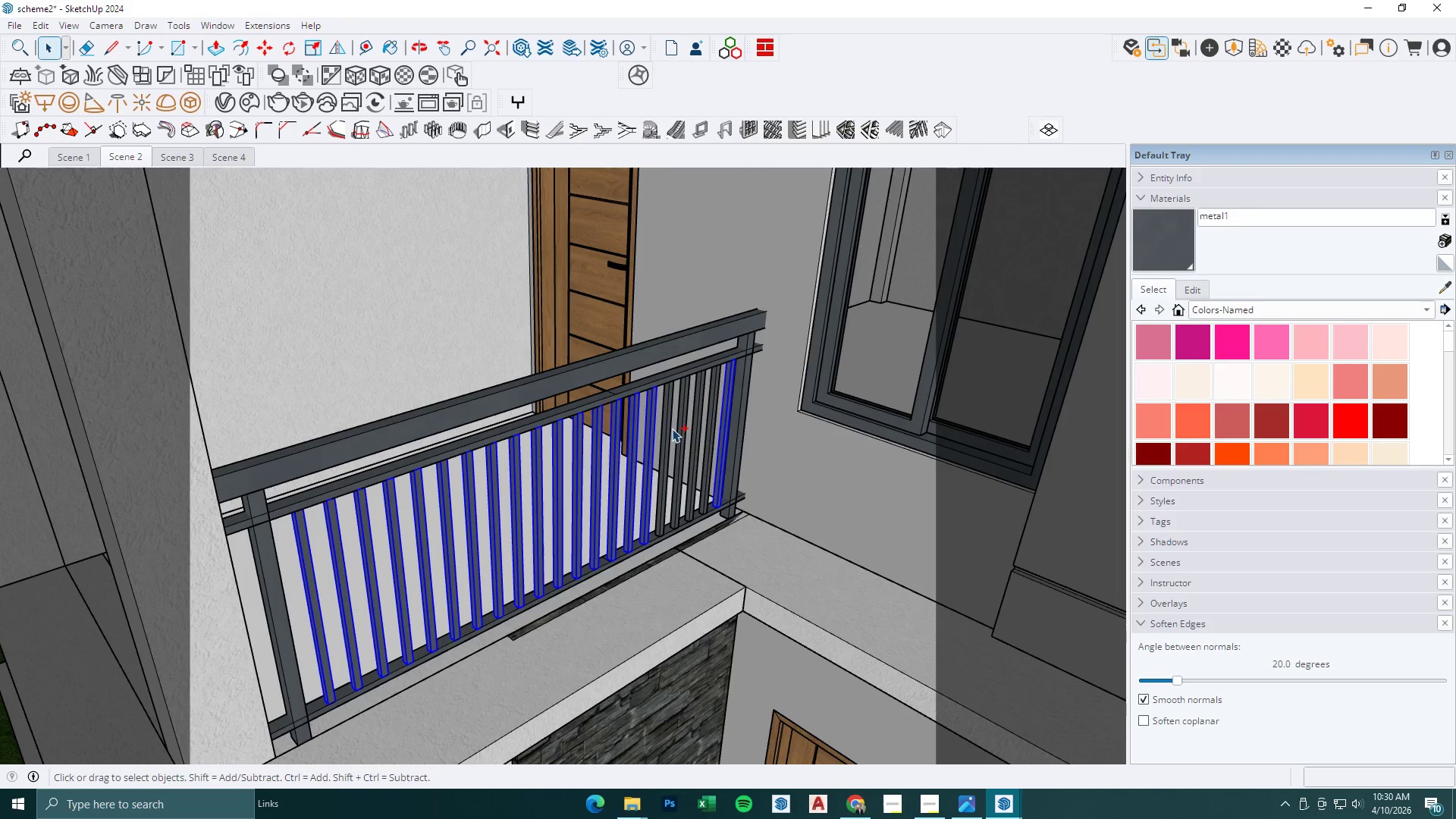 
scroll: coordinate [641, 453], scroll_direction: up, amount: 2.0
 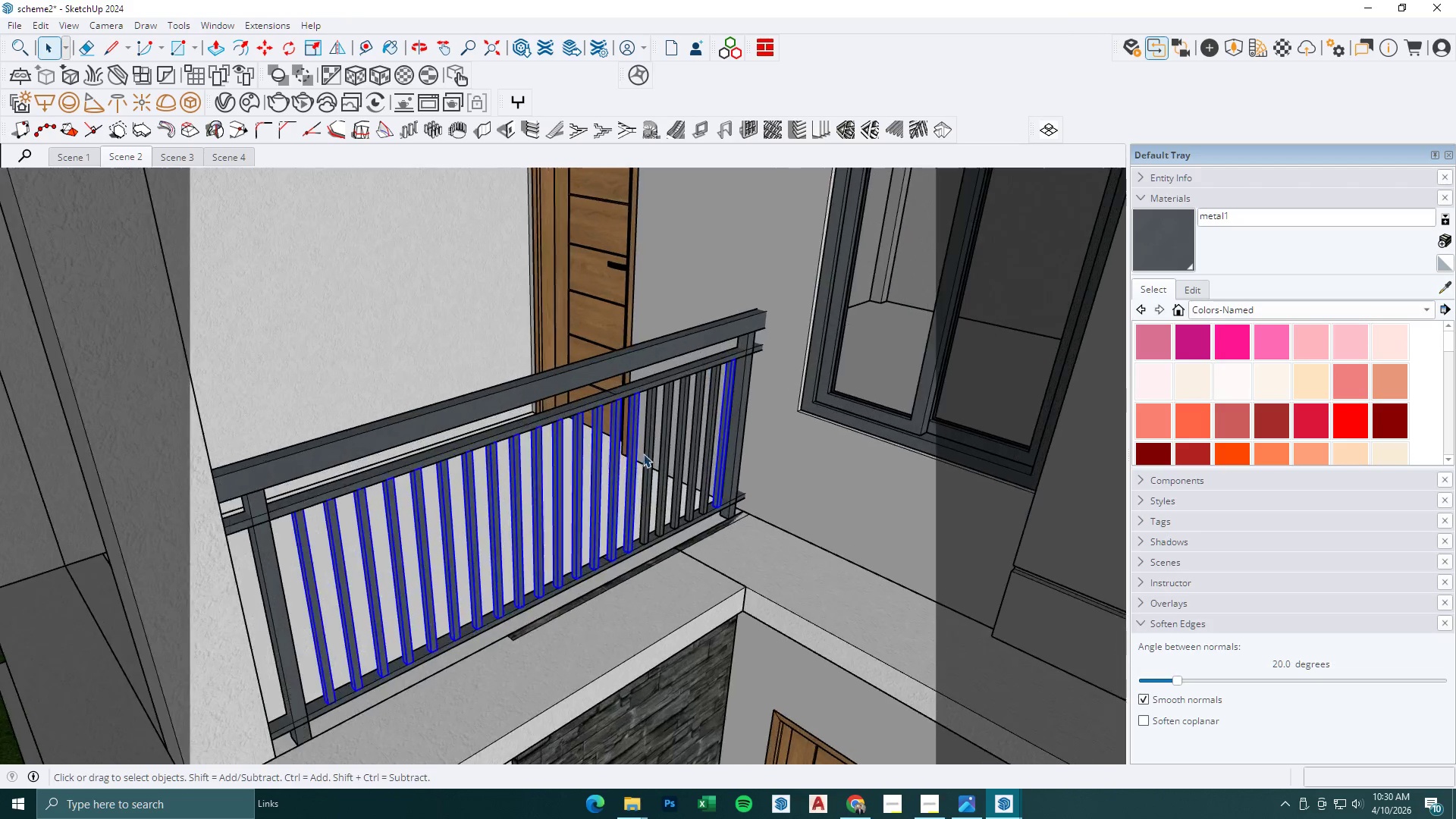 
left_click([671, 422])
 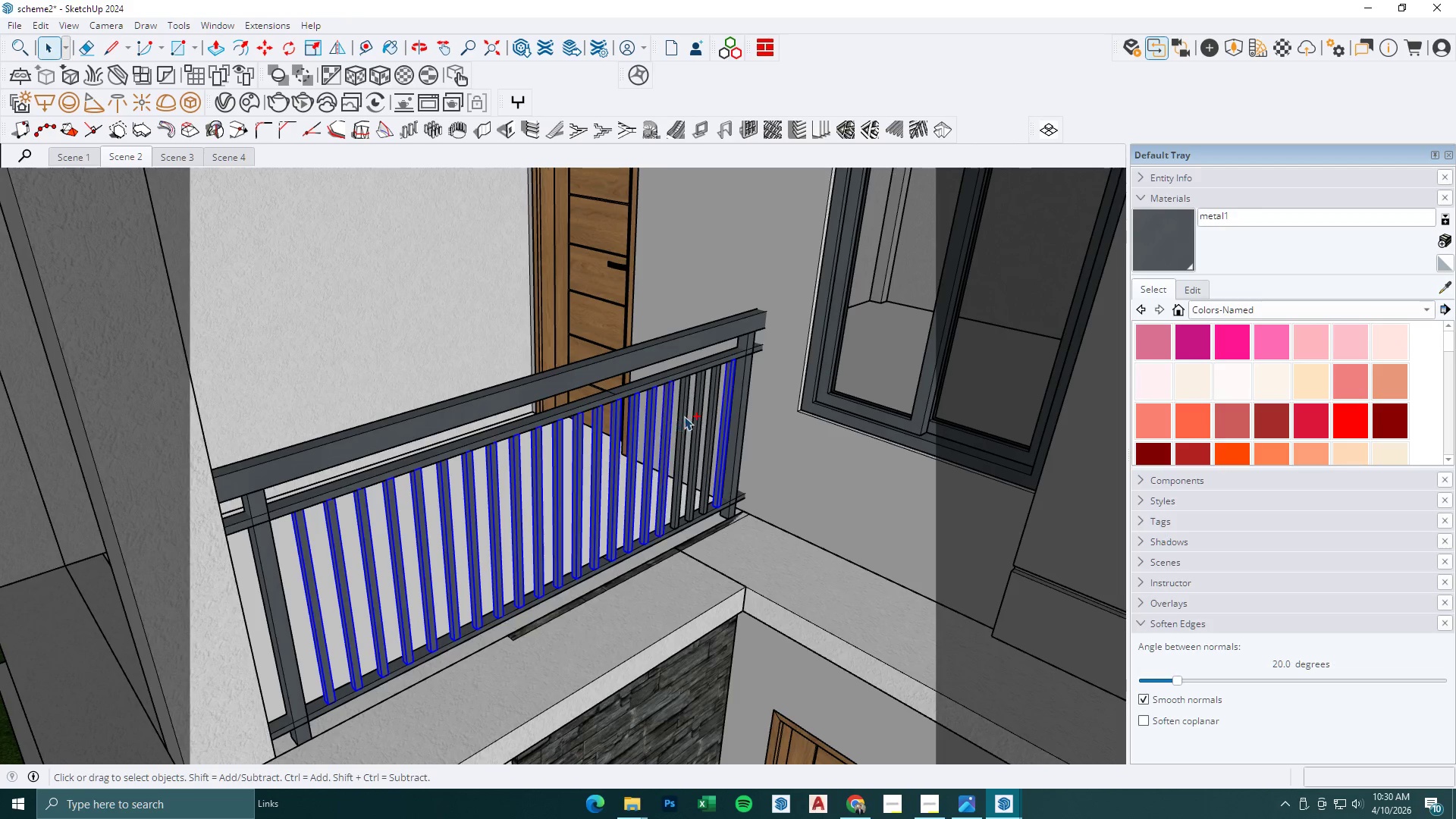 
double_click([685, 416])
 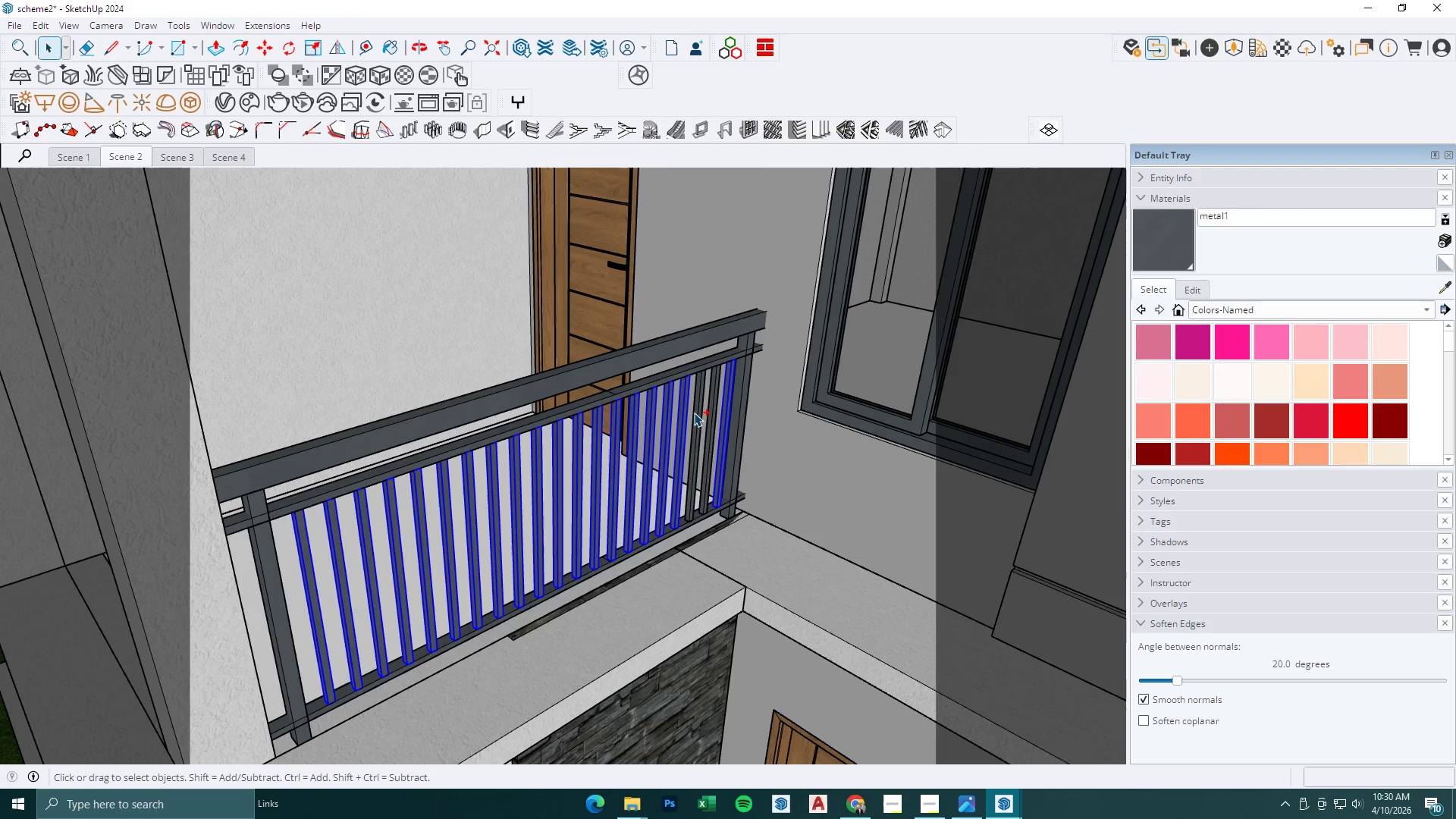 
hold_key(key=ControlLeft, duration=0.95)
triple_click([699, 410])
 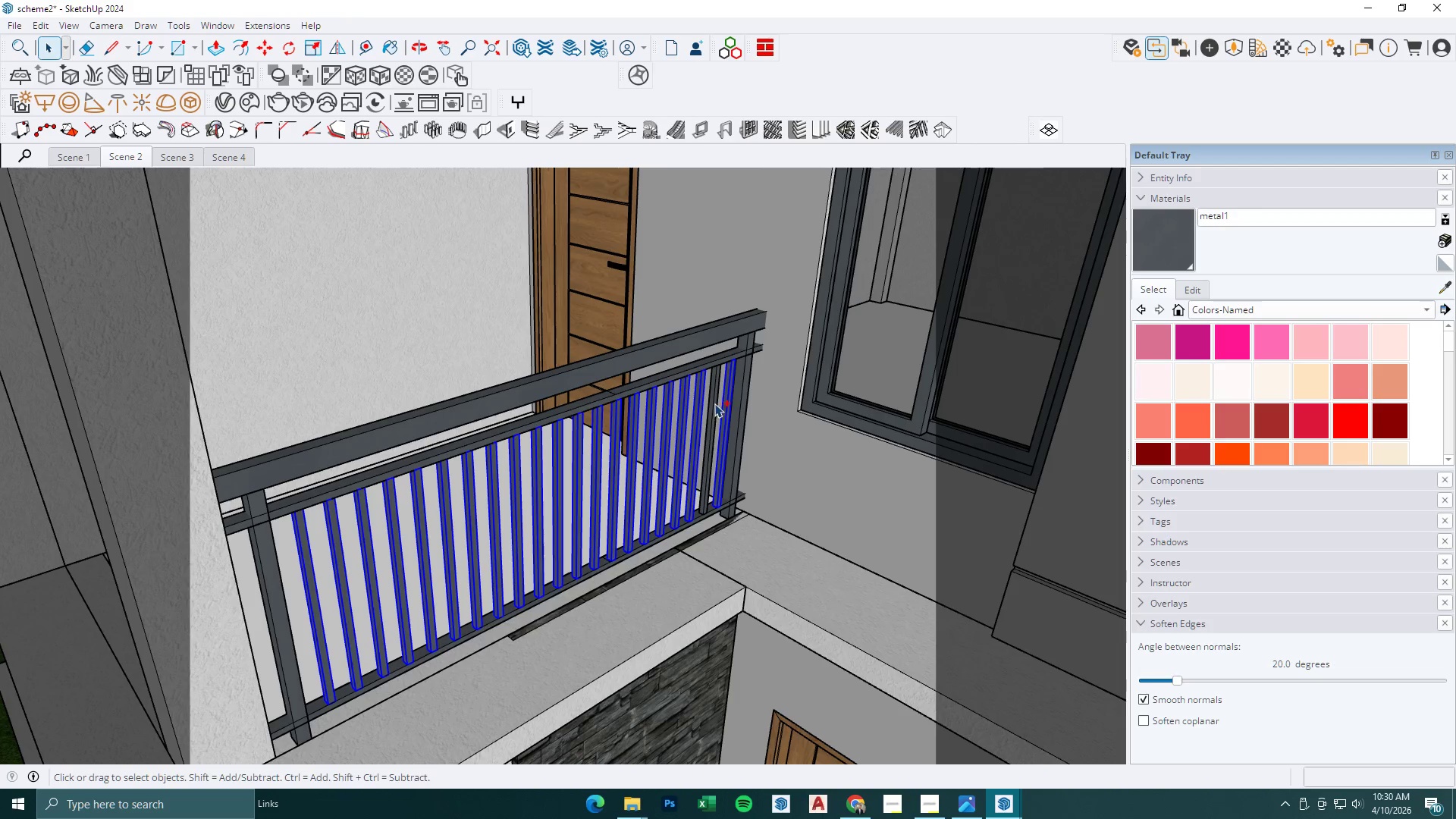 
triple_click([715, 402])
 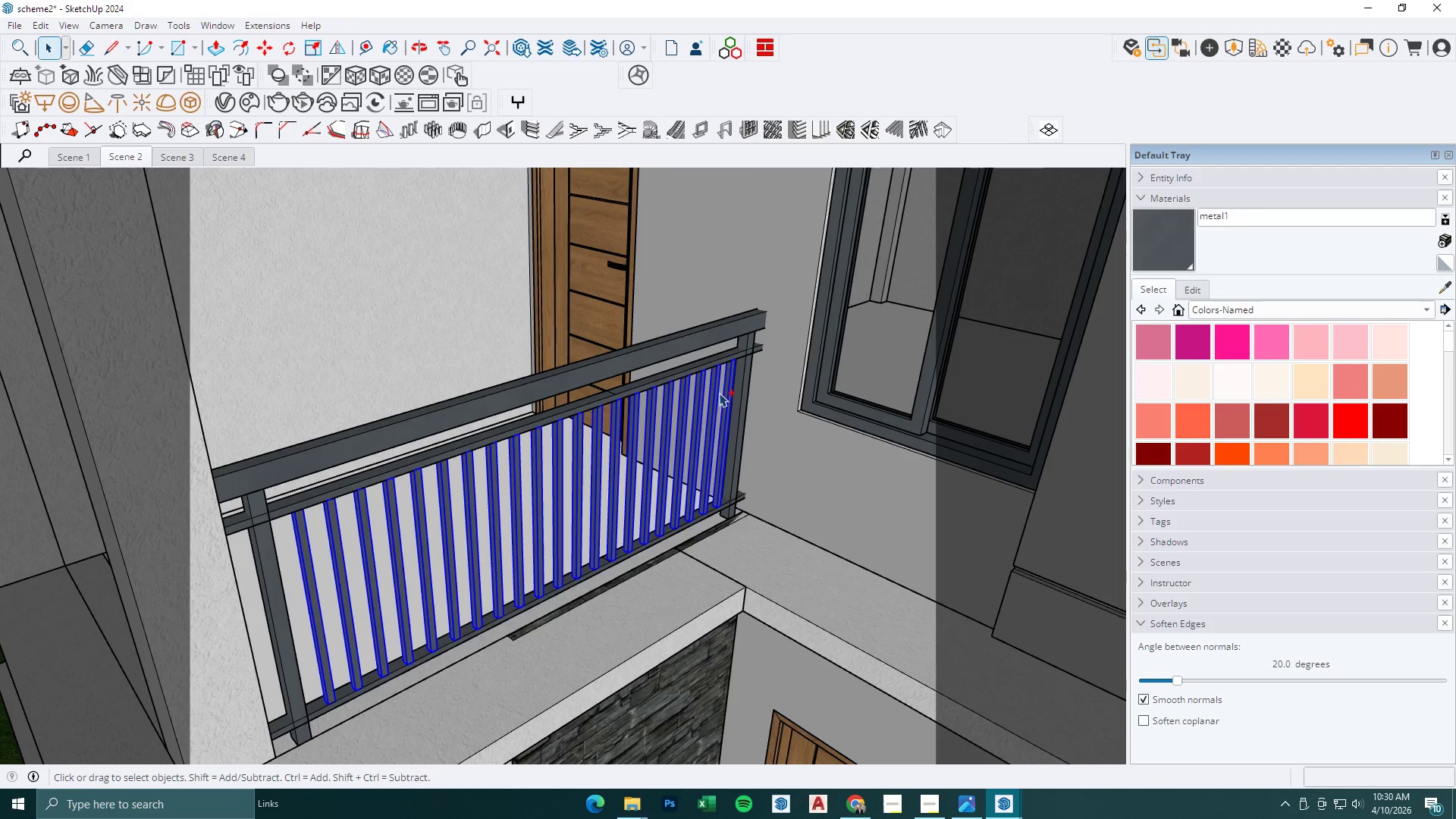 
hold_key(key=ControlLeft, duration=1.95)
right_click([719, 393])
 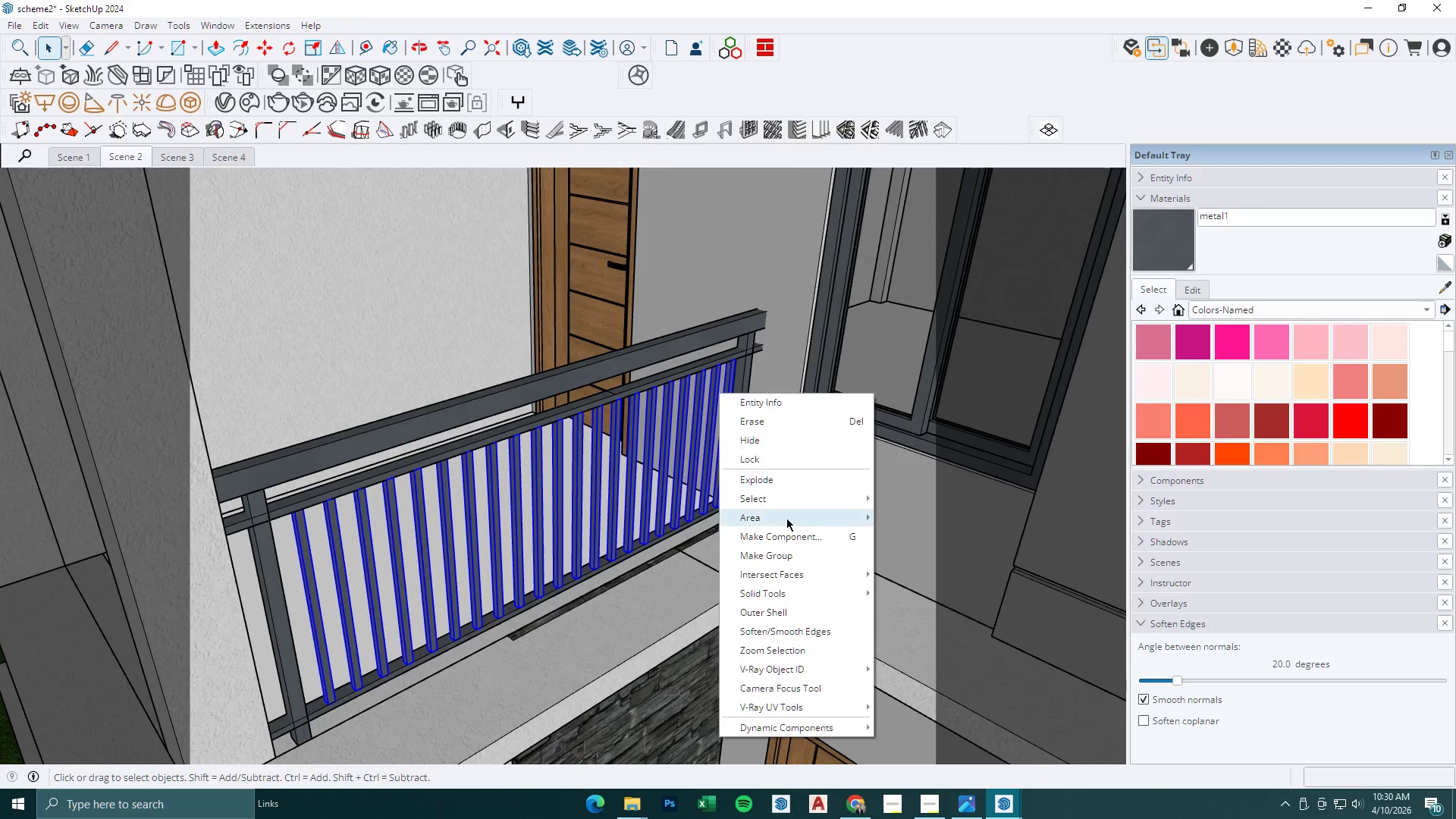 
left_click([787, 551])
 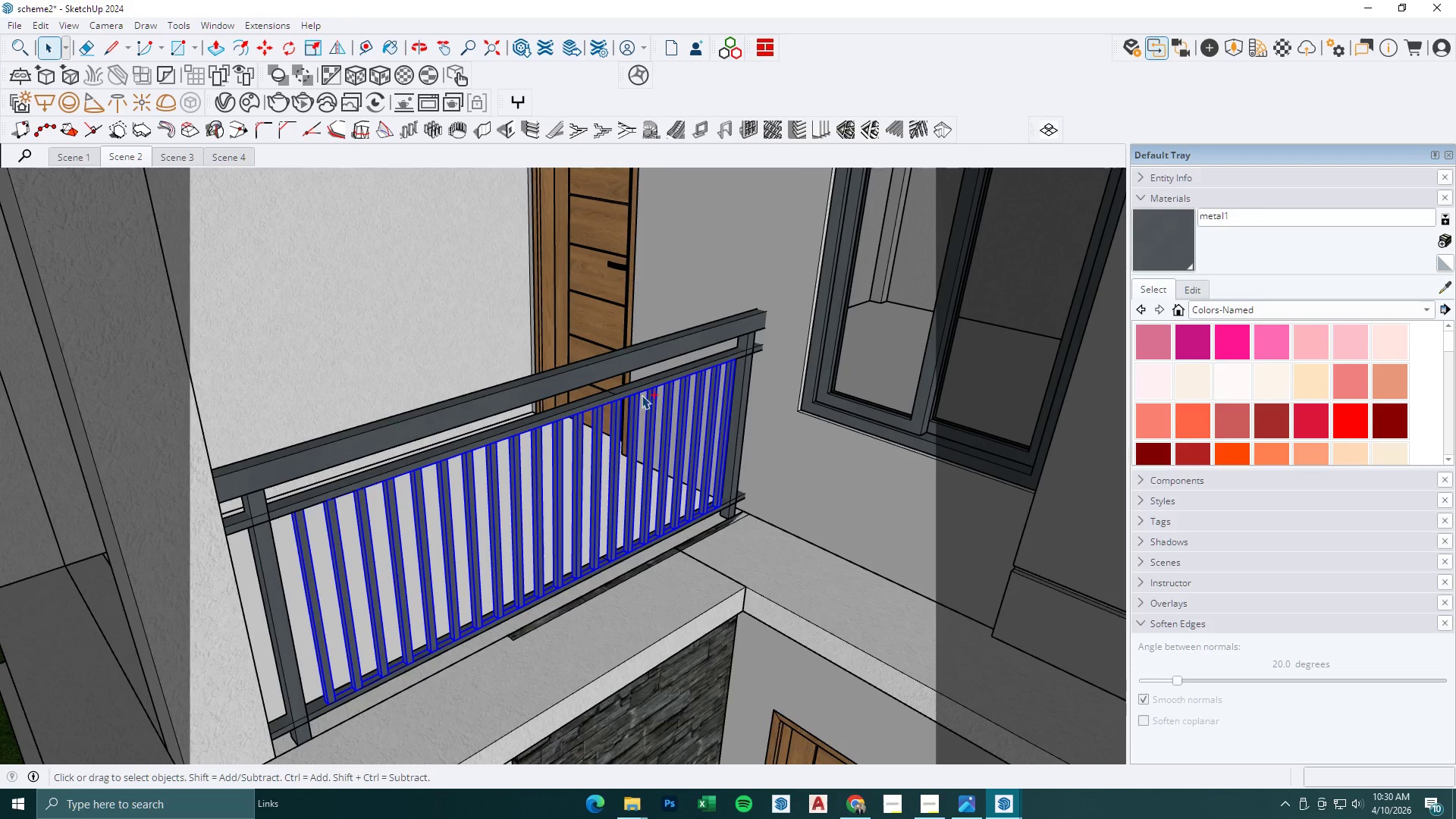 
left_click([639, 387])
 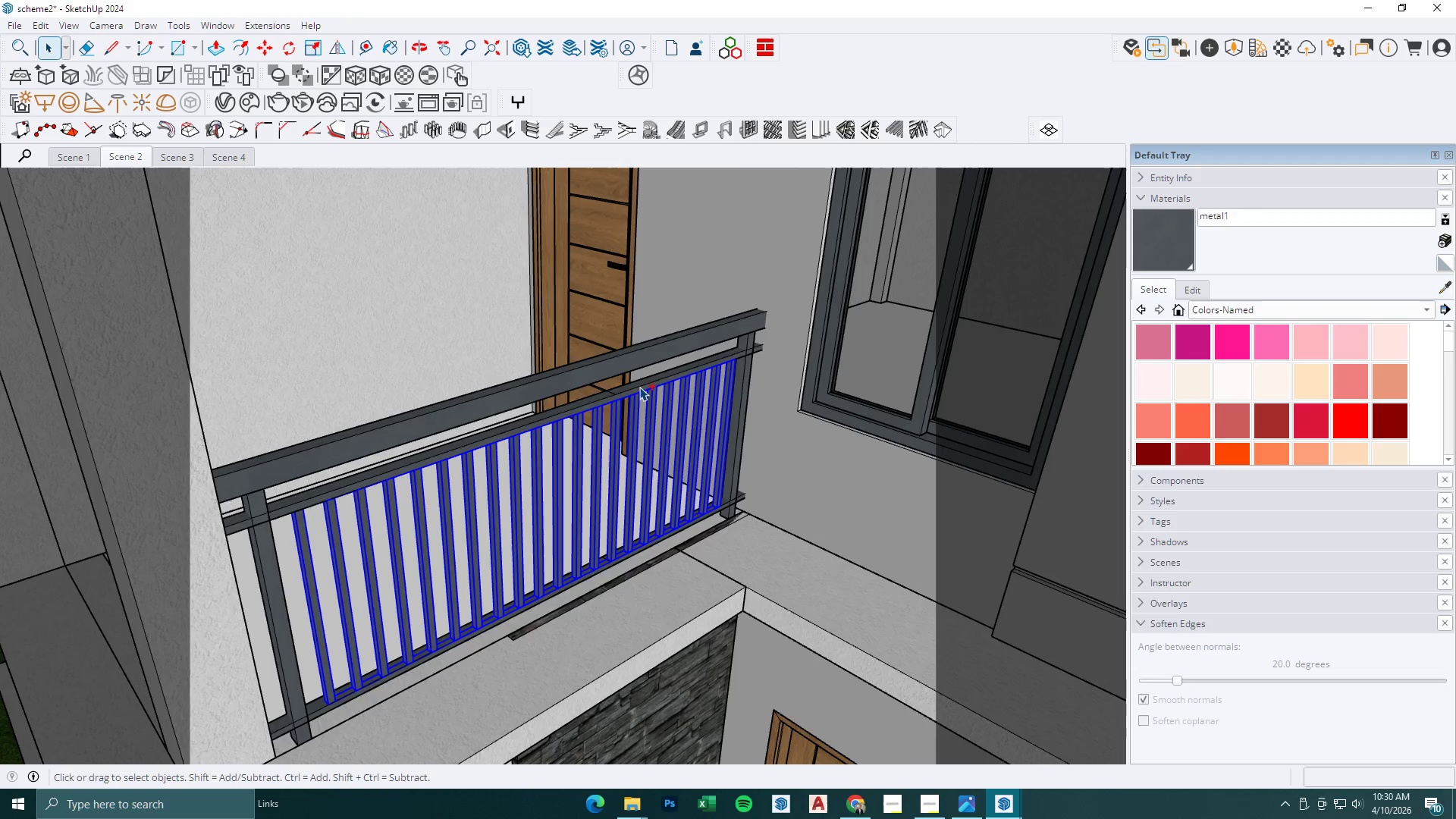 
hold_key(key=ControlLeft, duration=1.51)
 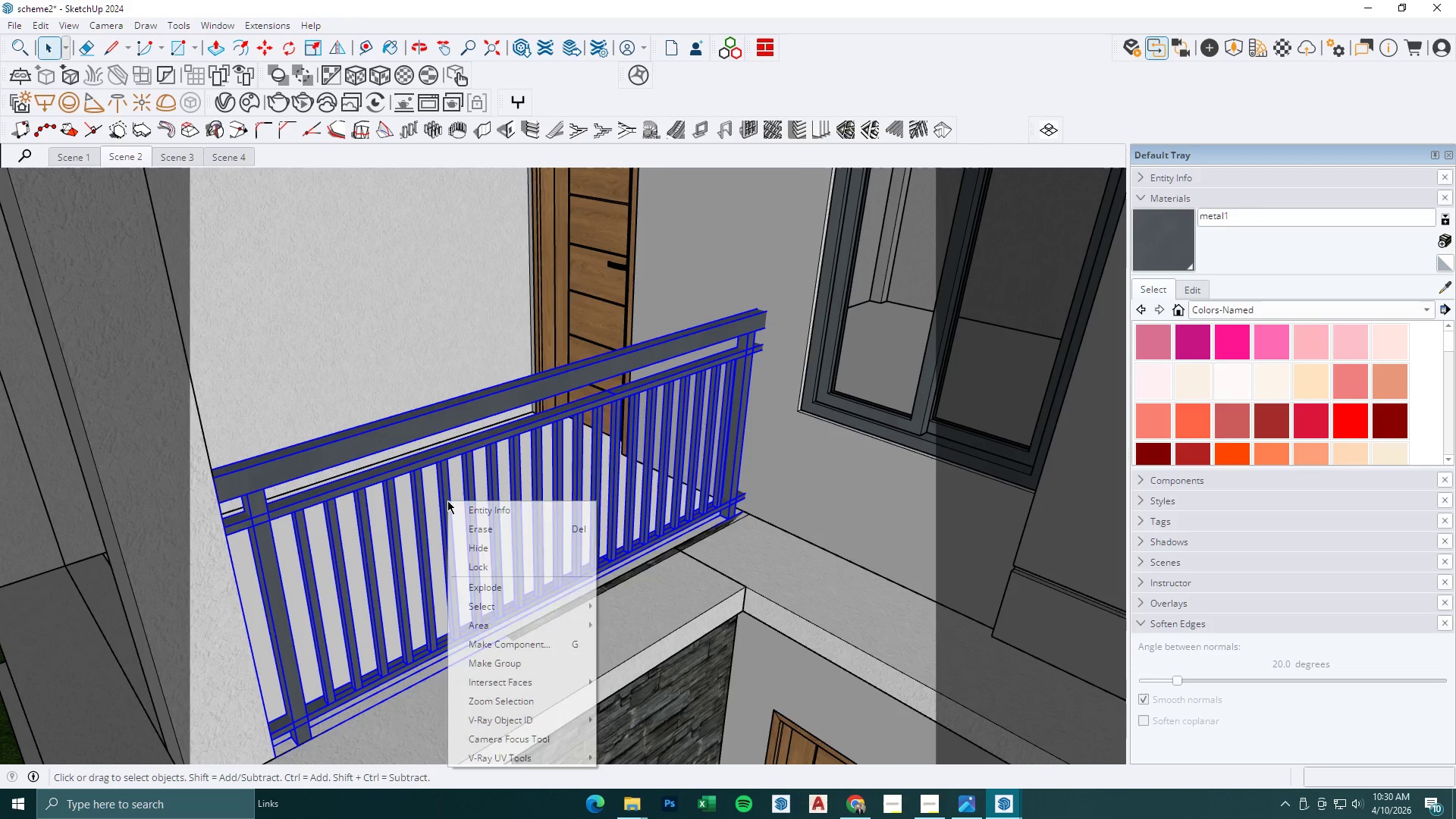 
key(Control+ControlLeft)
 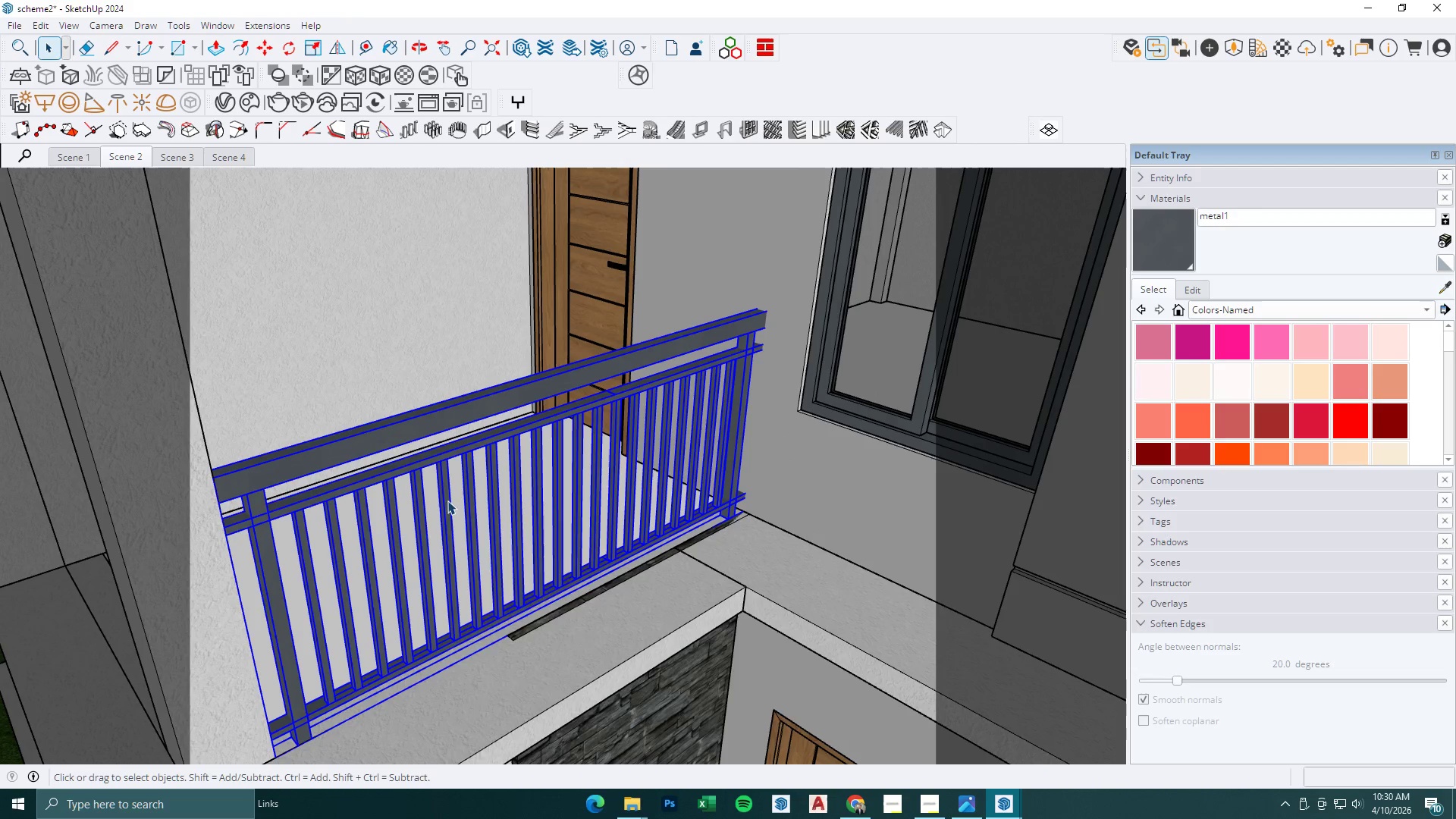 
right_click([447, 500])
 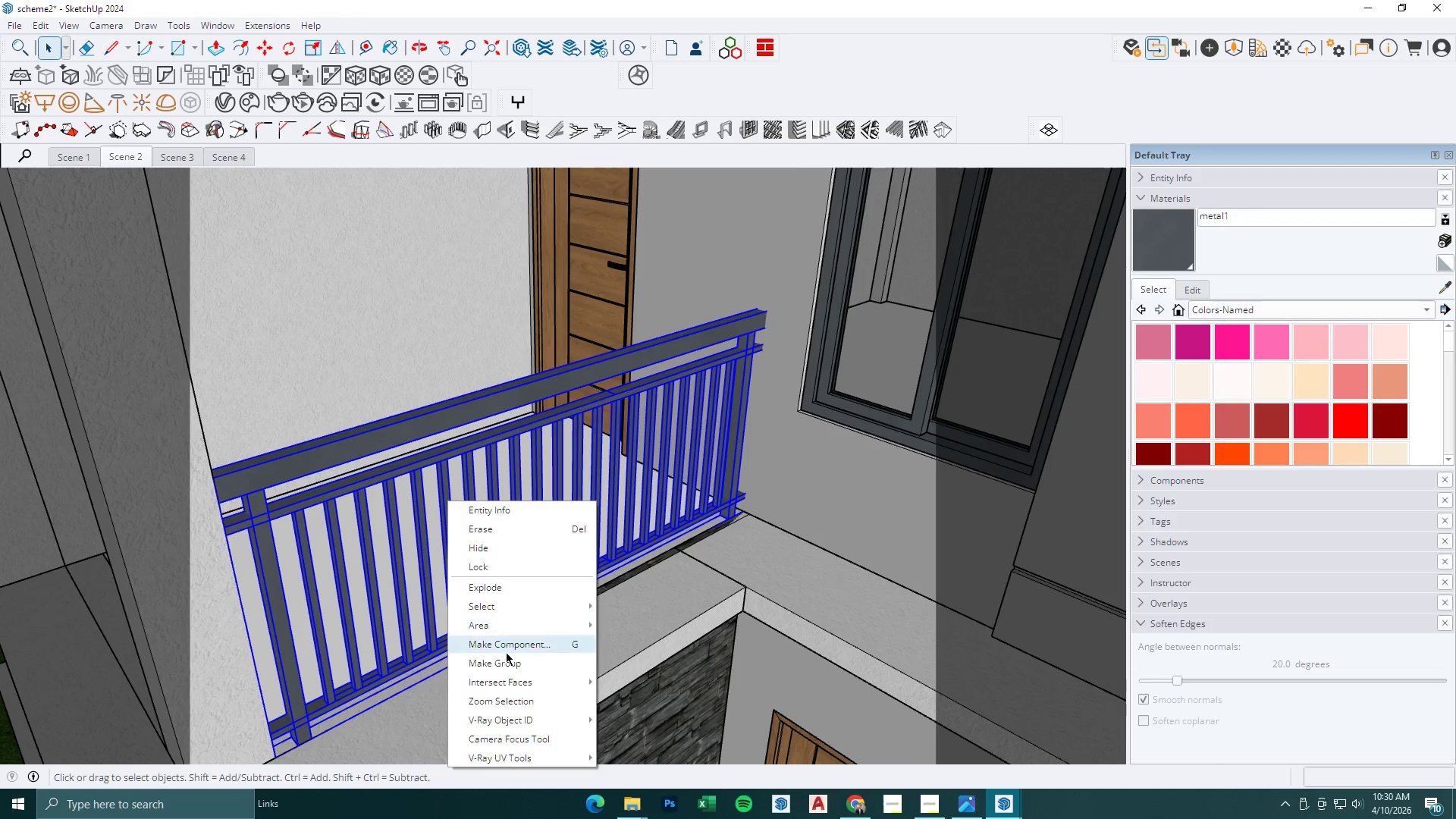 
left_click([508, 664])
 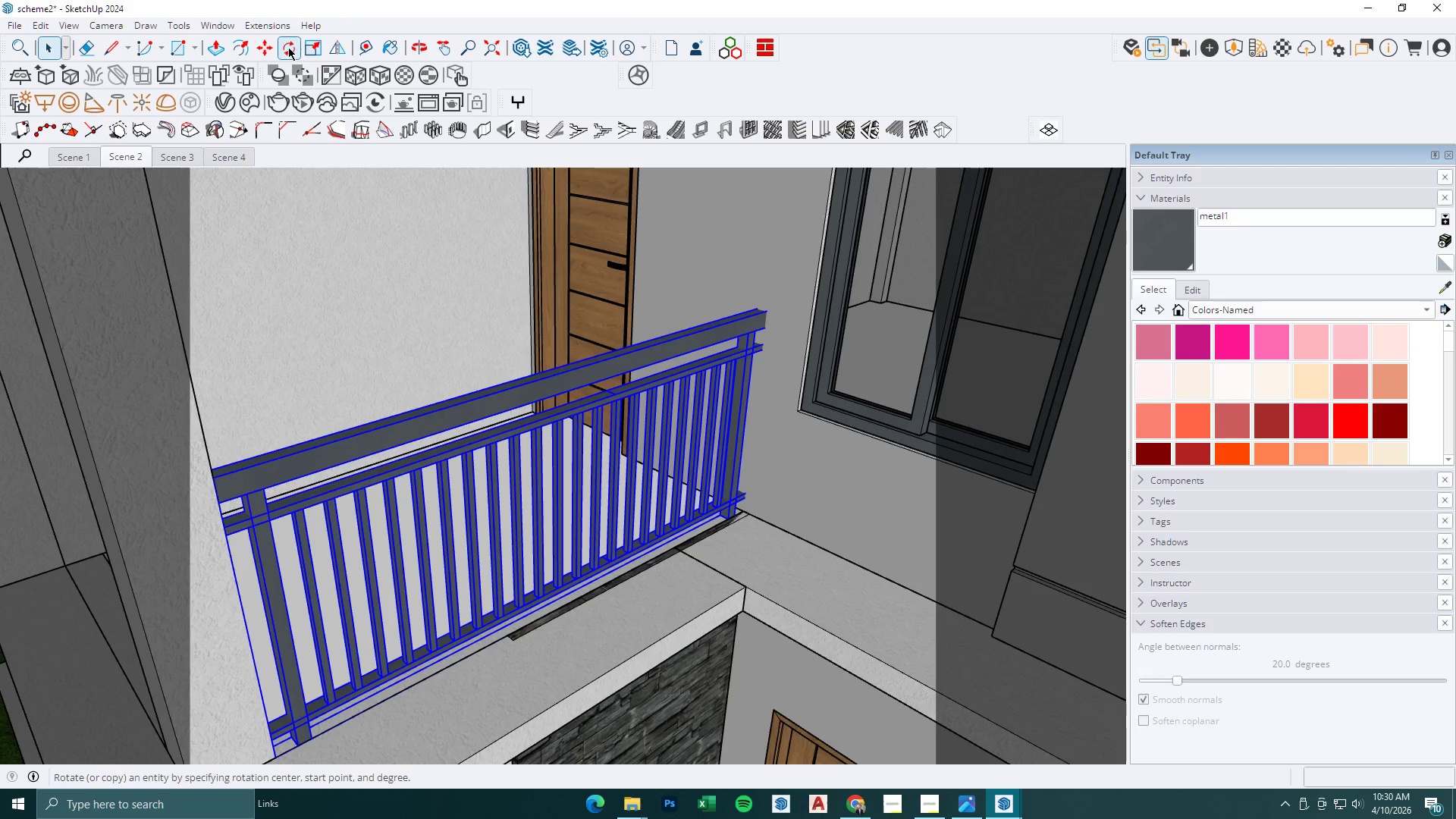 
left_click([602, 643])
 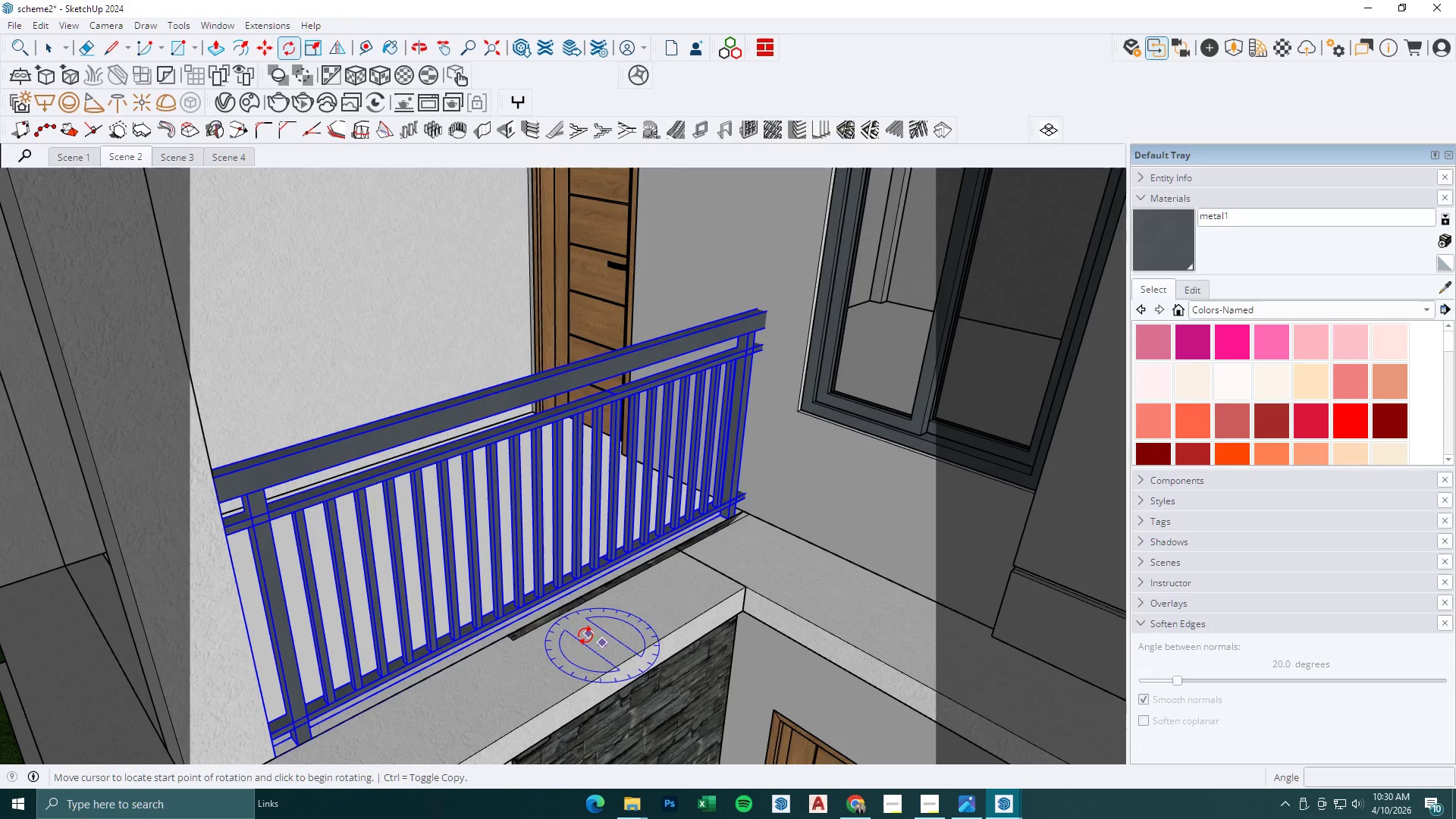 
left_click([585, 635])
 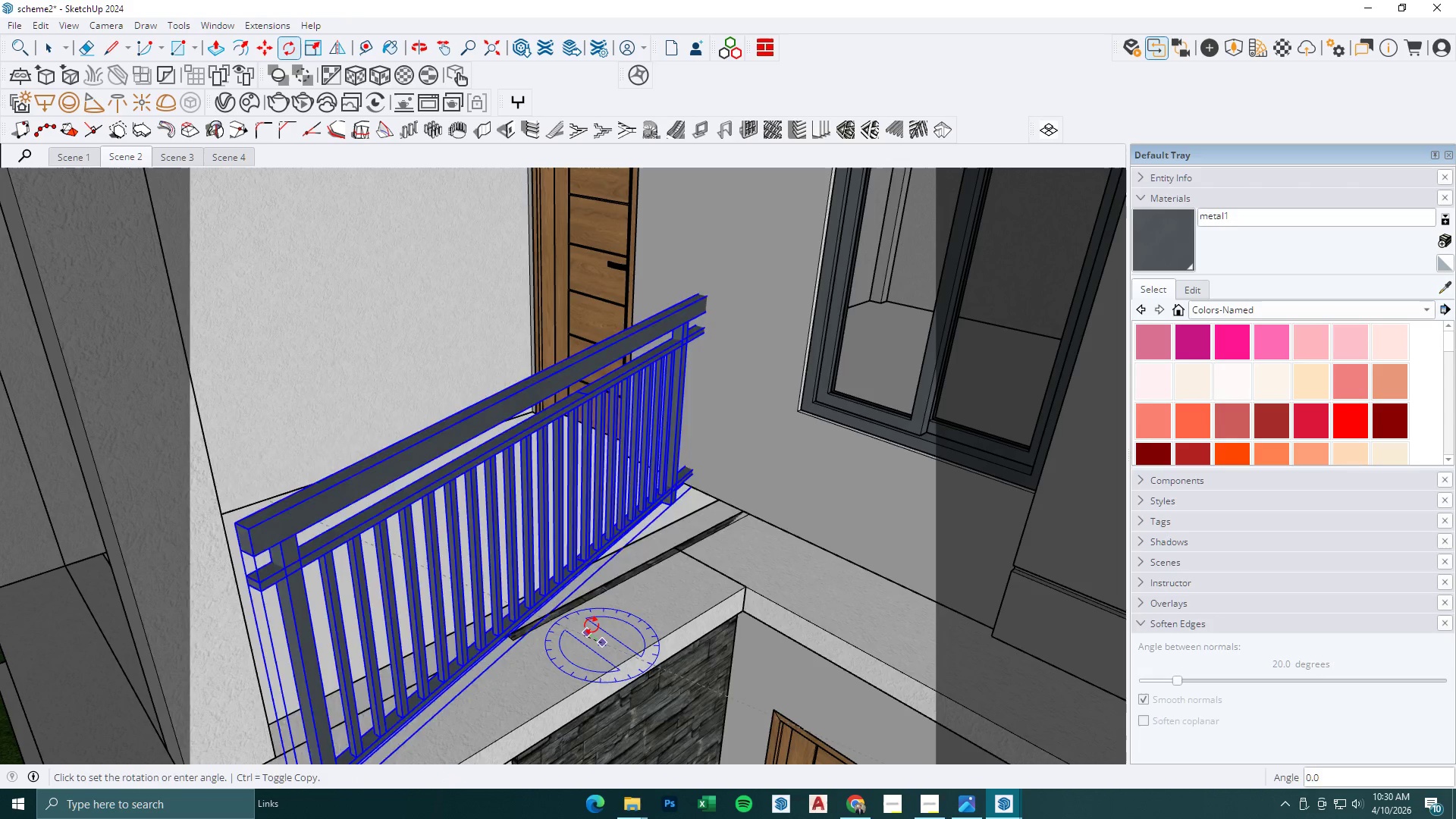 
key(Control+ControlLeft)
 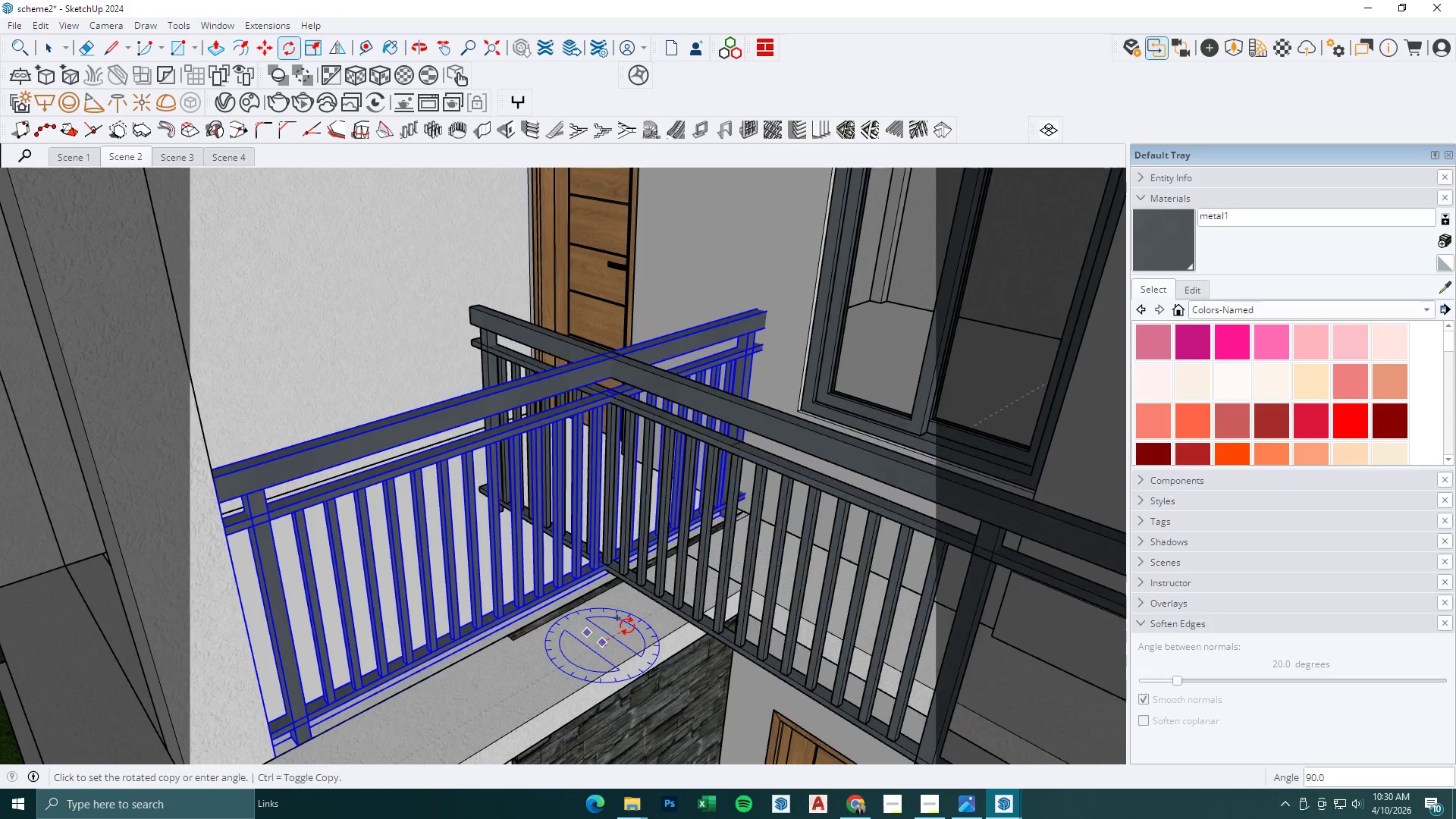 
left_click([627, 626])
 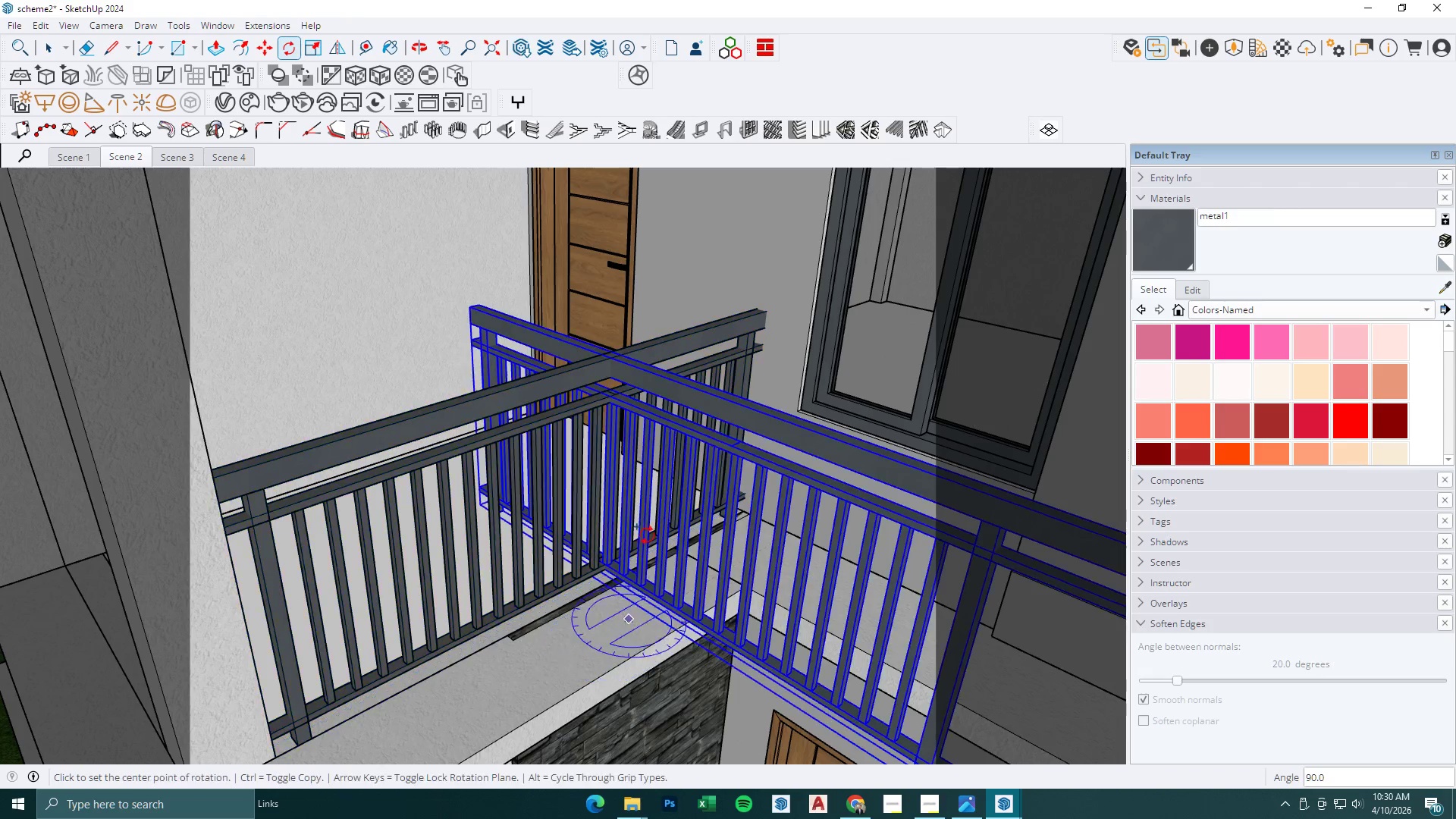 
scroll: coordinate [656, 513], scroll_direction: down, amount: 6.0
 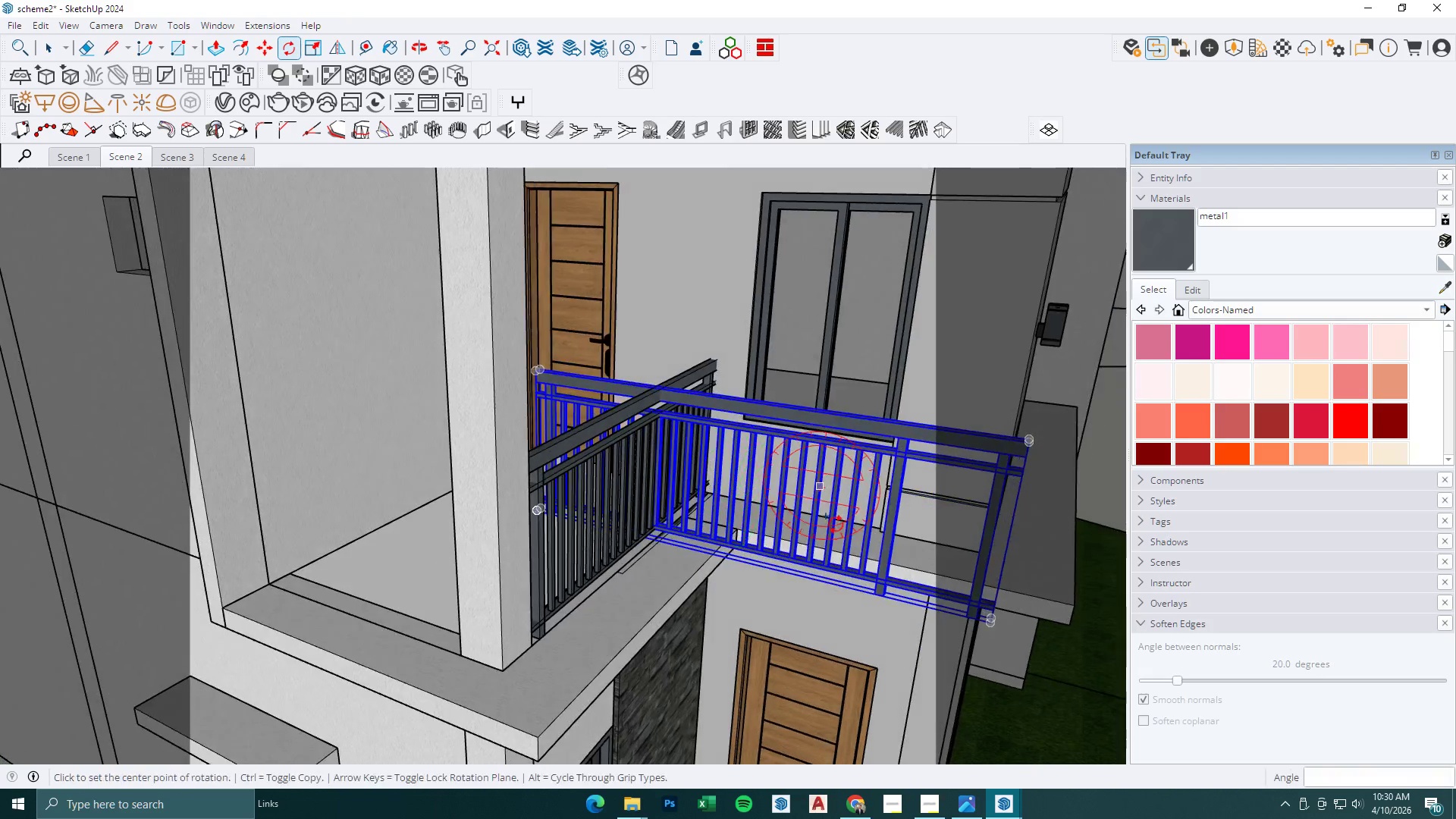 
key(M)
 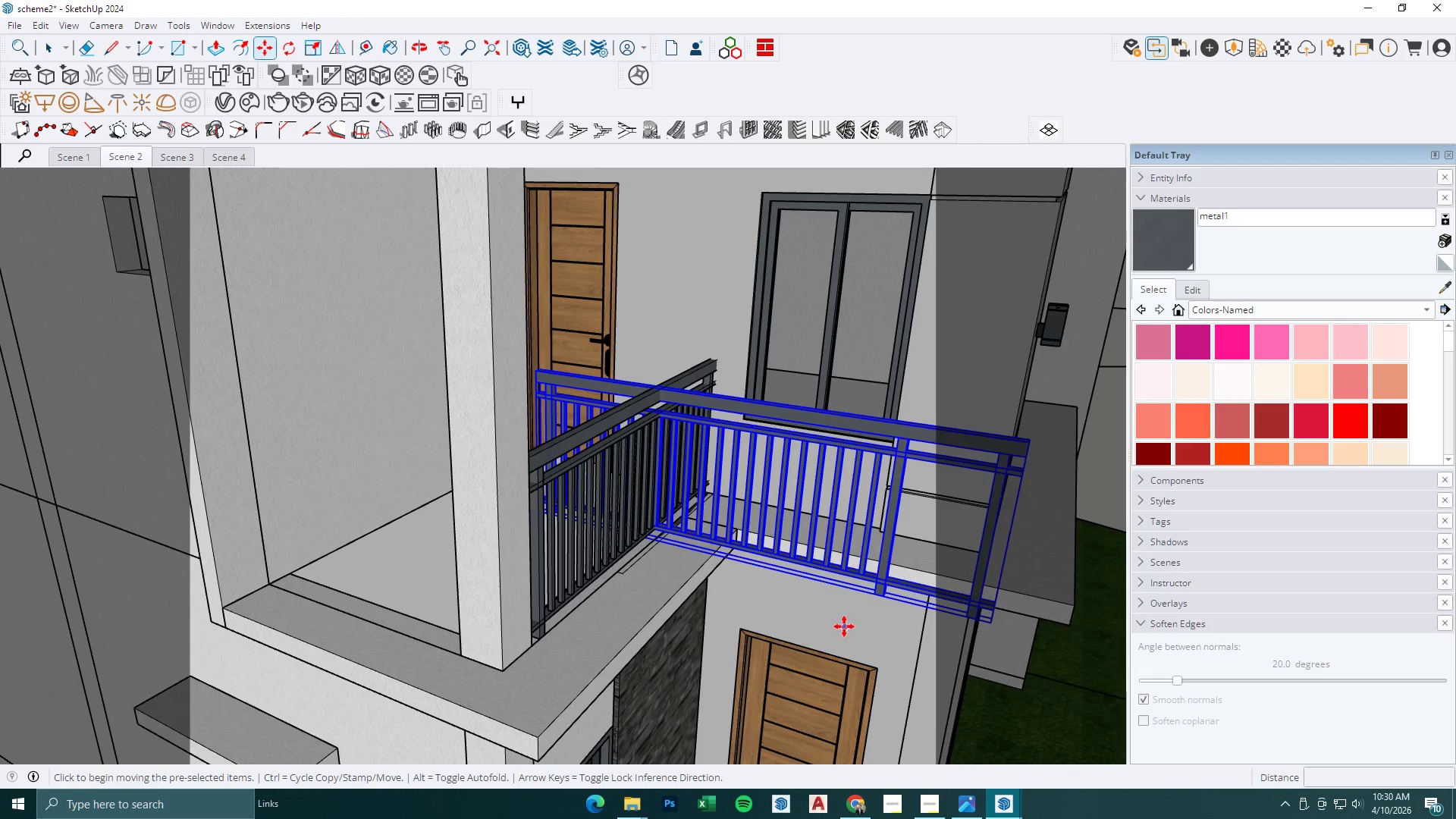 
left_click_drag(start_coordinate=[844, 626], to_coordinate=[840, 626])
 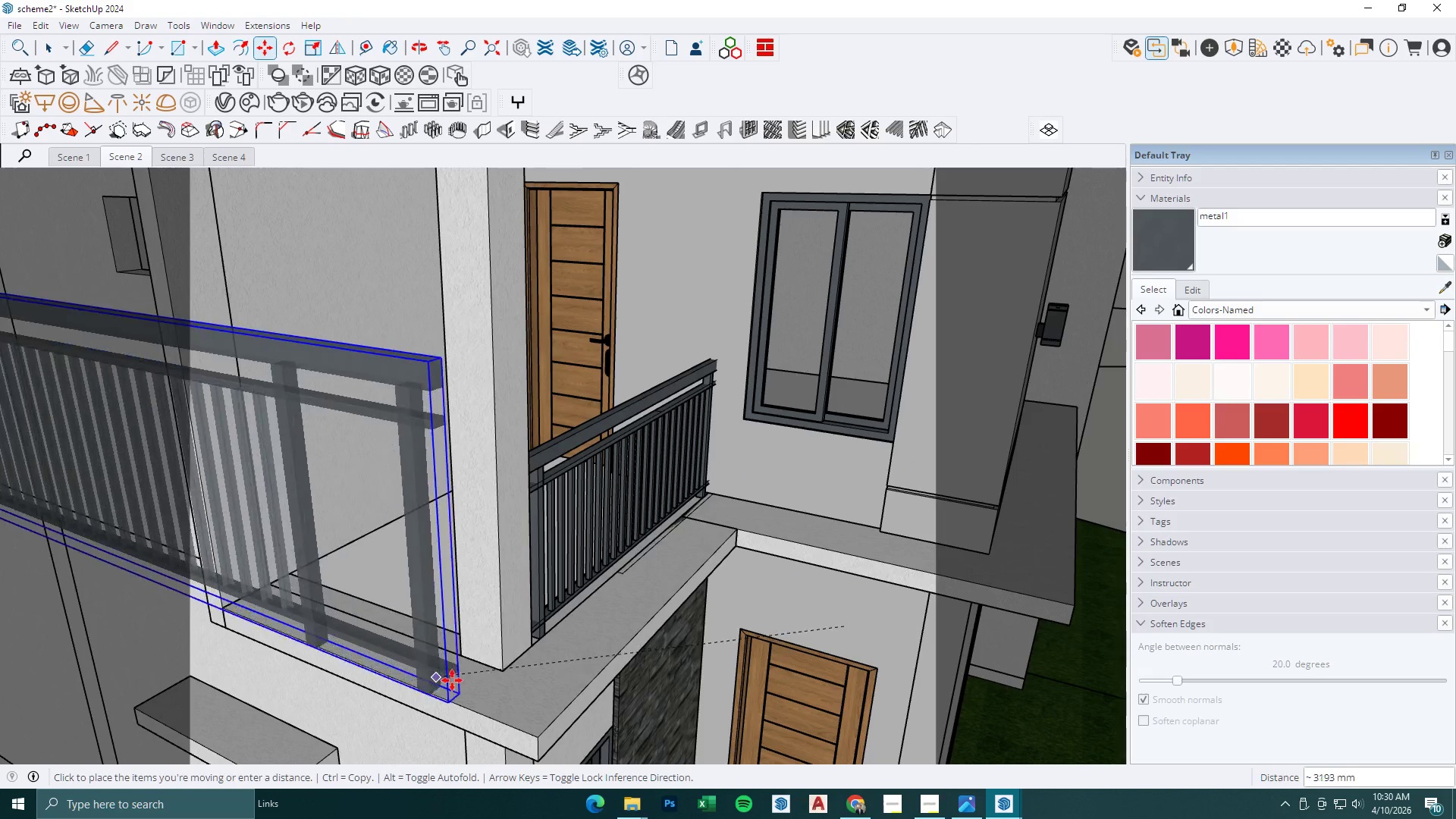 
left_click([459, 680])
 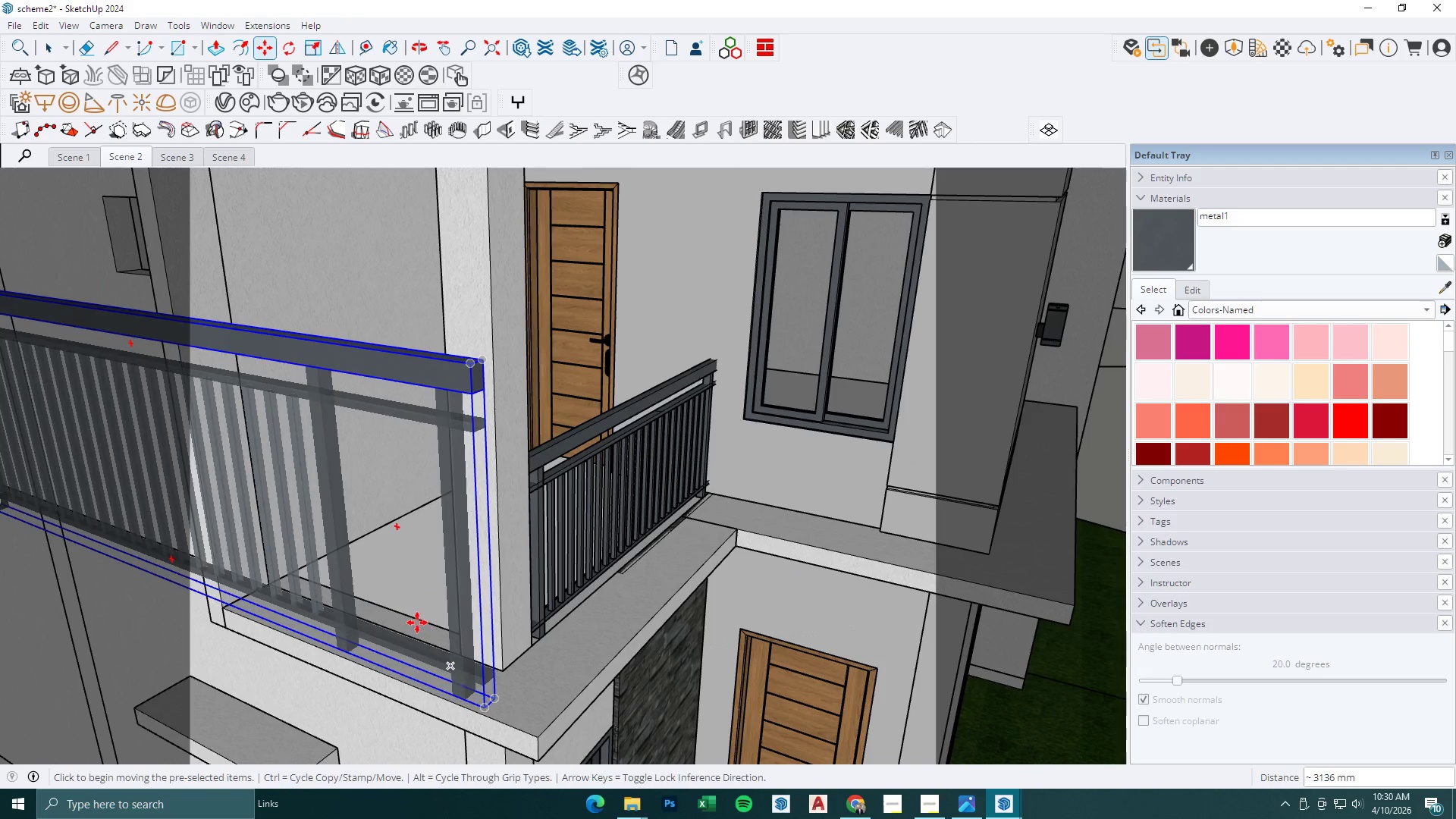 
scroll: coordinate [417, 623], scroll_direction: down, amount: 1.0
 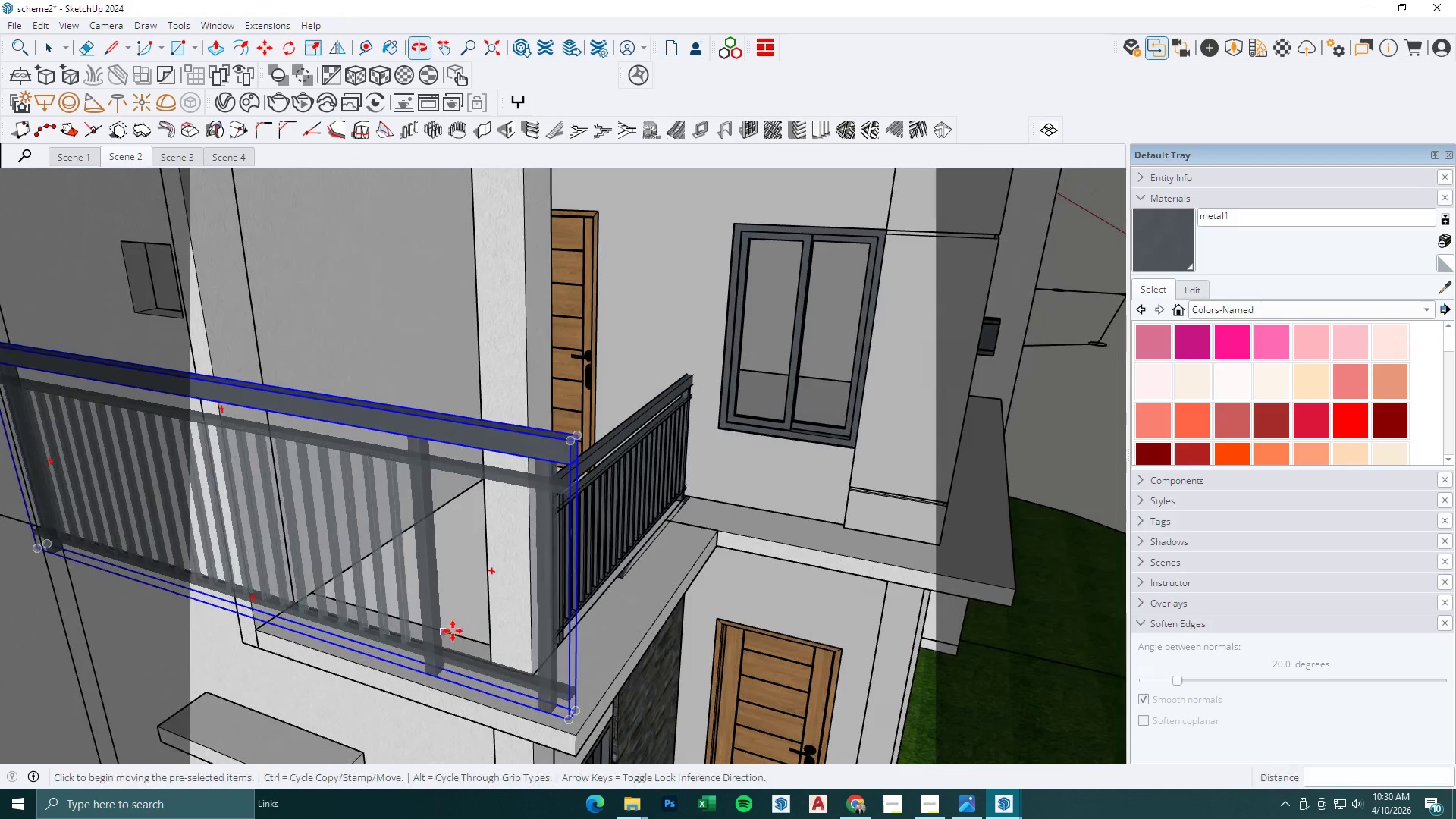 
key(T)
 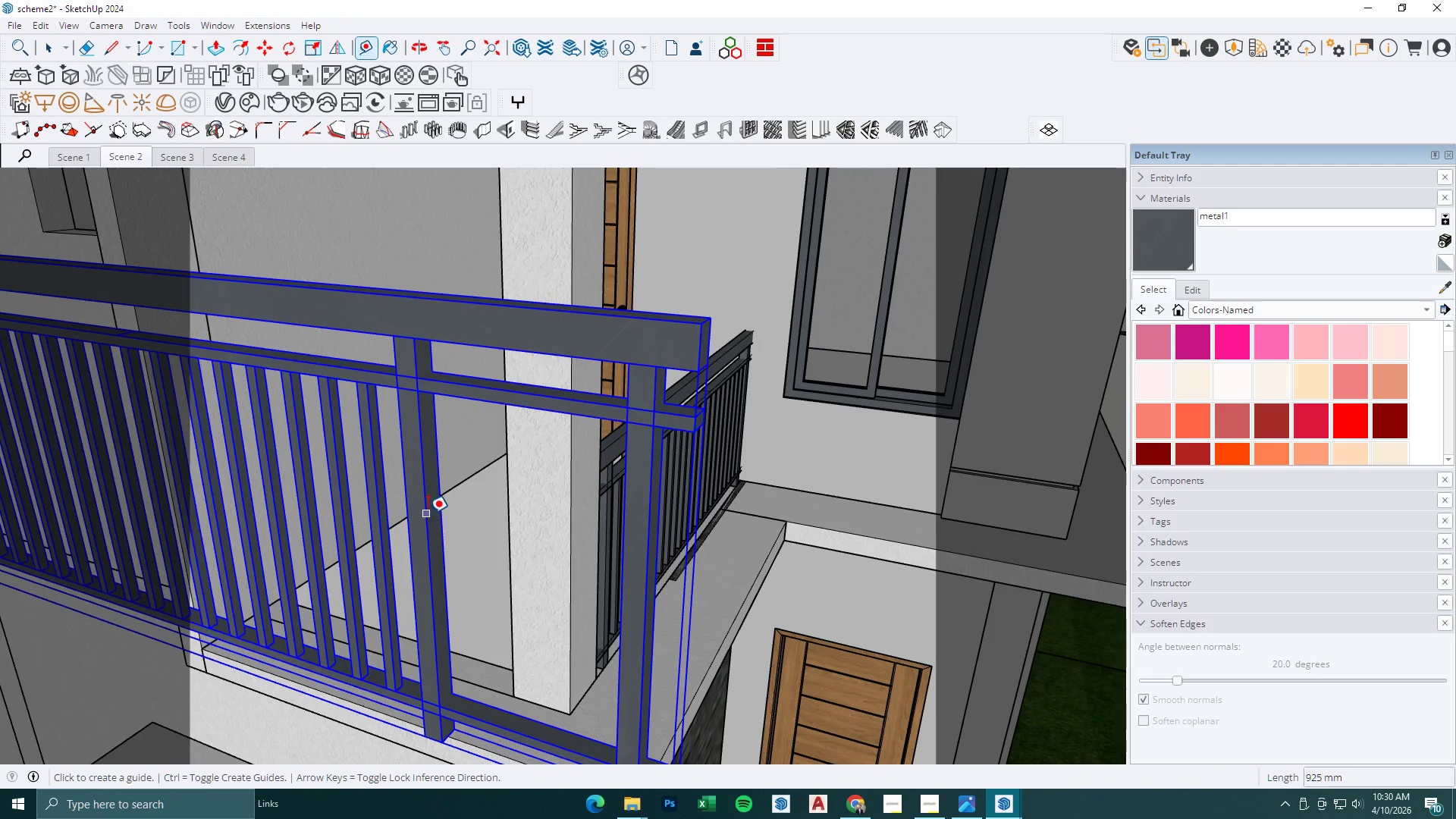 
scroll: coordinate [421, 550], scroll_direction: up, amount: 6.0
 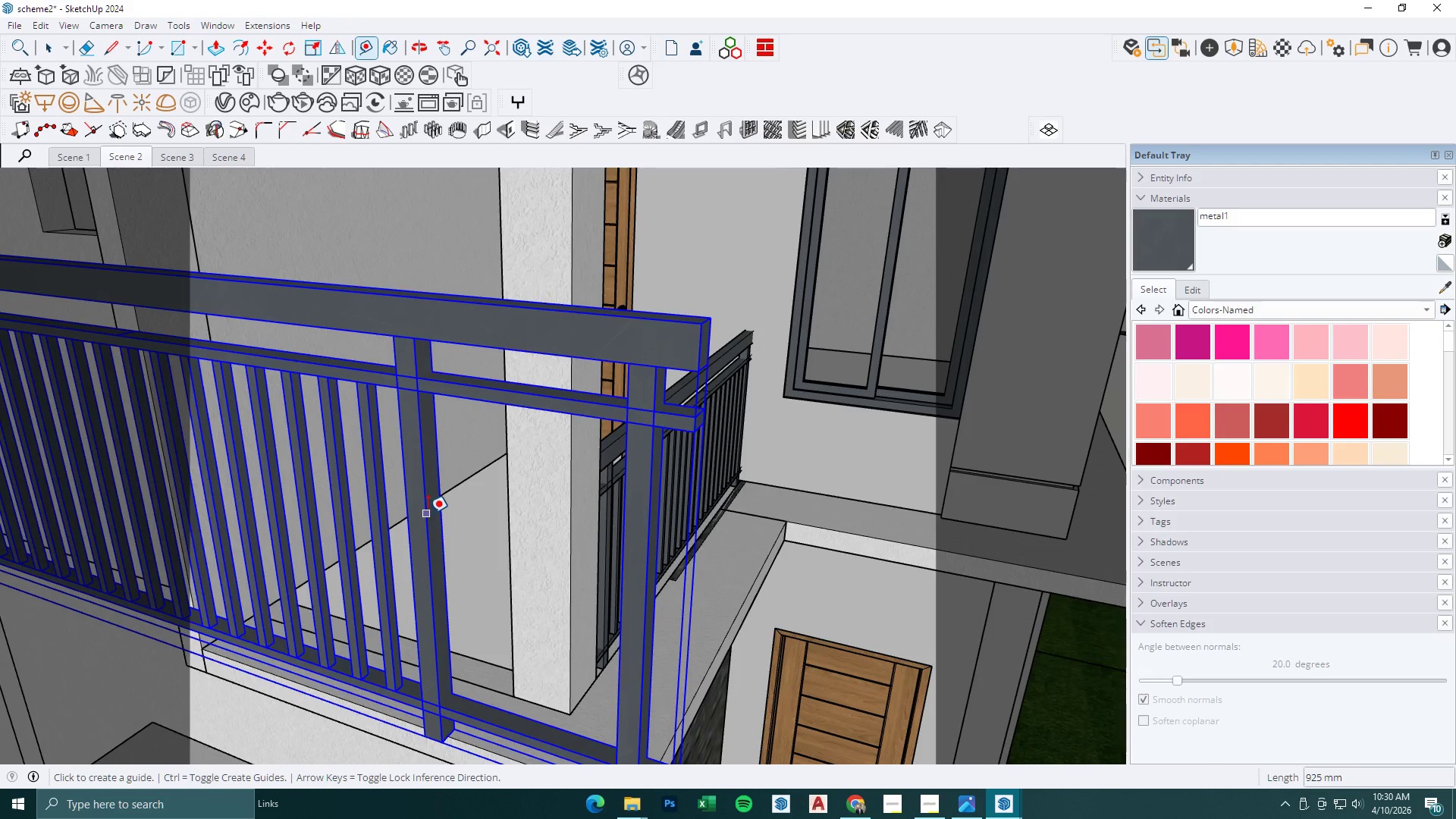 
left_click([428, 513])
 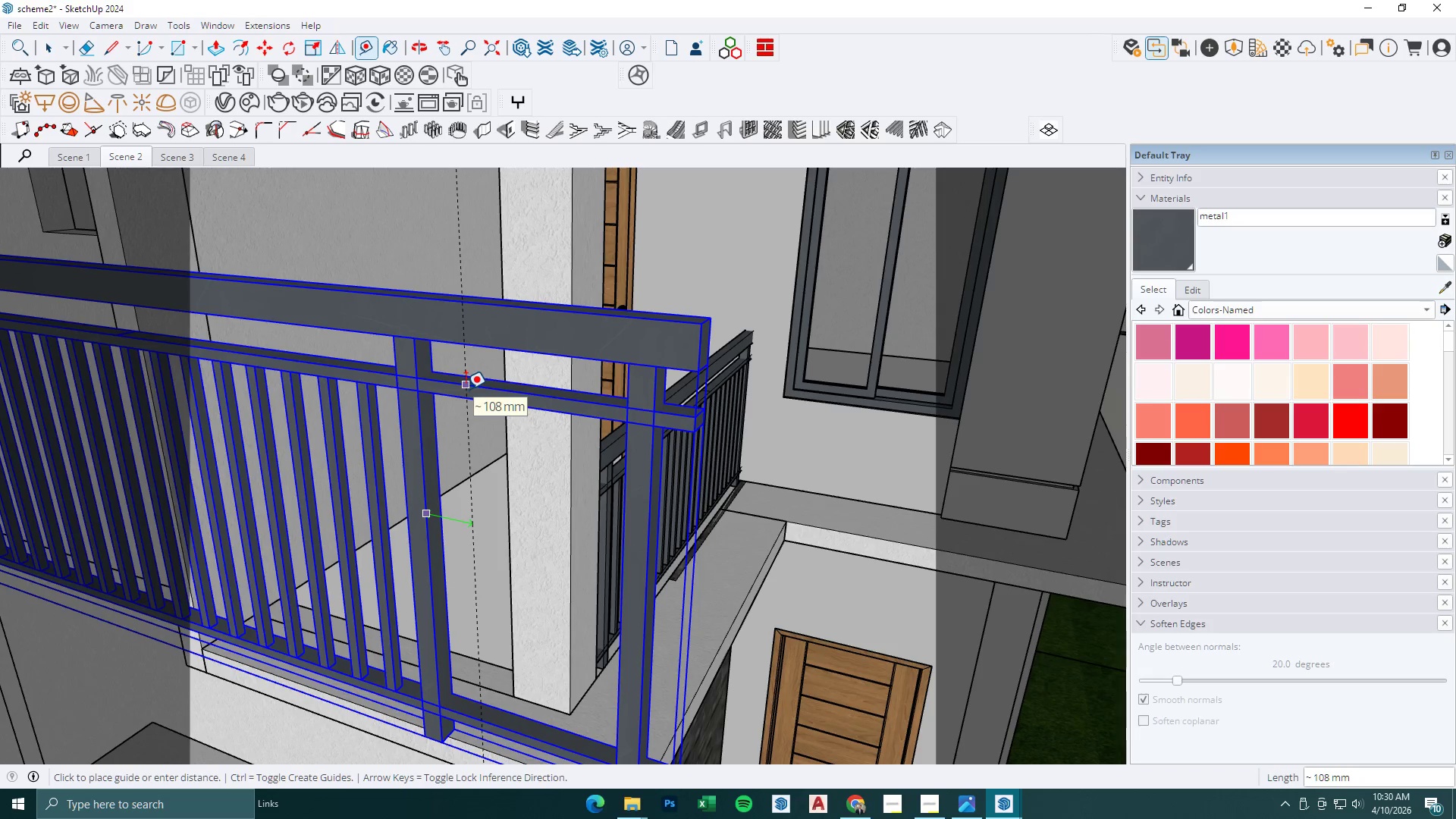 
key(Numpad7)
 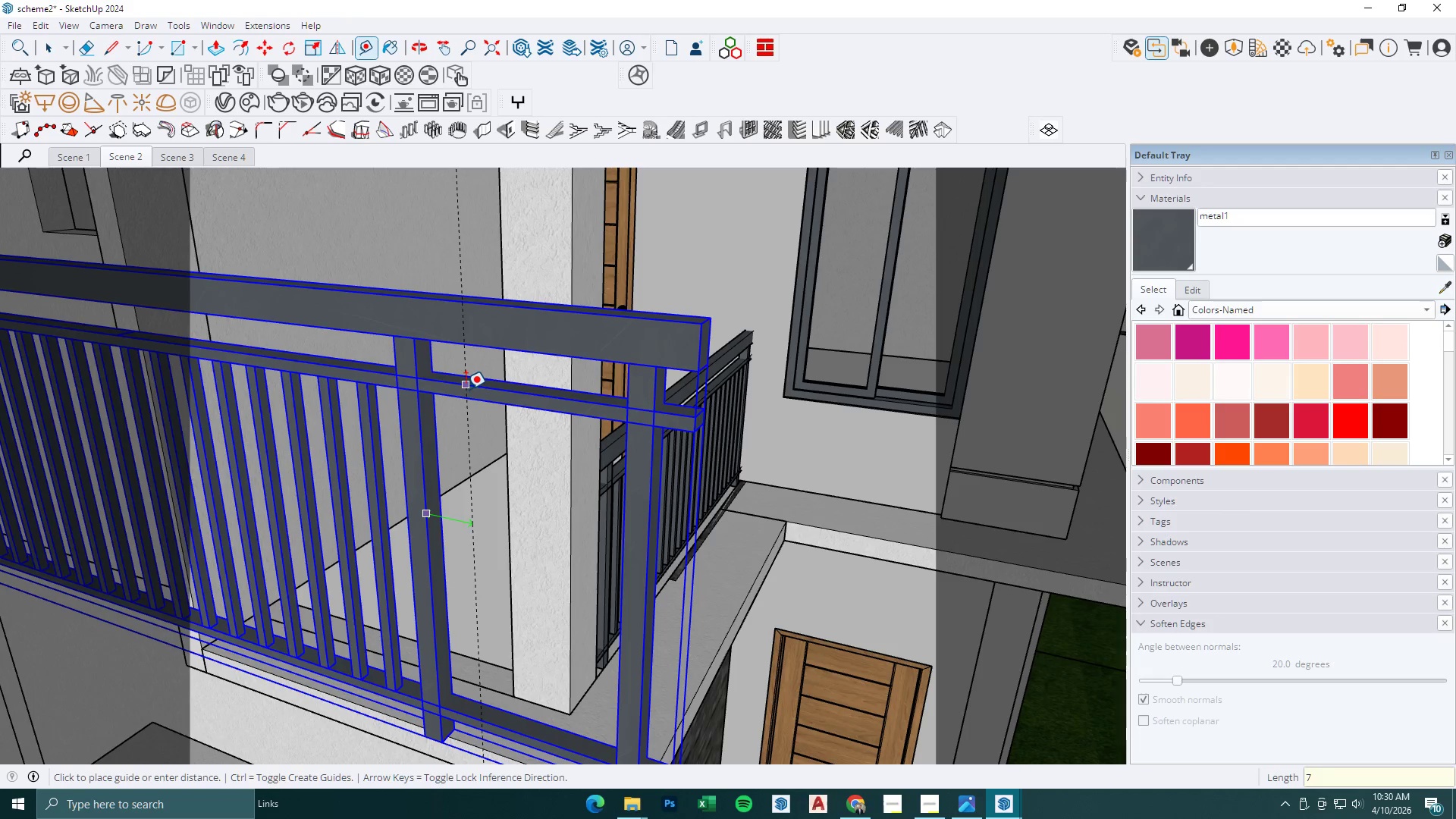 
key(Numpad5)
 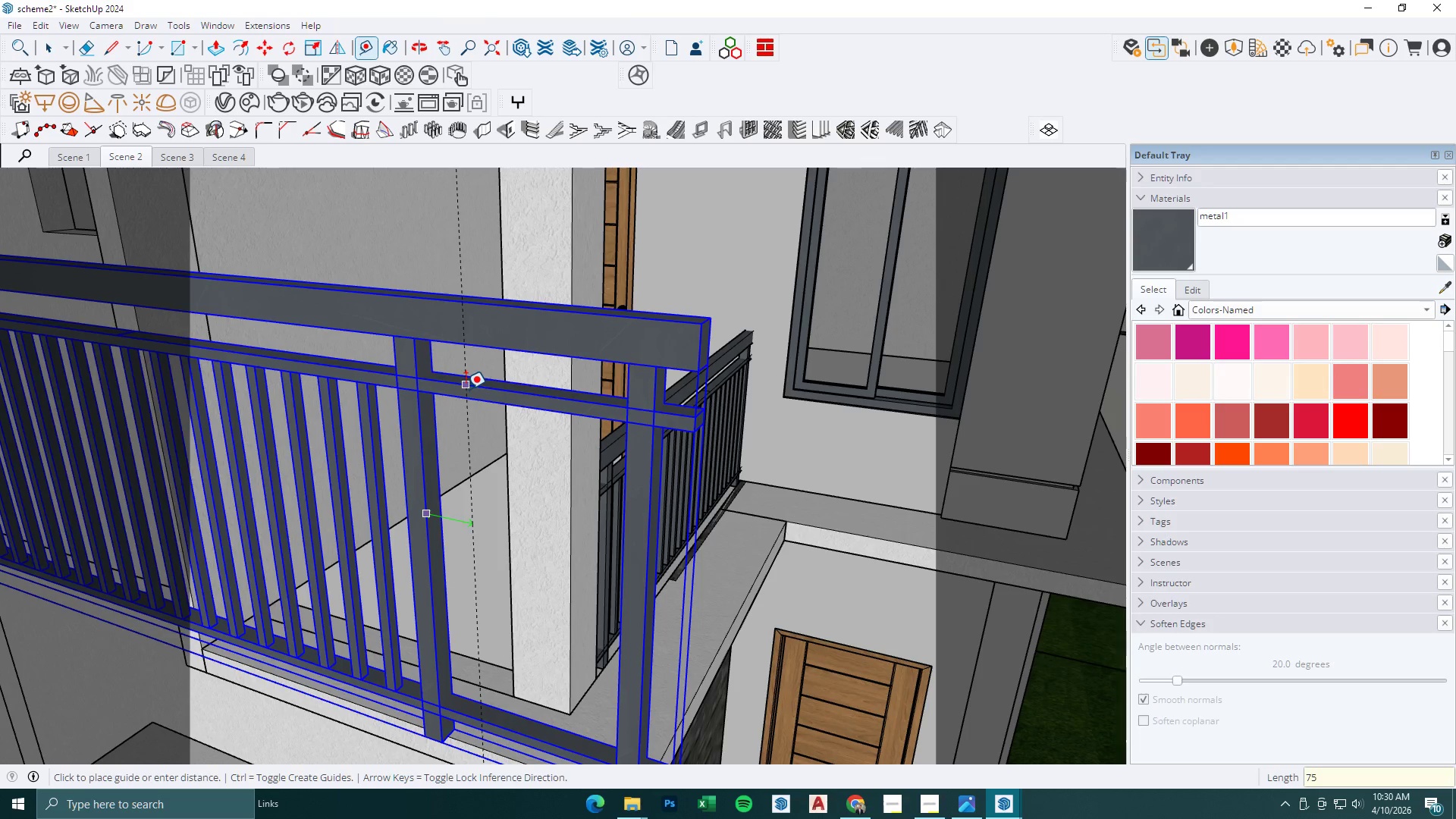 
key(NumpadEnter)
 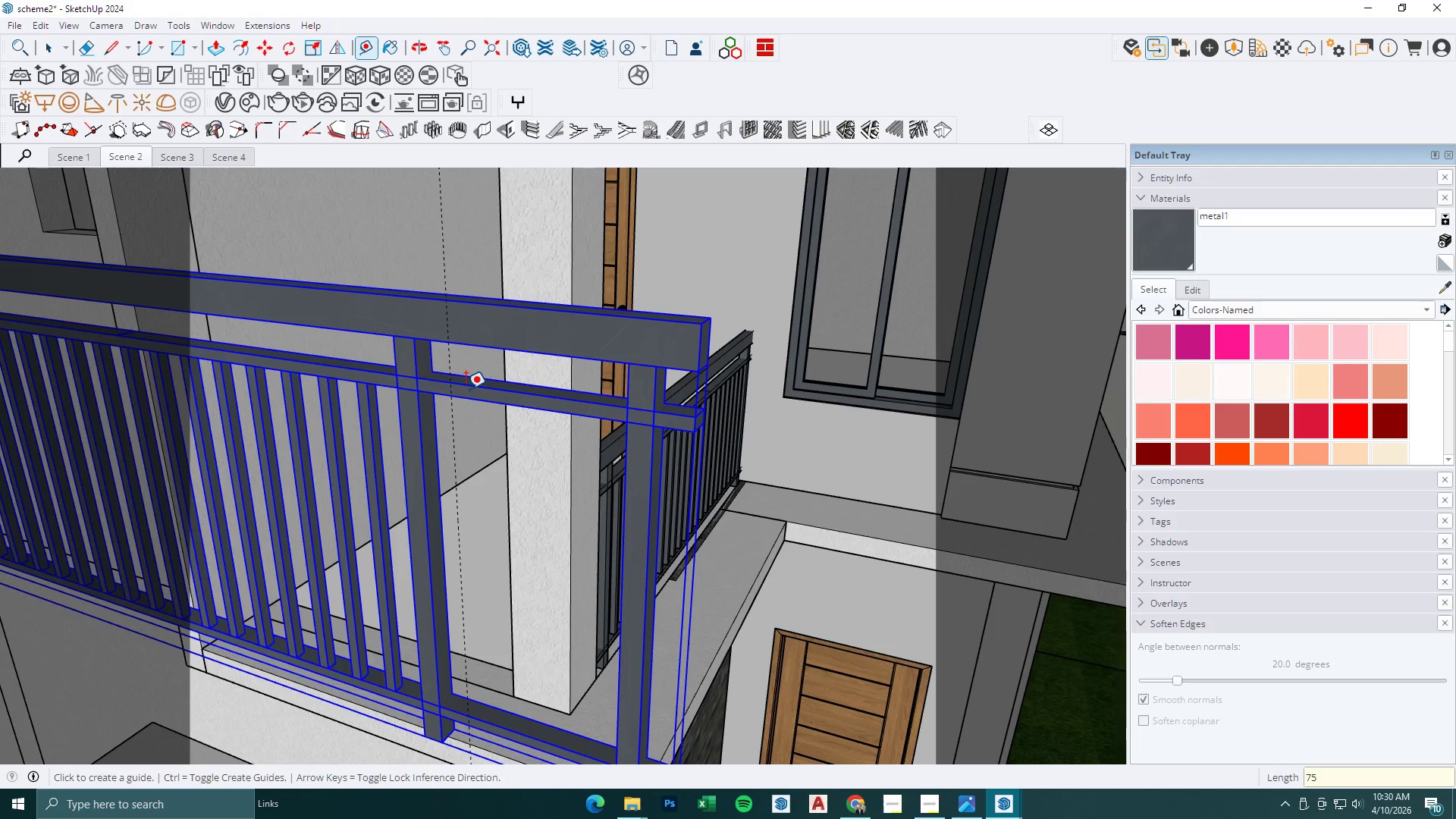 
key(Space)
 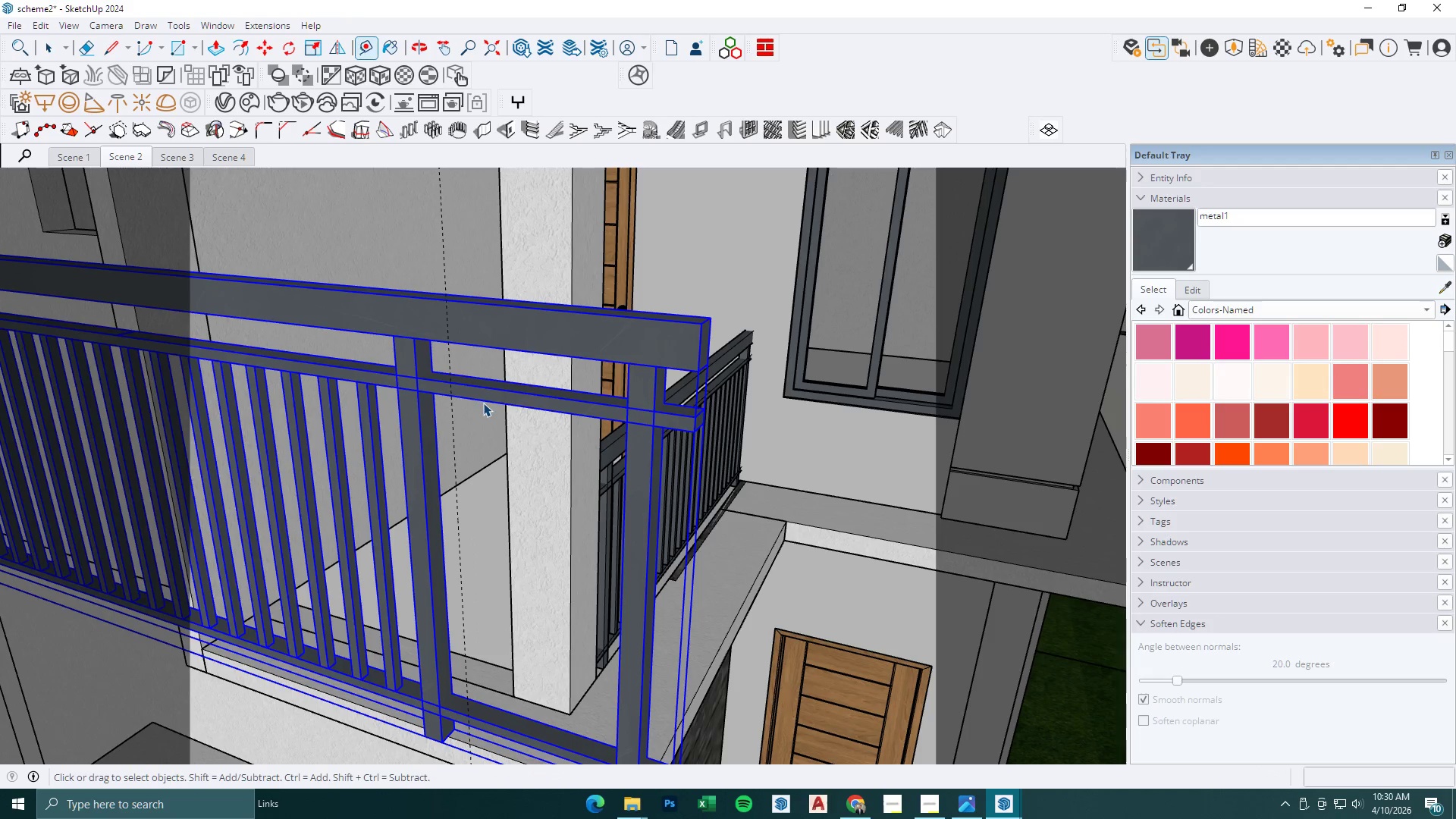 
double_click([484, 403])
 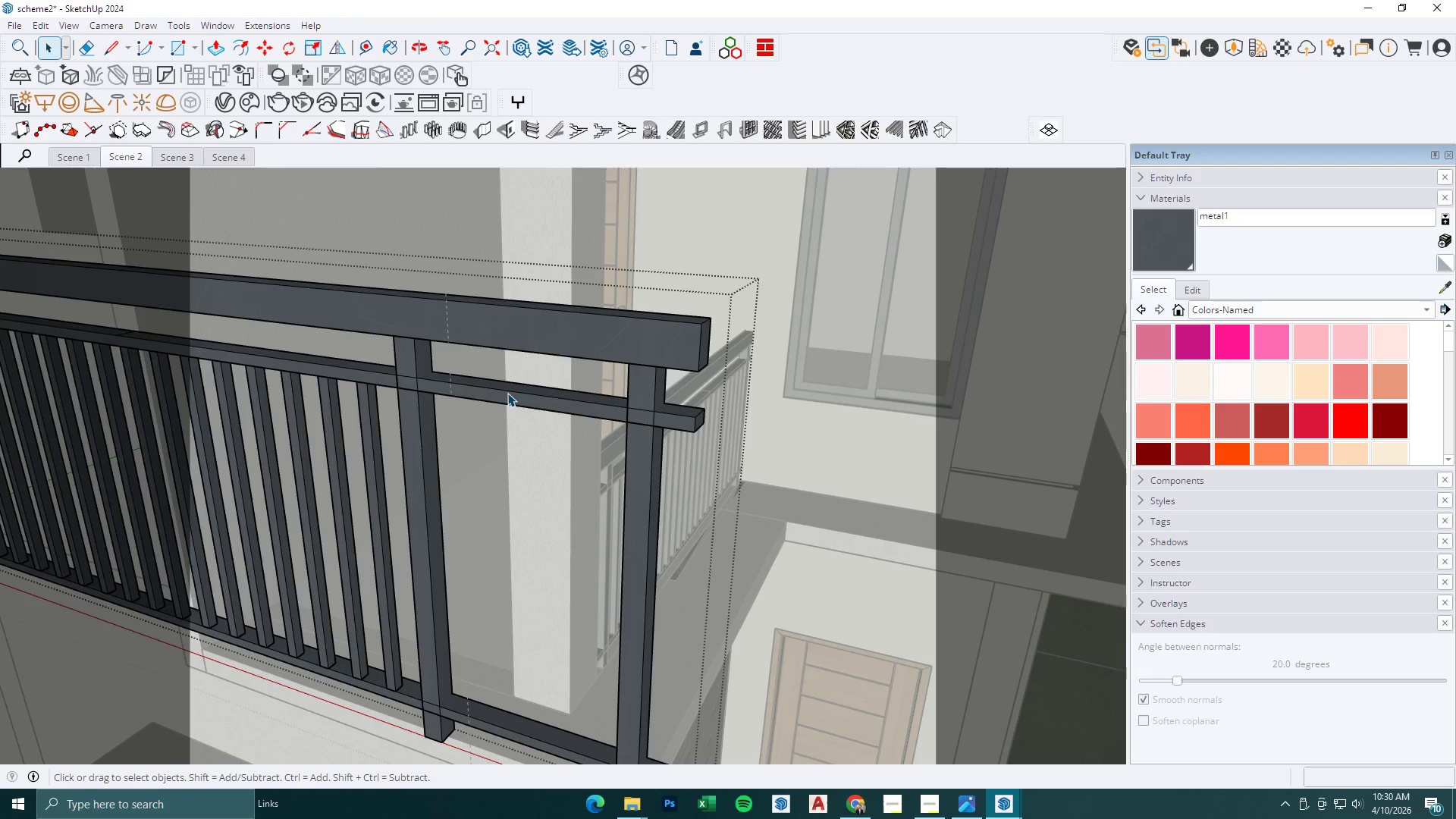 
key(BracketLeft)
 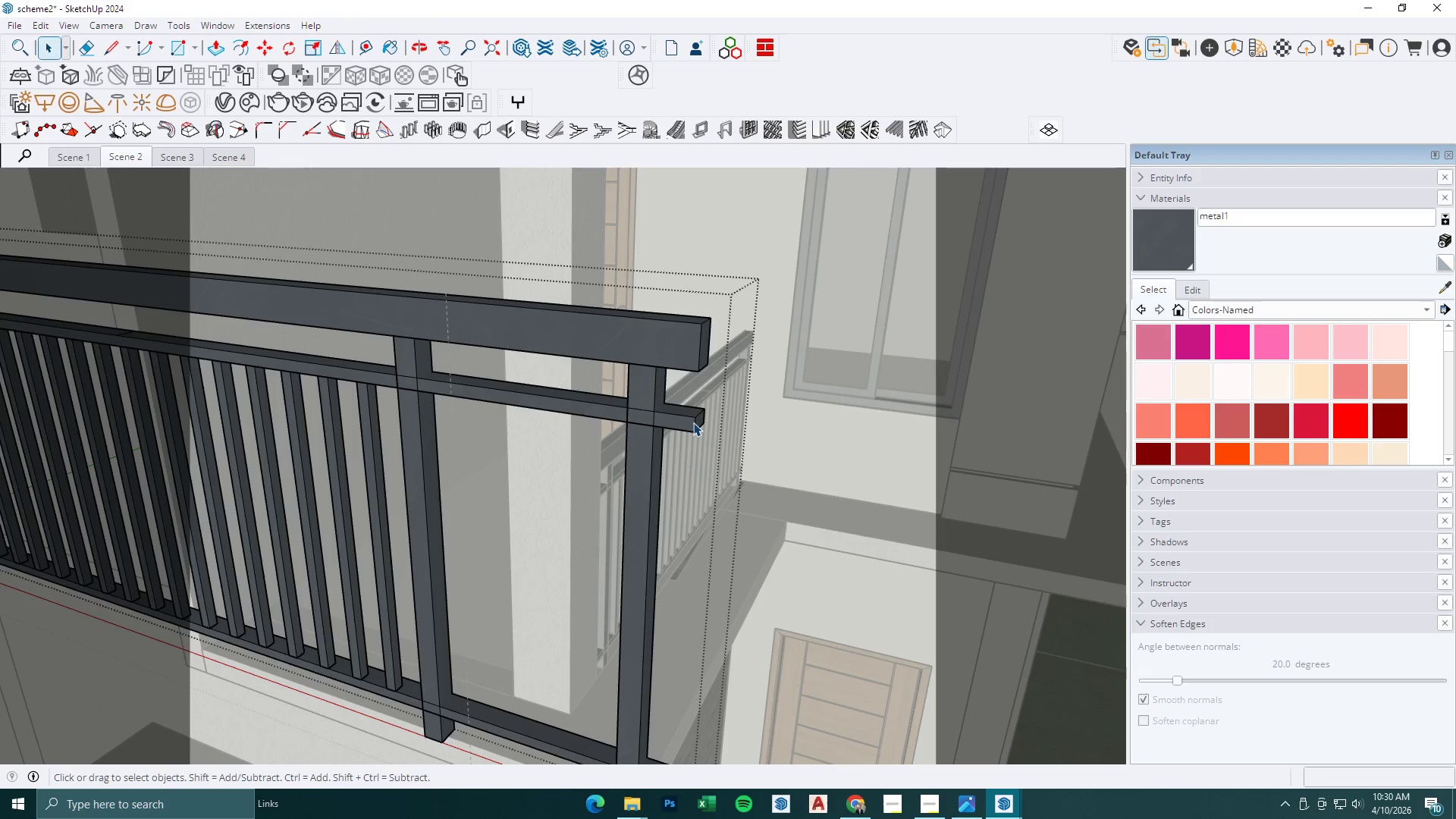 
double_click([693, 422])
 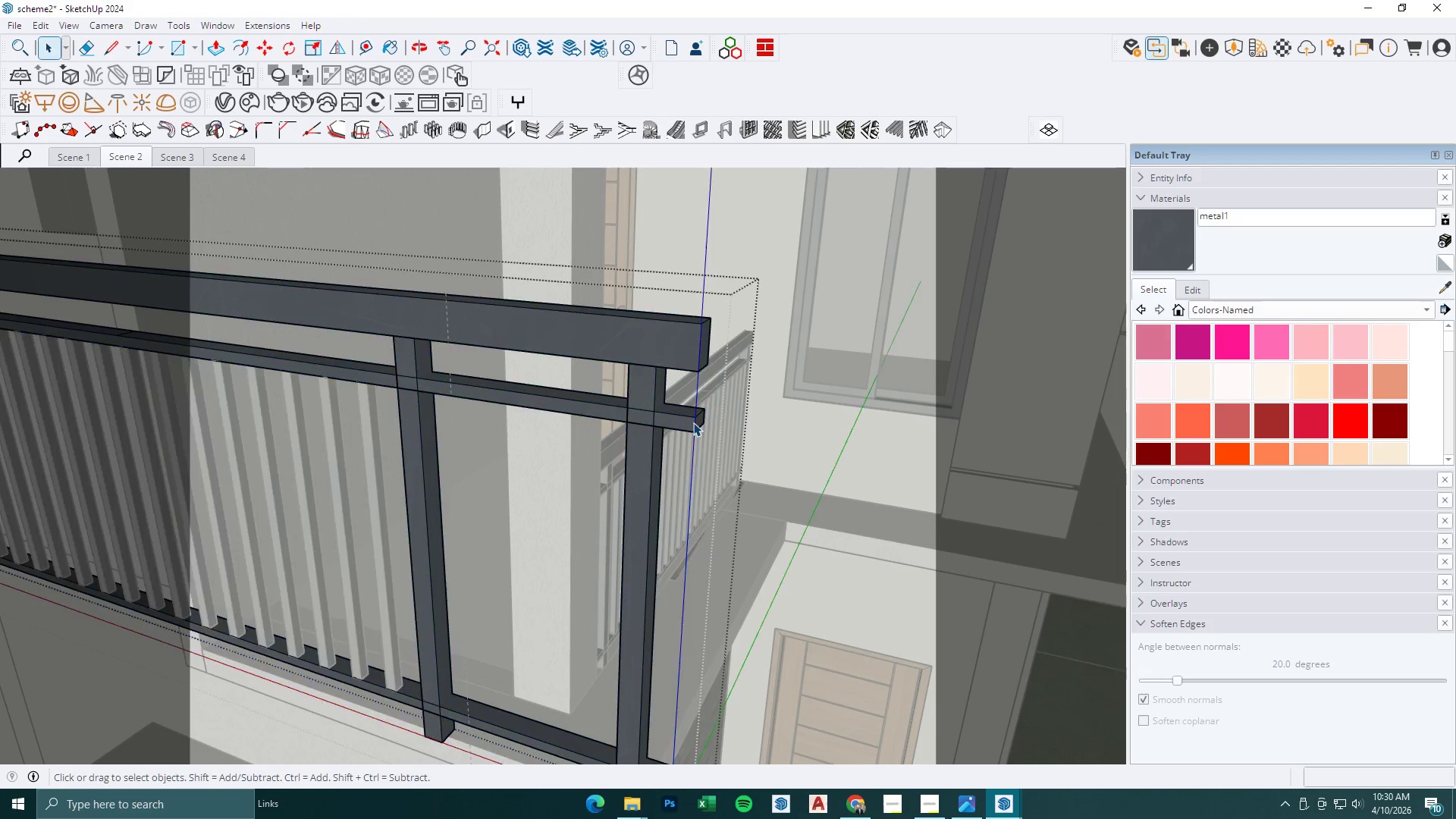 
key(BracketLeft)
 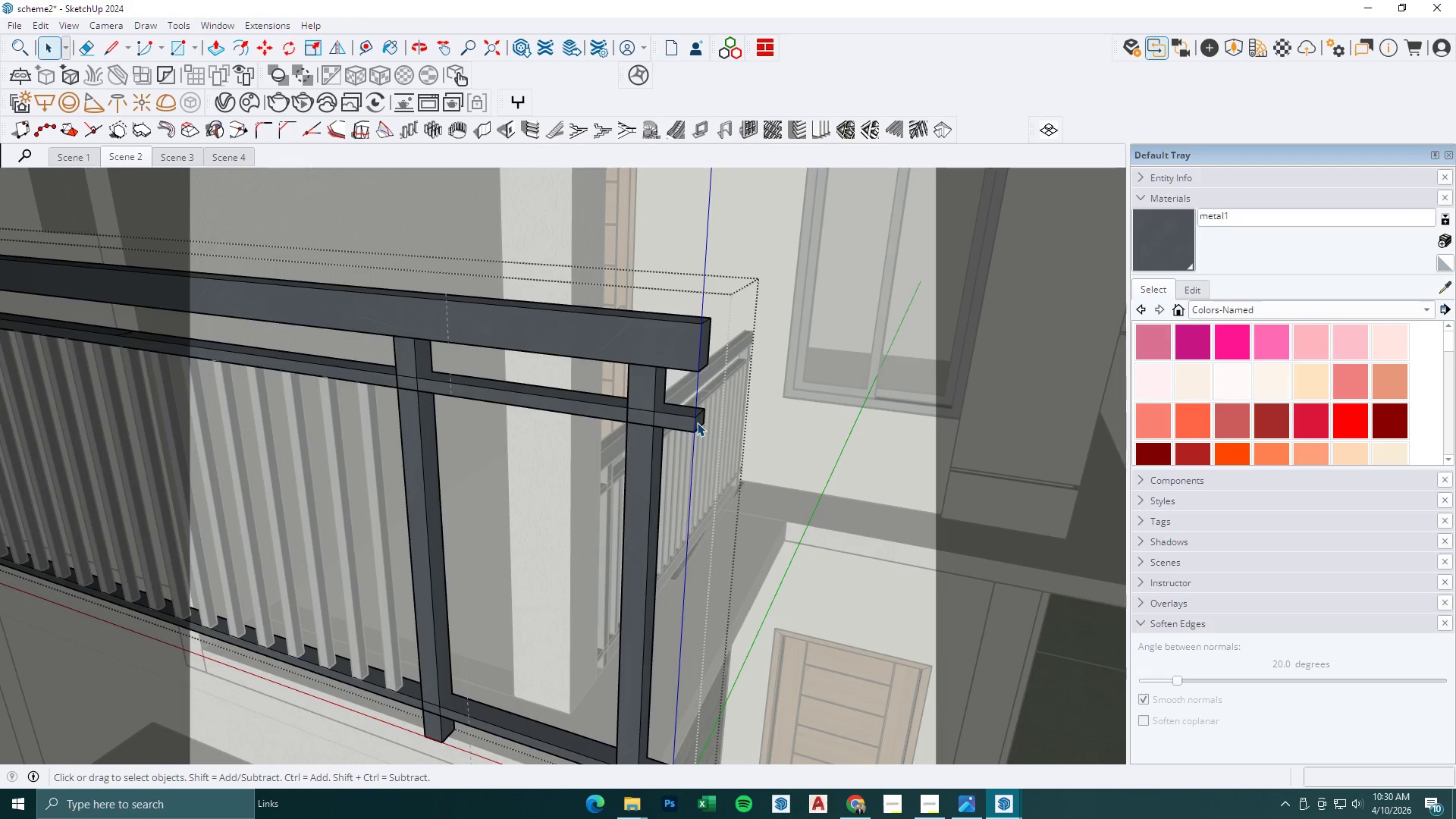 
key(P)
 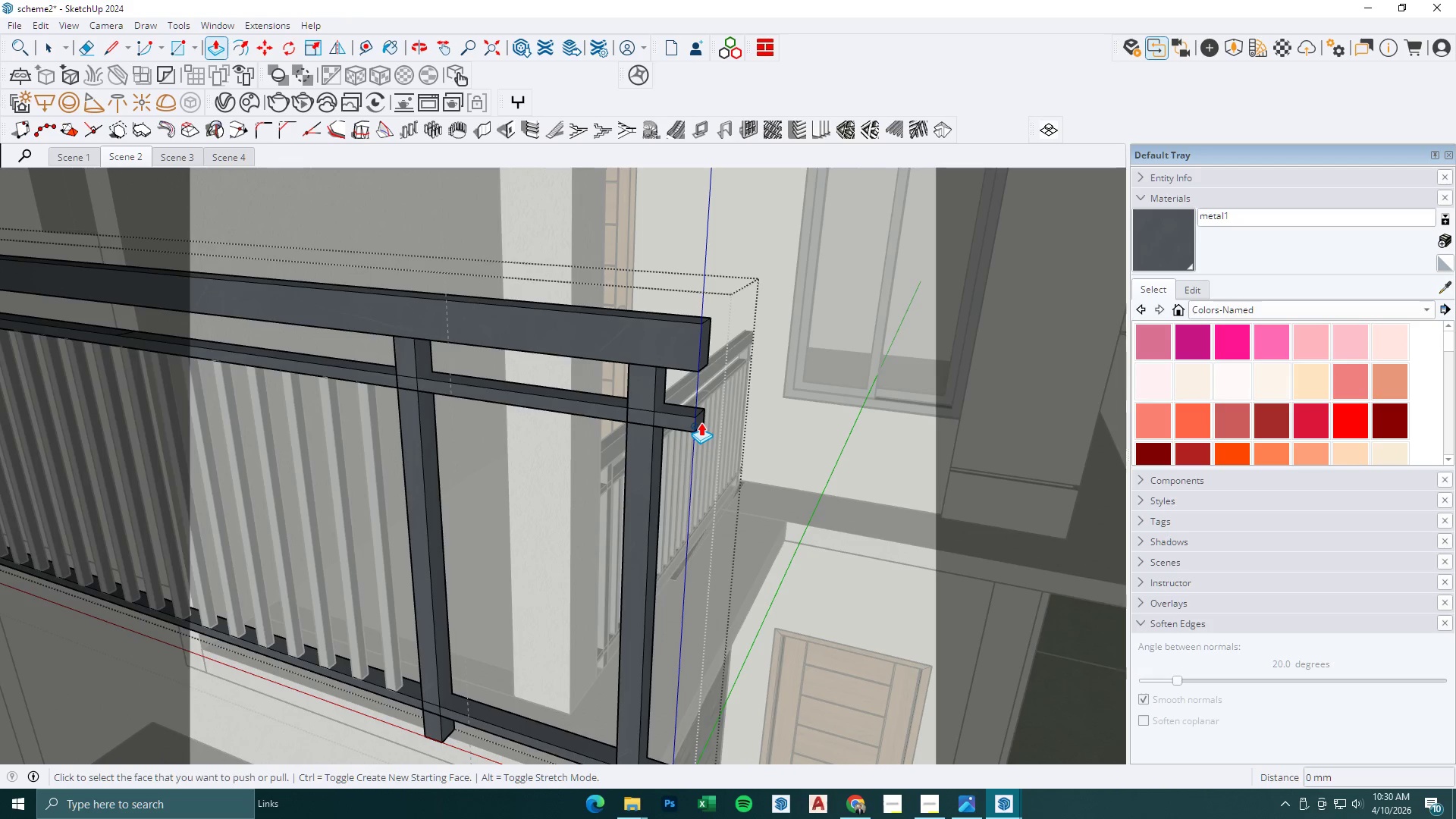 
left_click([701, 422])
 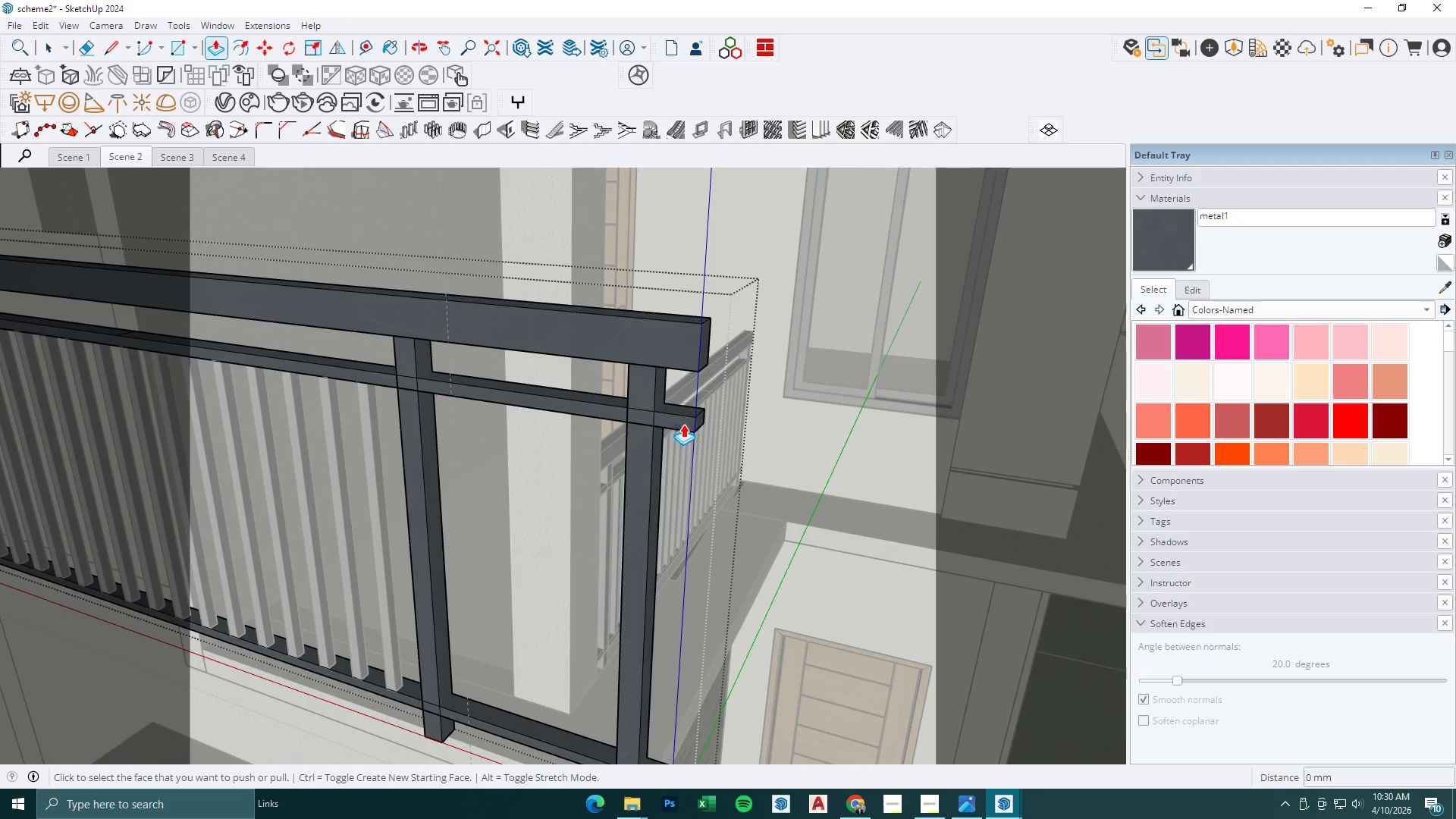 
key(Alt+AltRight)
 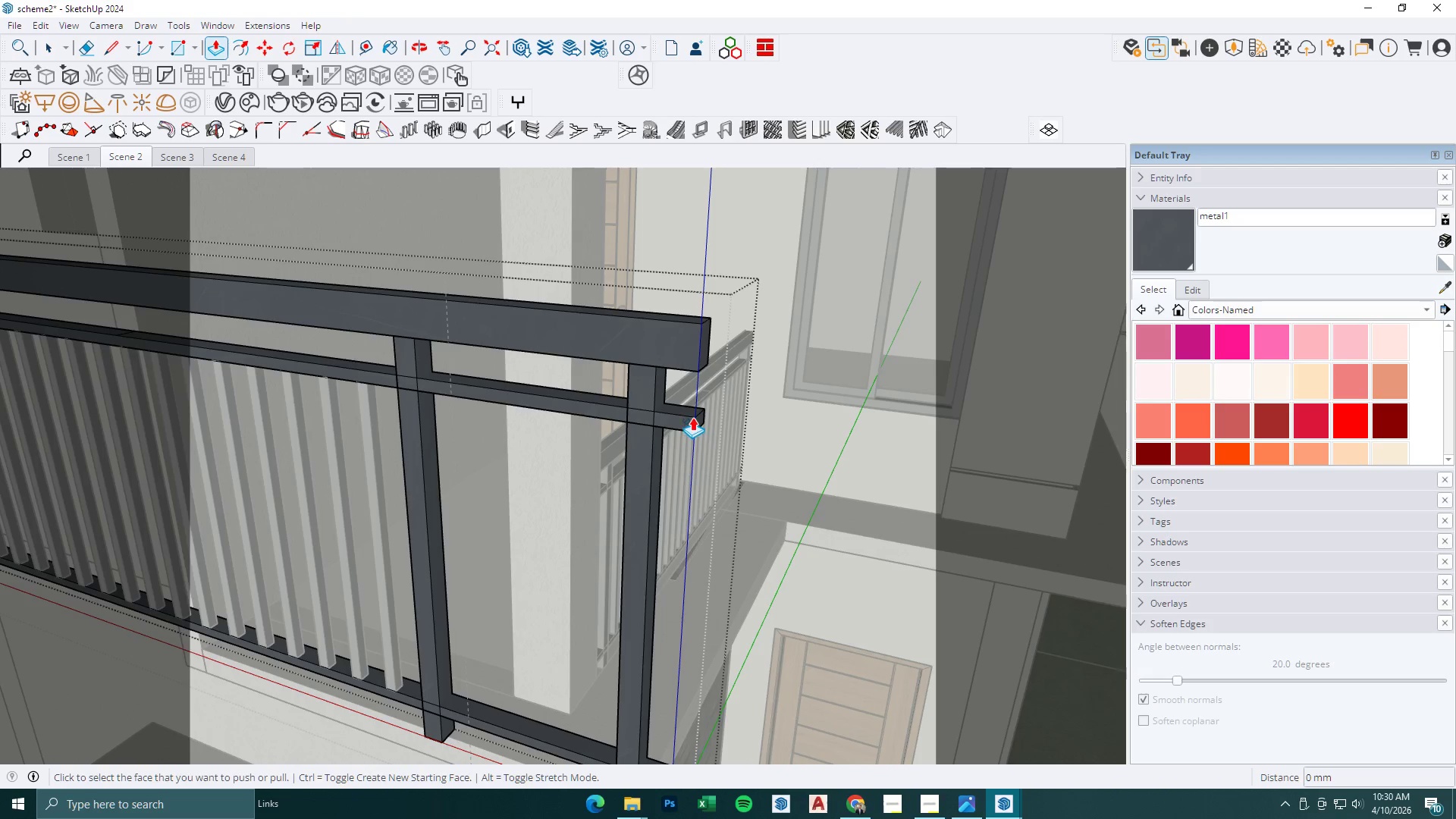 
left_click([692, 417])
 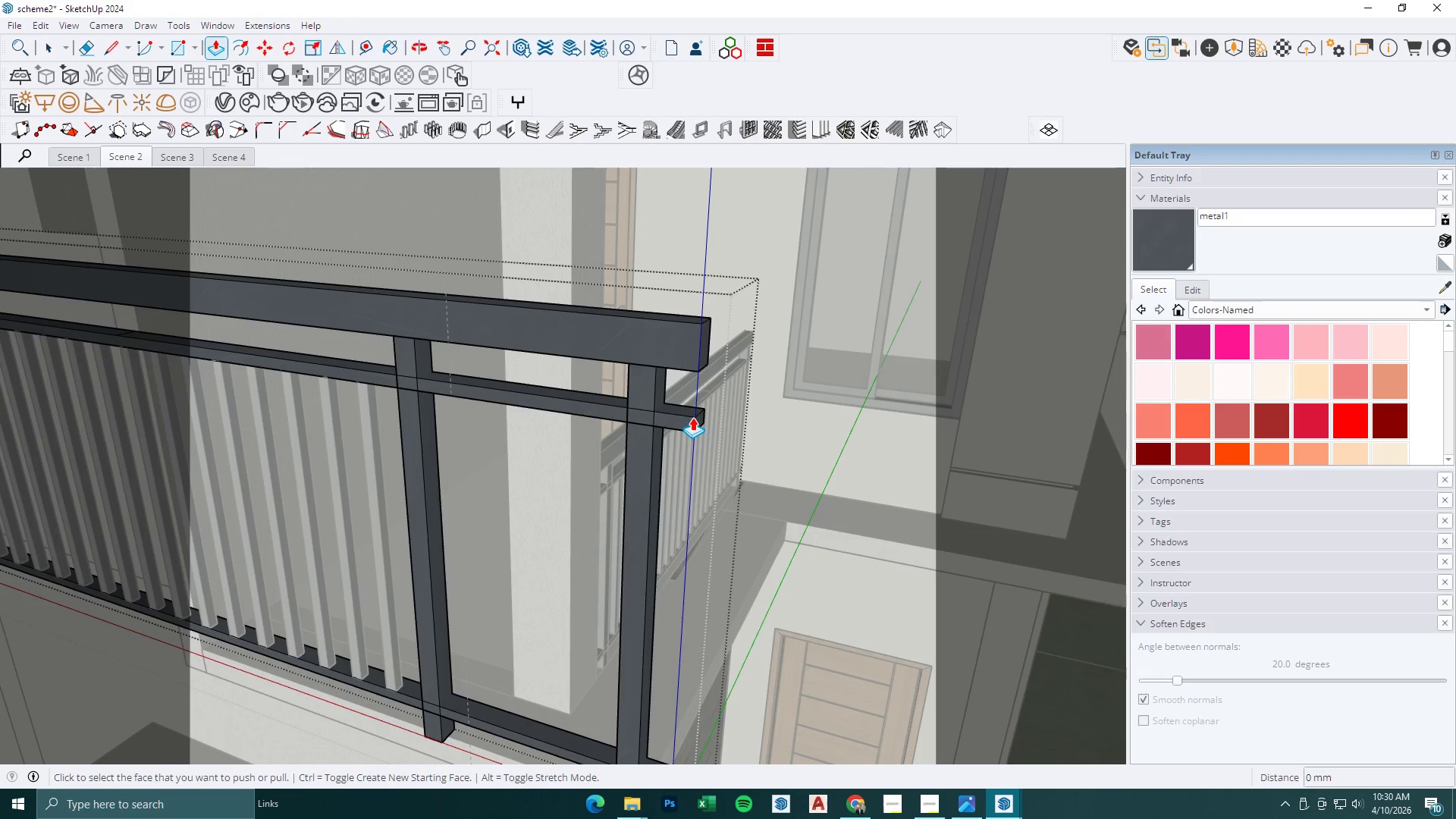 
double_click([692, 417])
 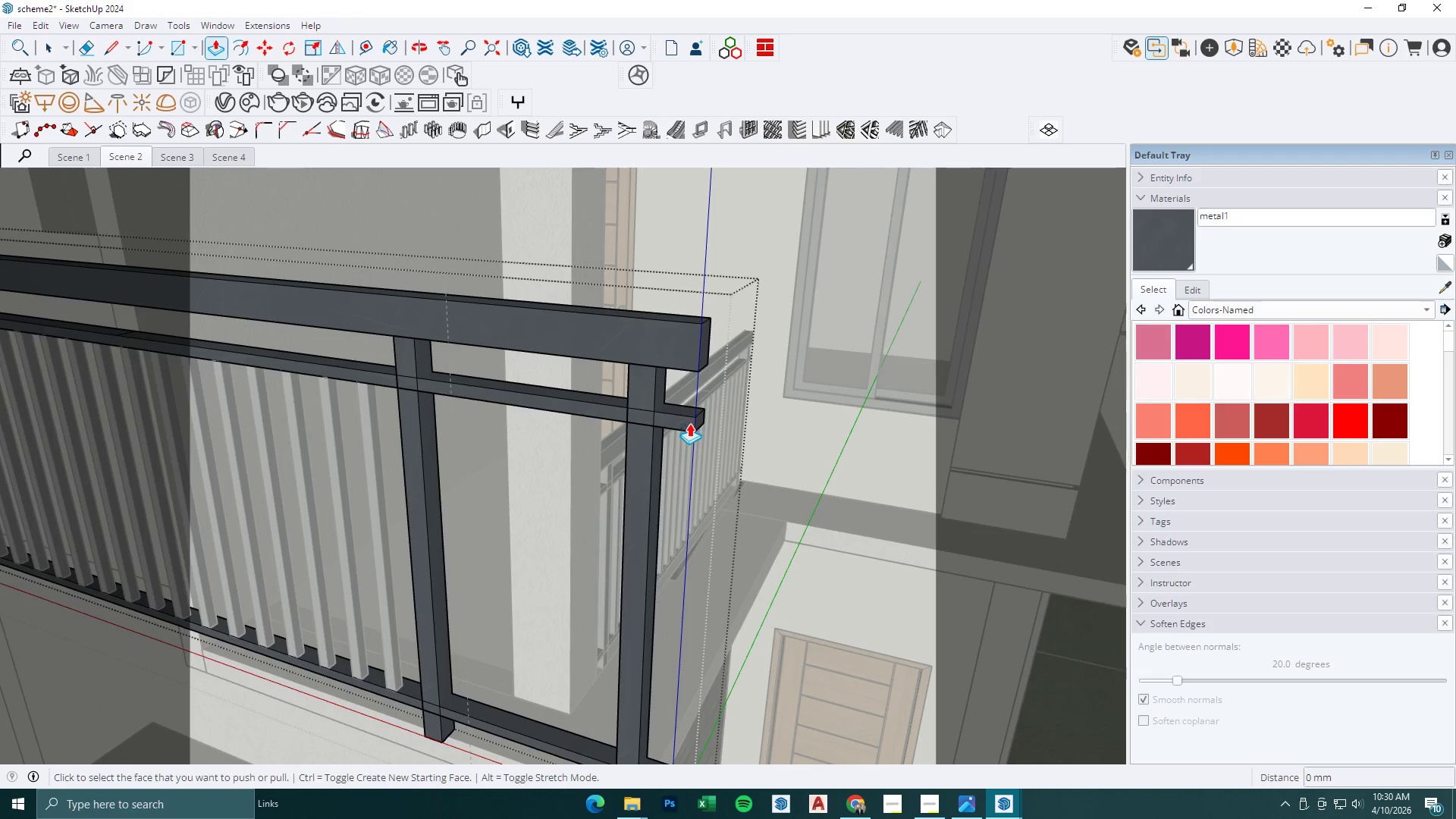 
key(Space)
 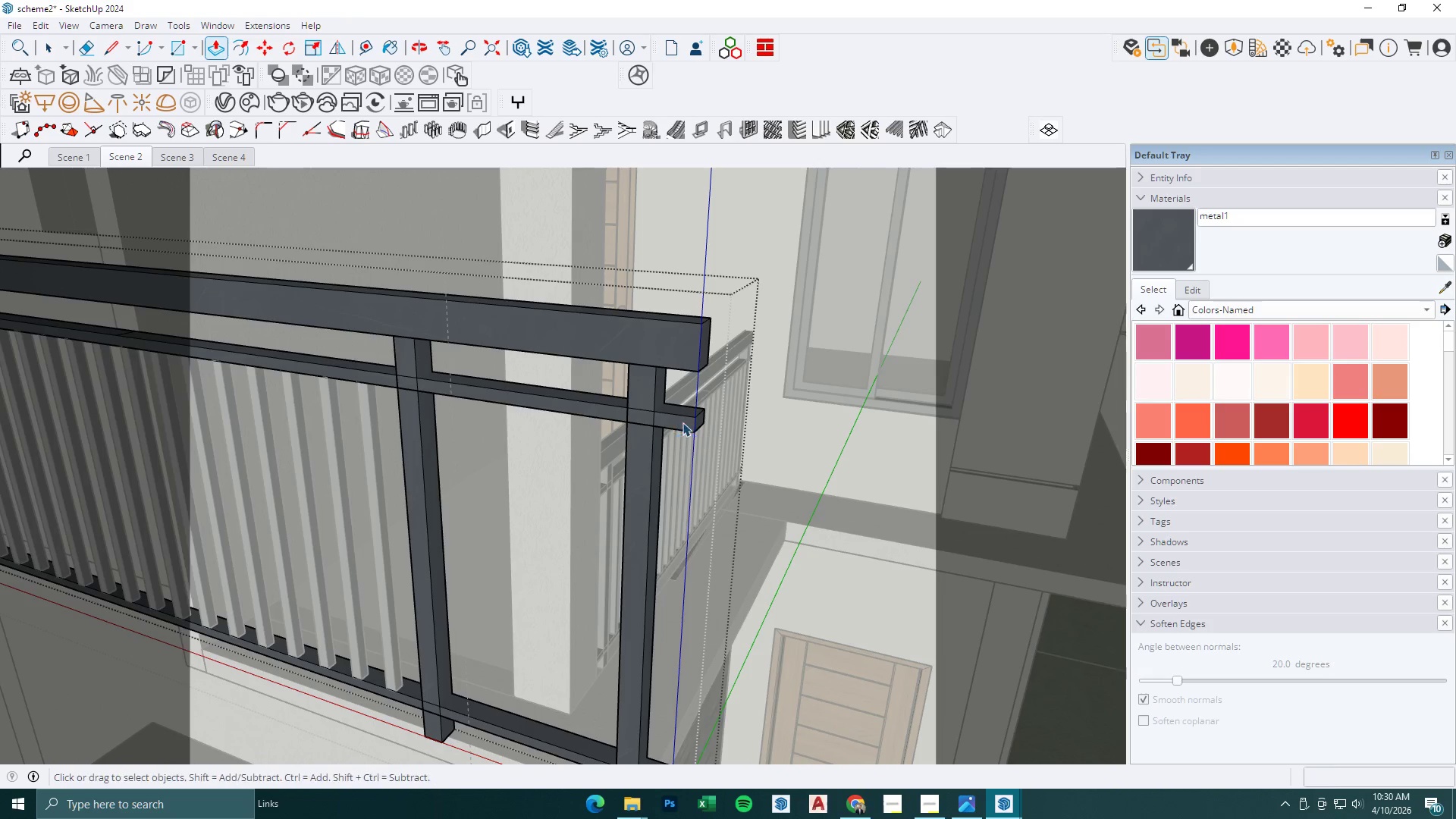 
left_click([682, 420])
 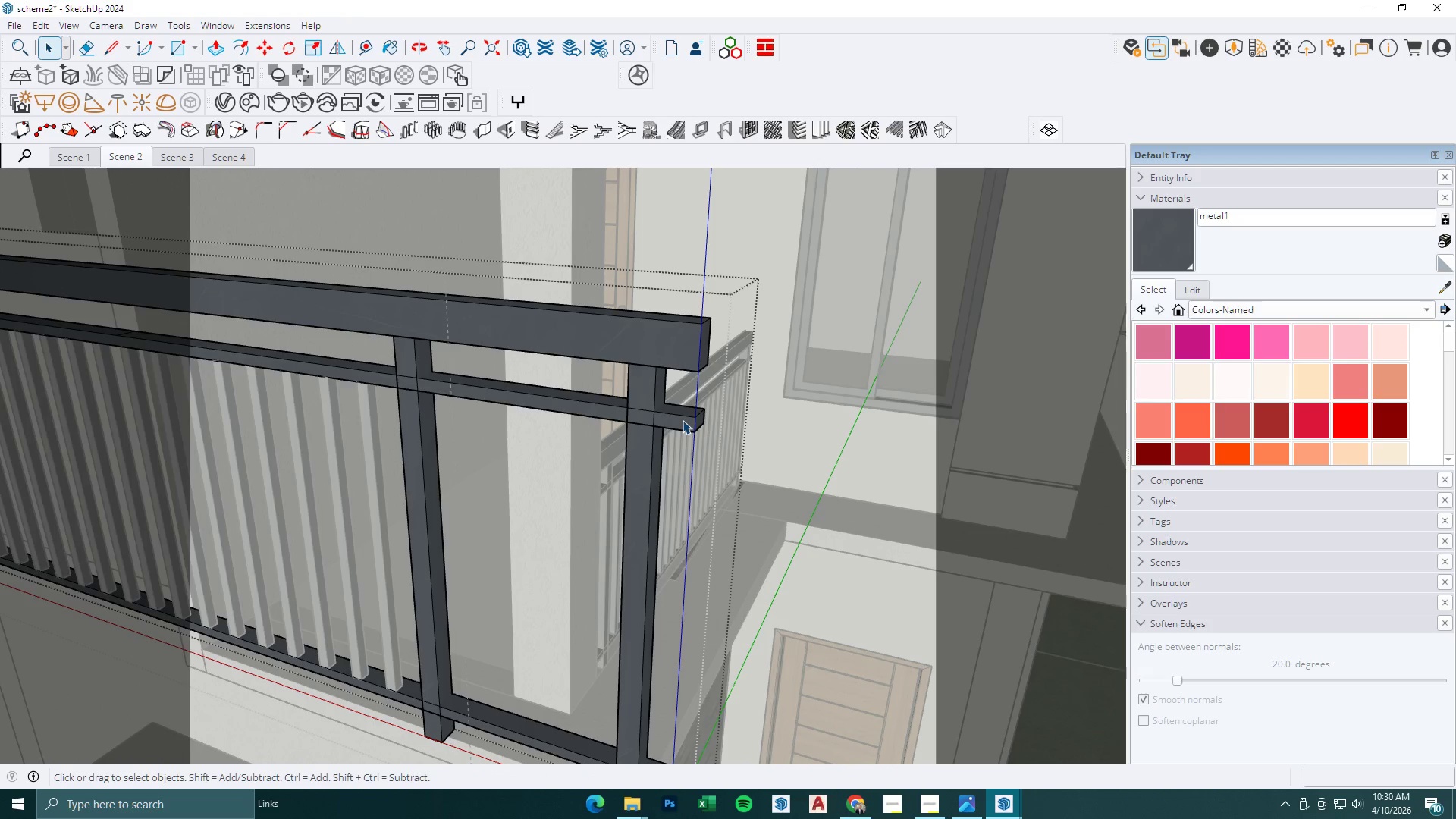 
double_click([682, 420])
 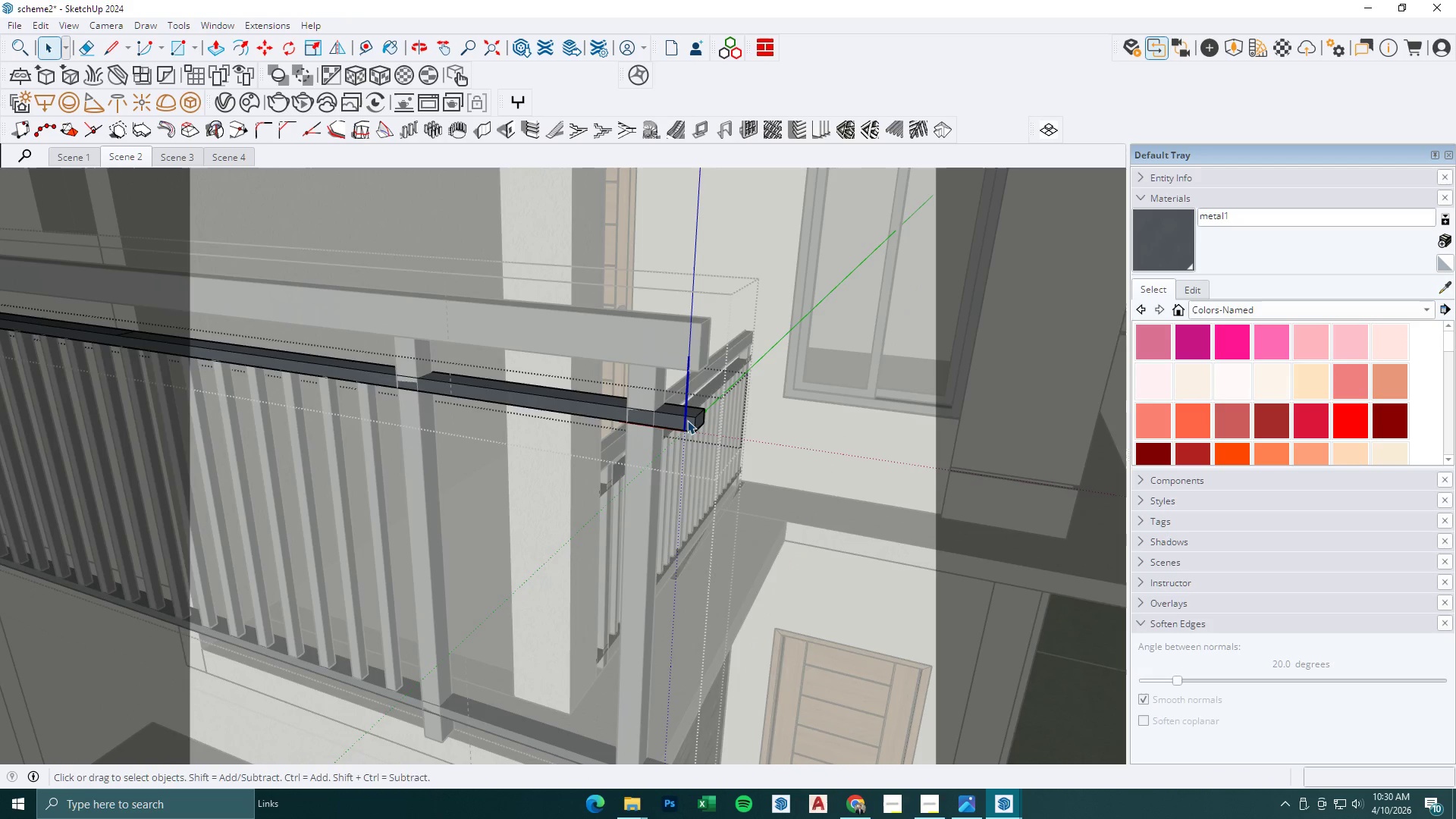 
key(P)
 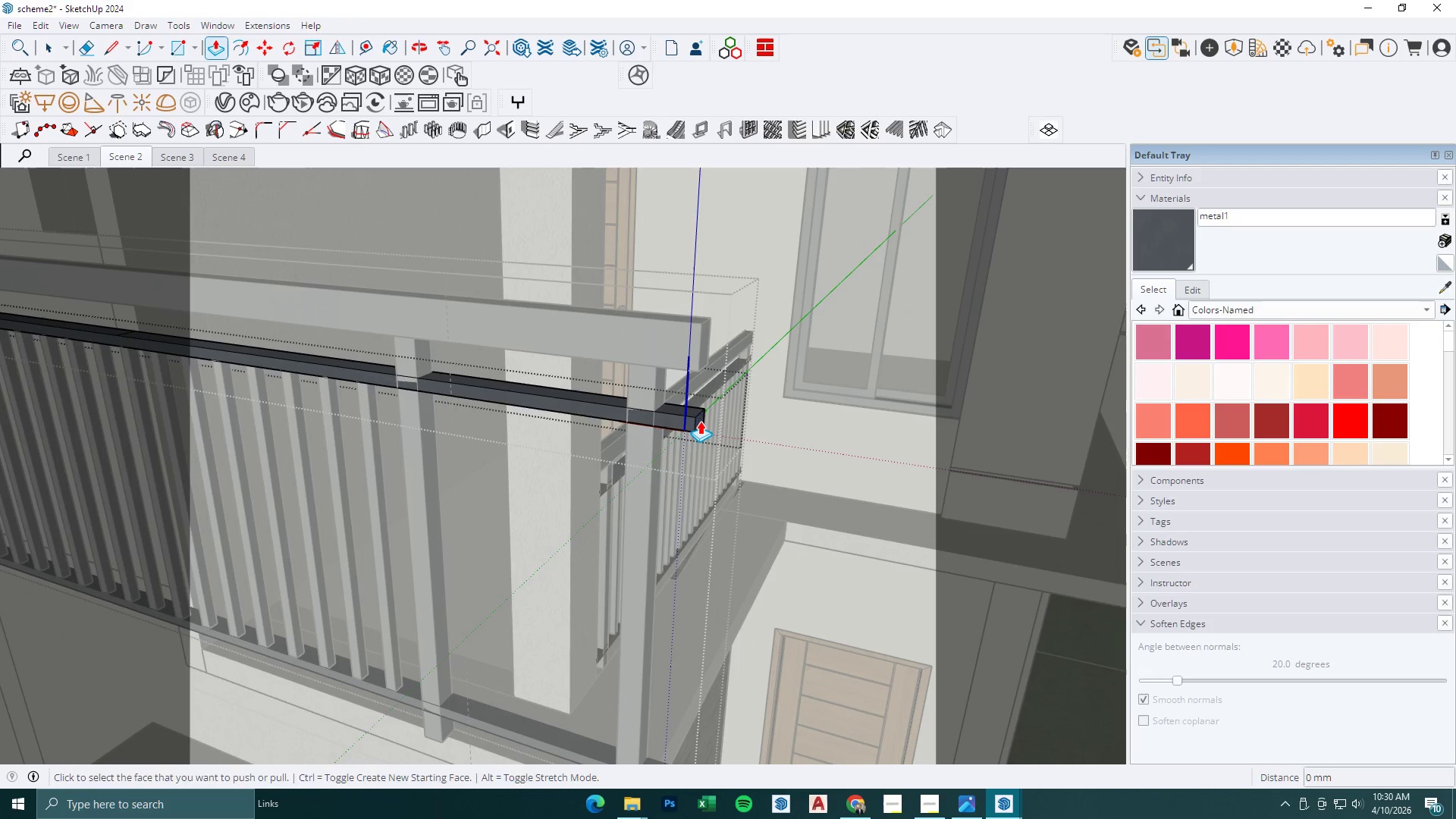 
left_click([700, 421])
 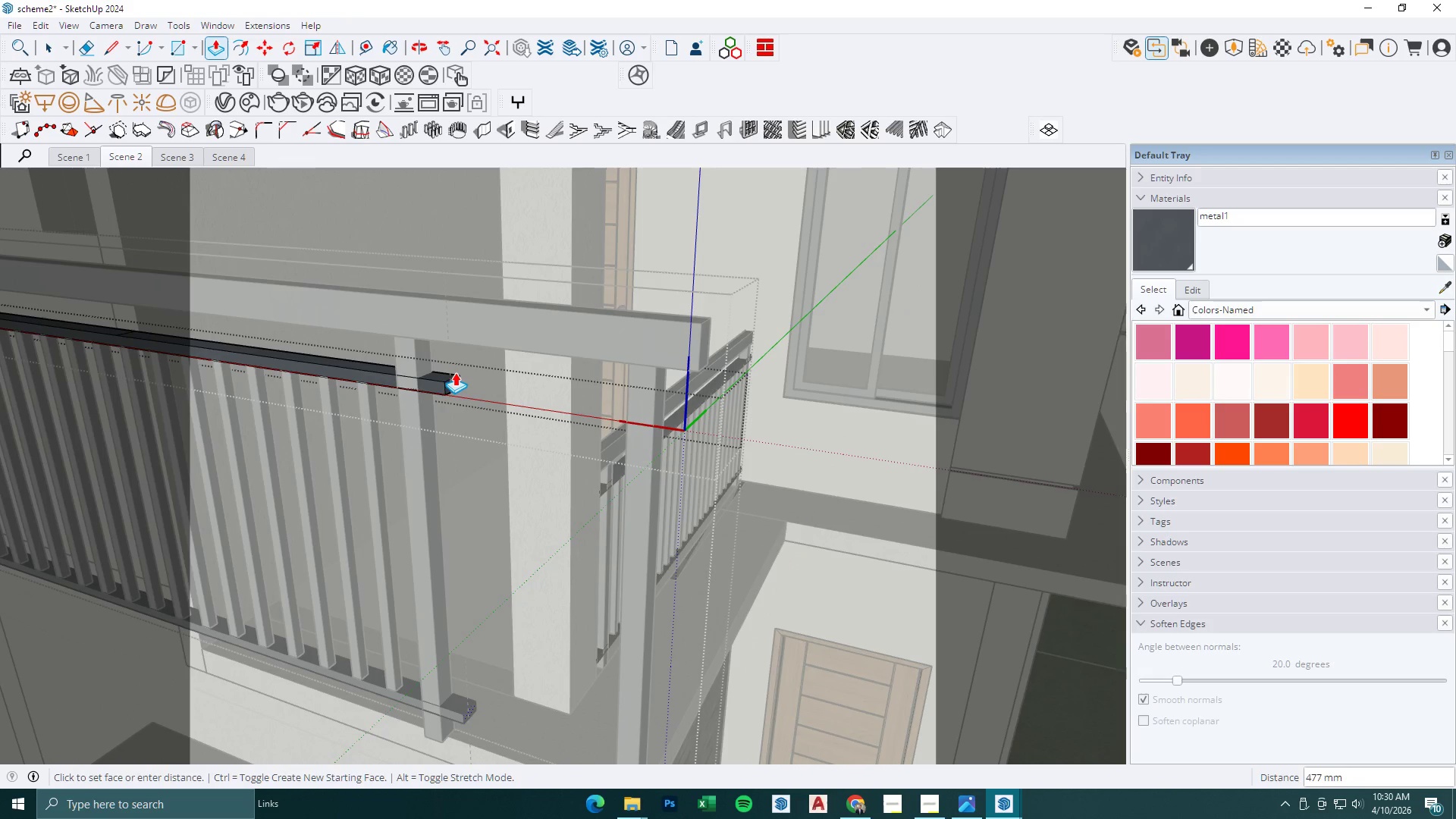 
left_click([450, 367])
 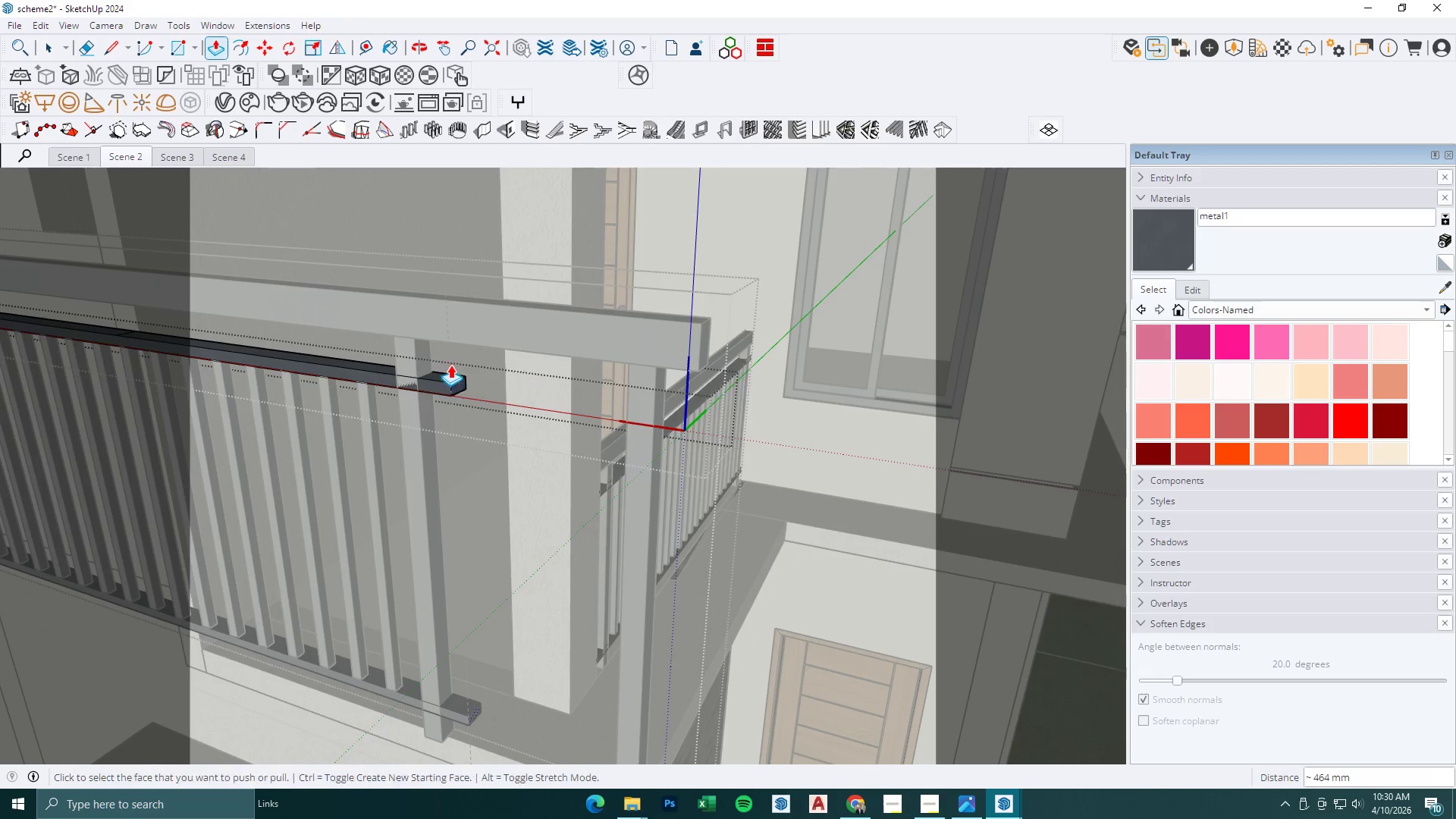 
key(Space)
 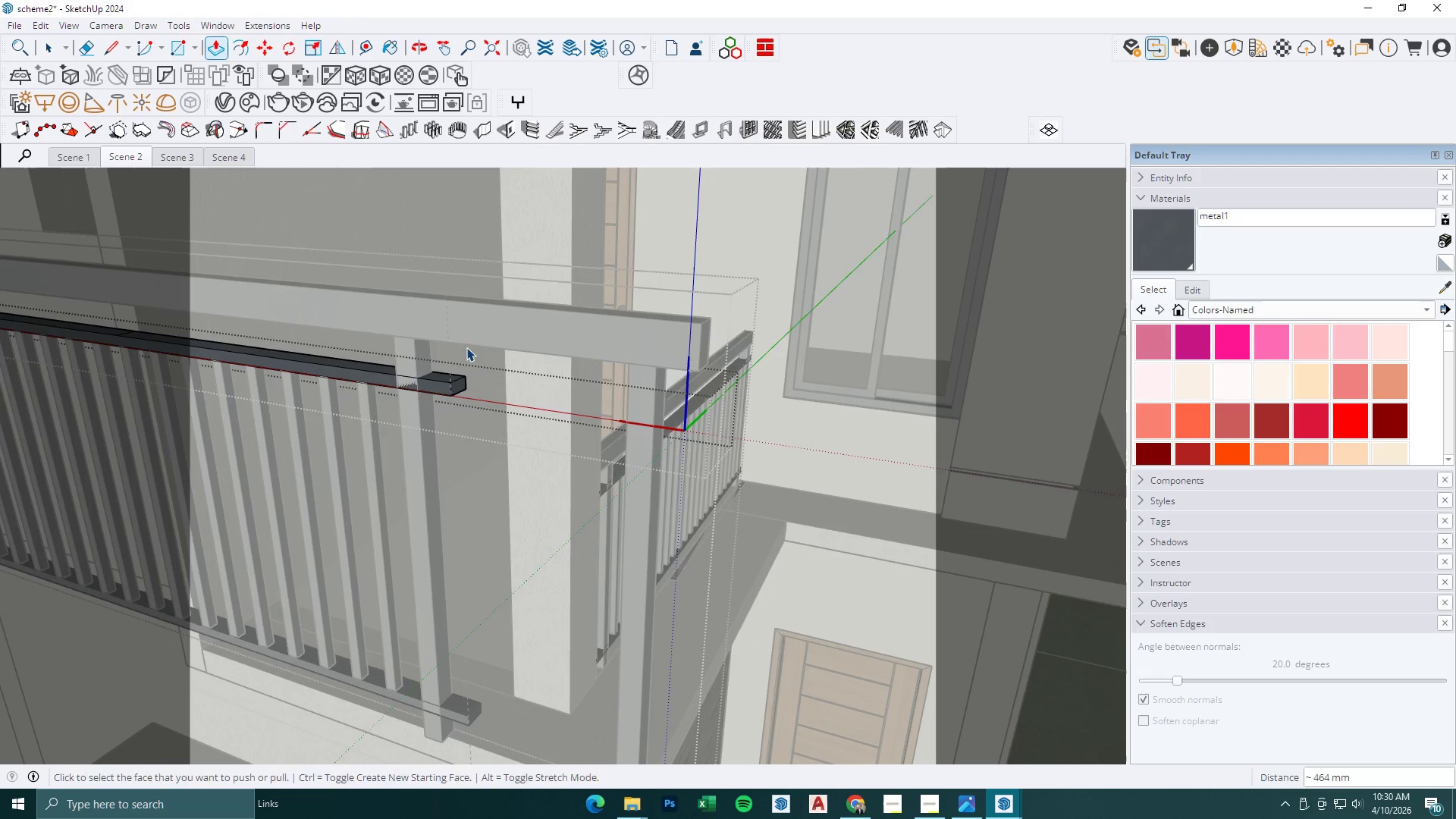 
key(Escape)
 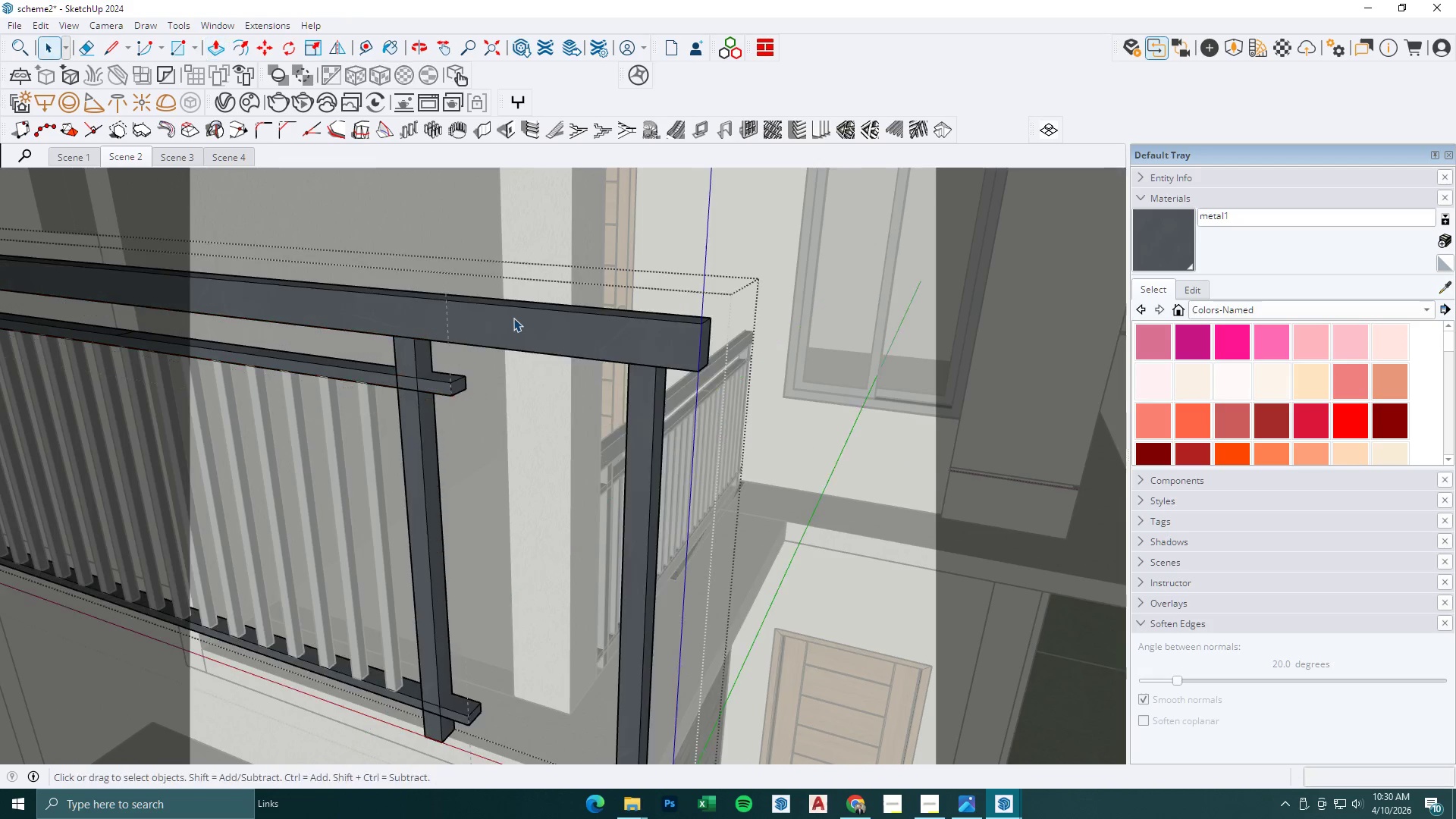 
double_click([513, 318])
 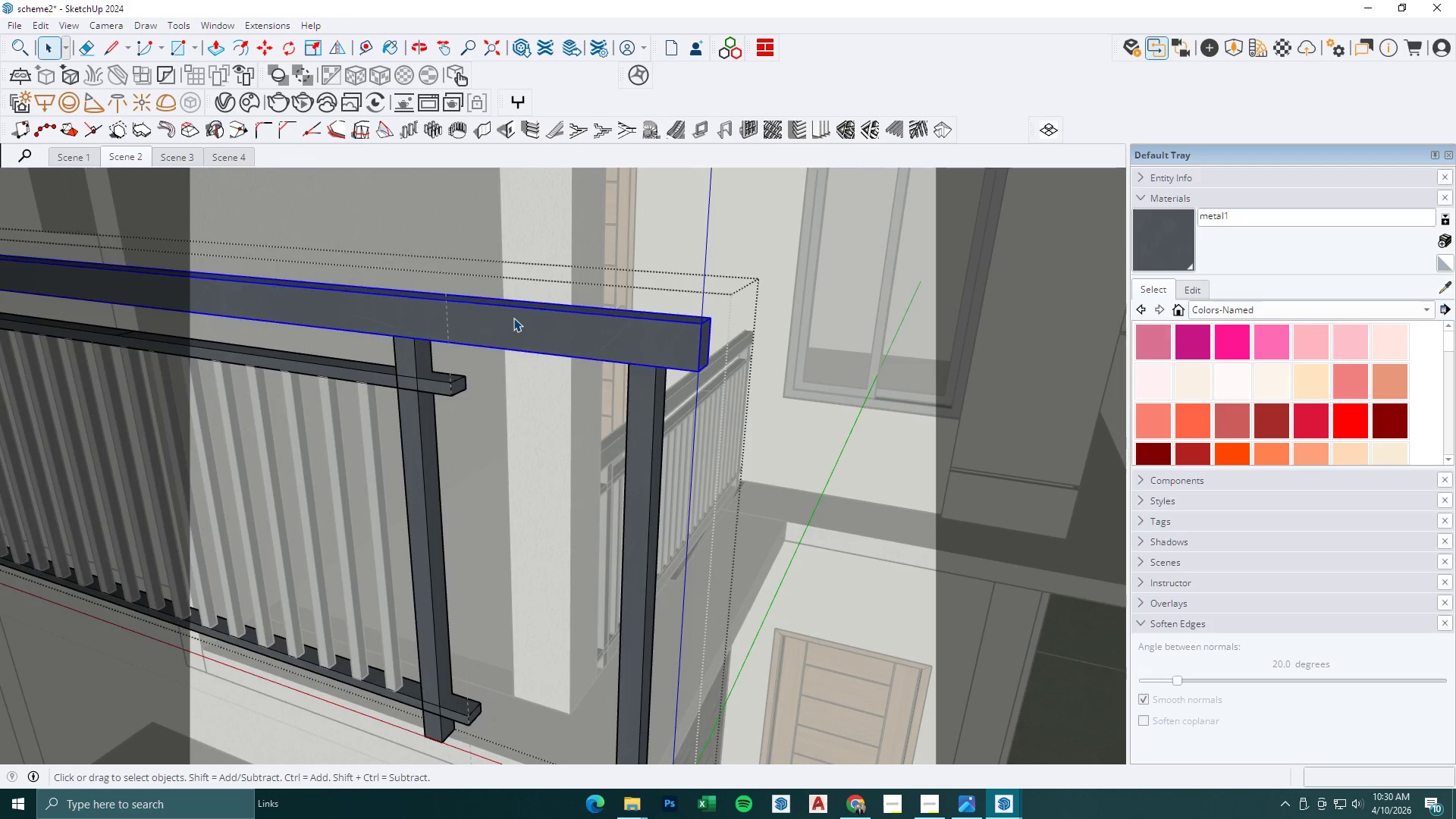 
triple_click([513, 318])
 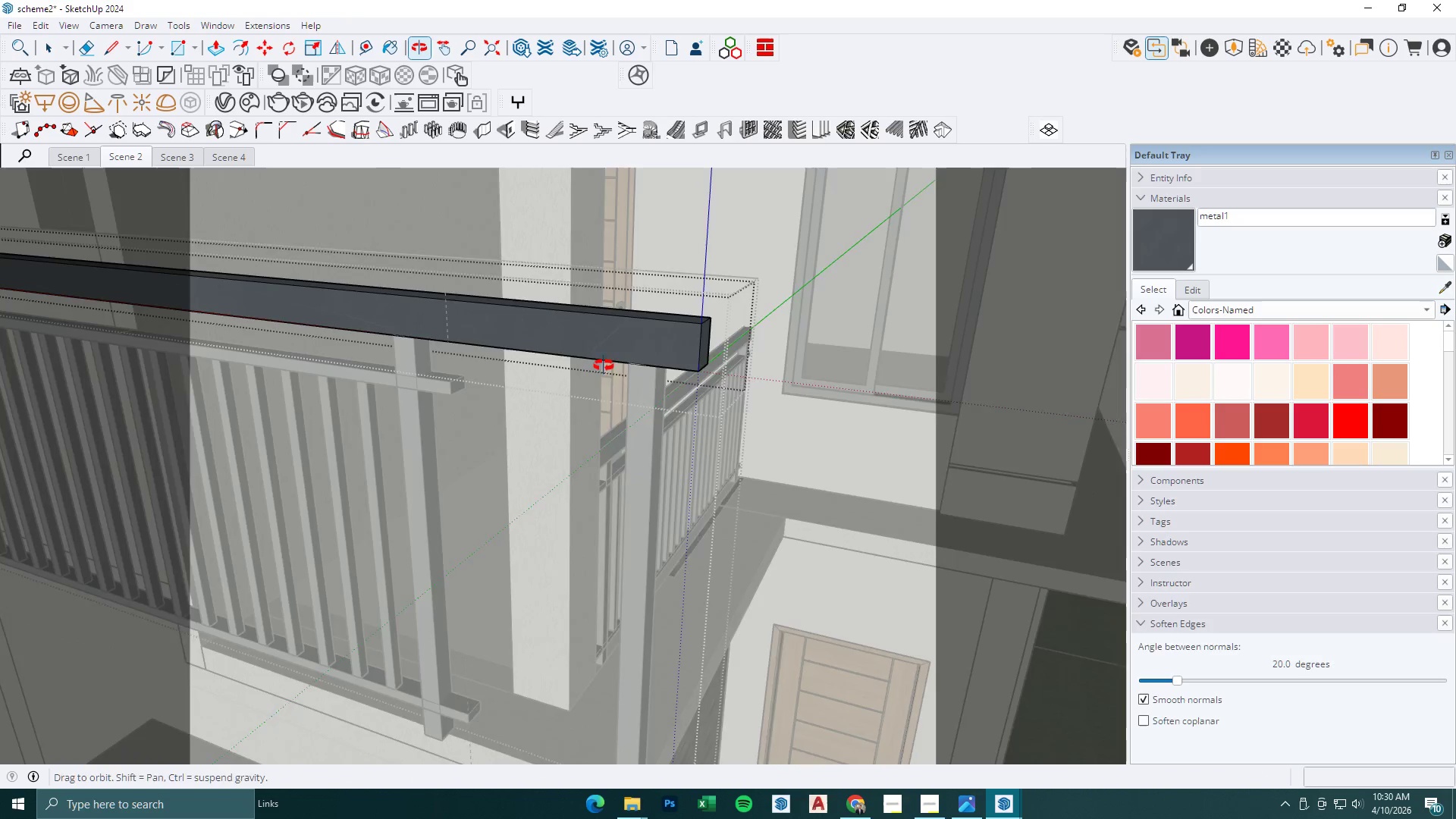 
key(BracketLeft)
 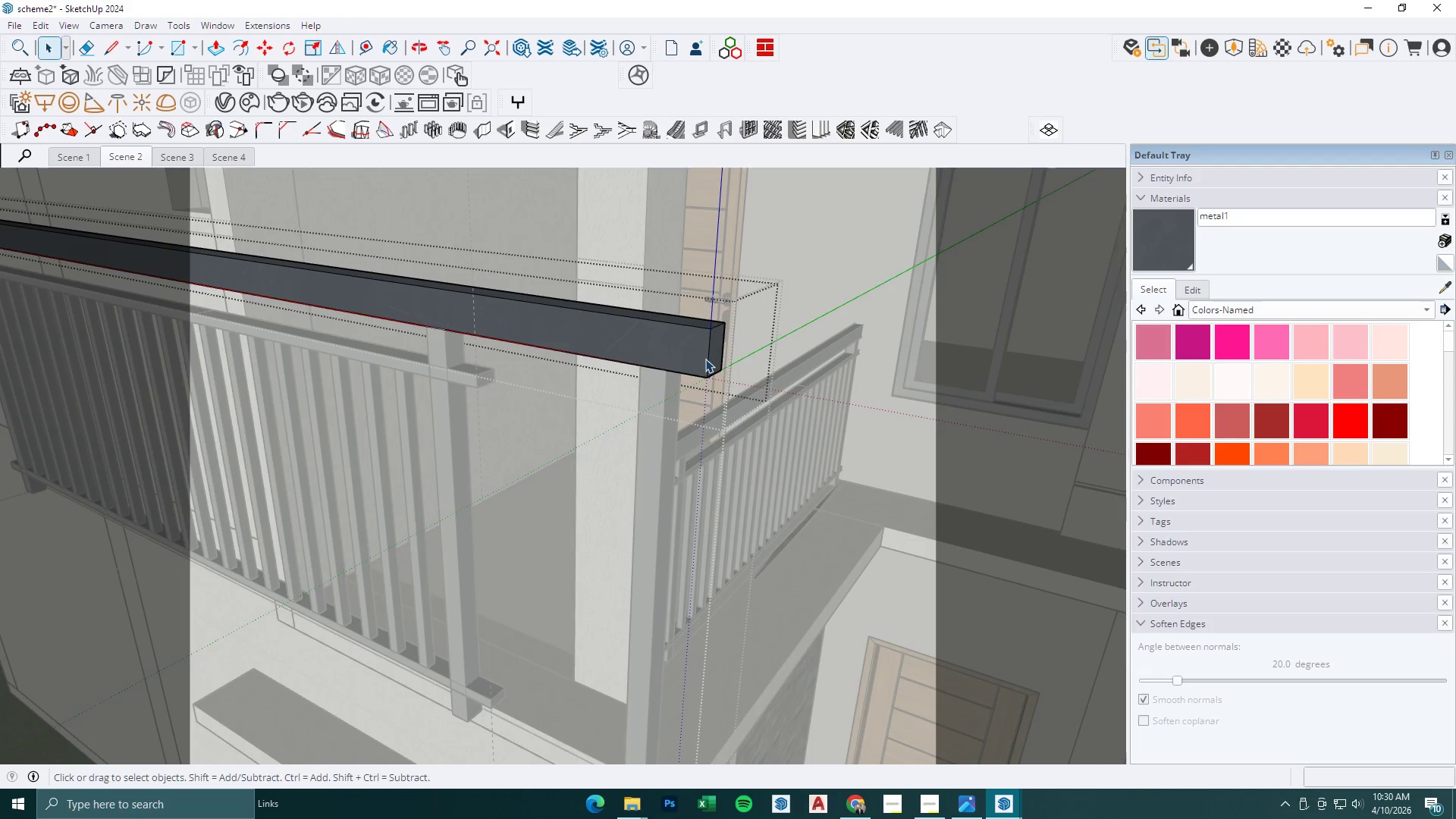 
key(P)
 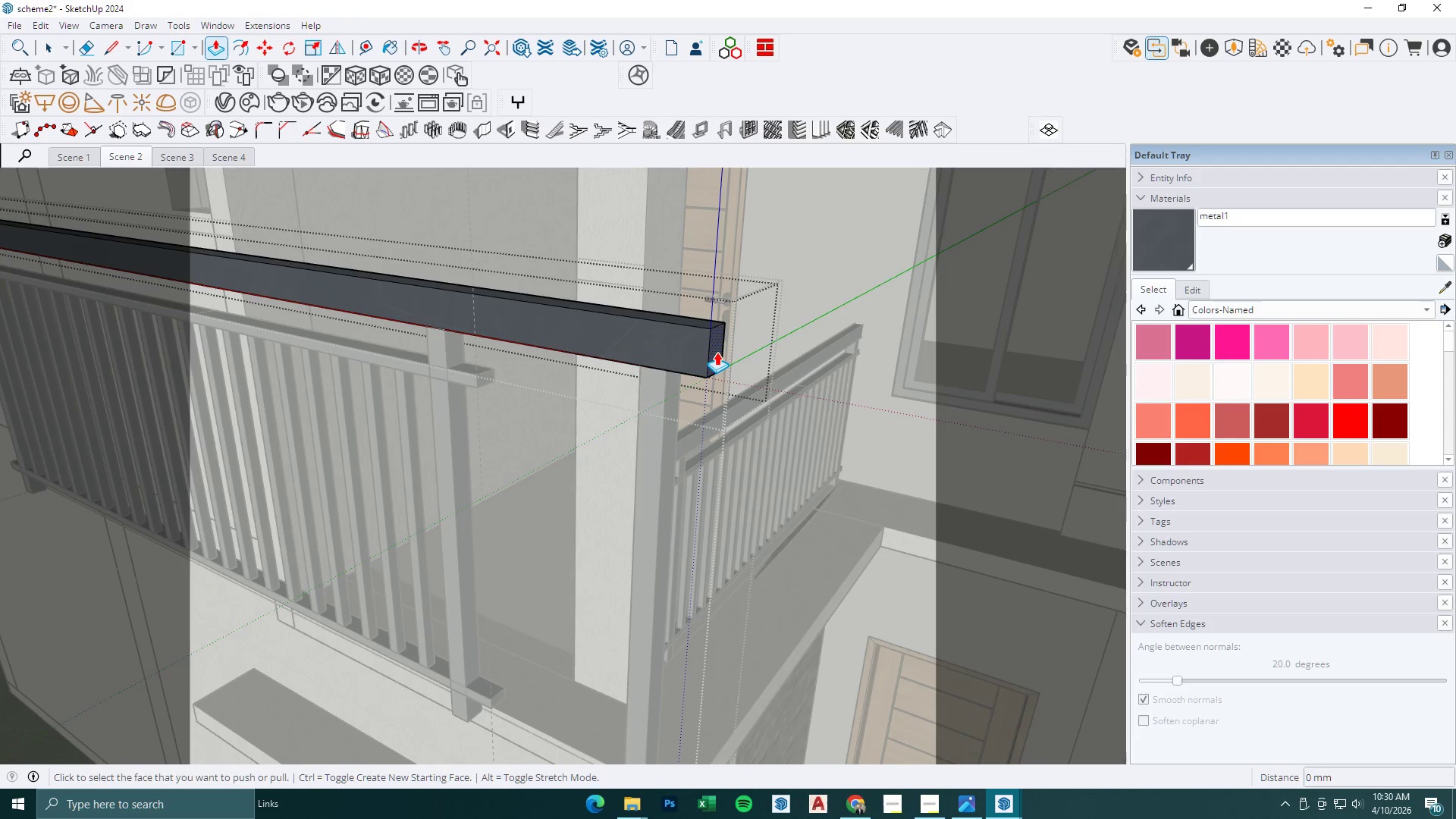 
left_click([717, 352])
 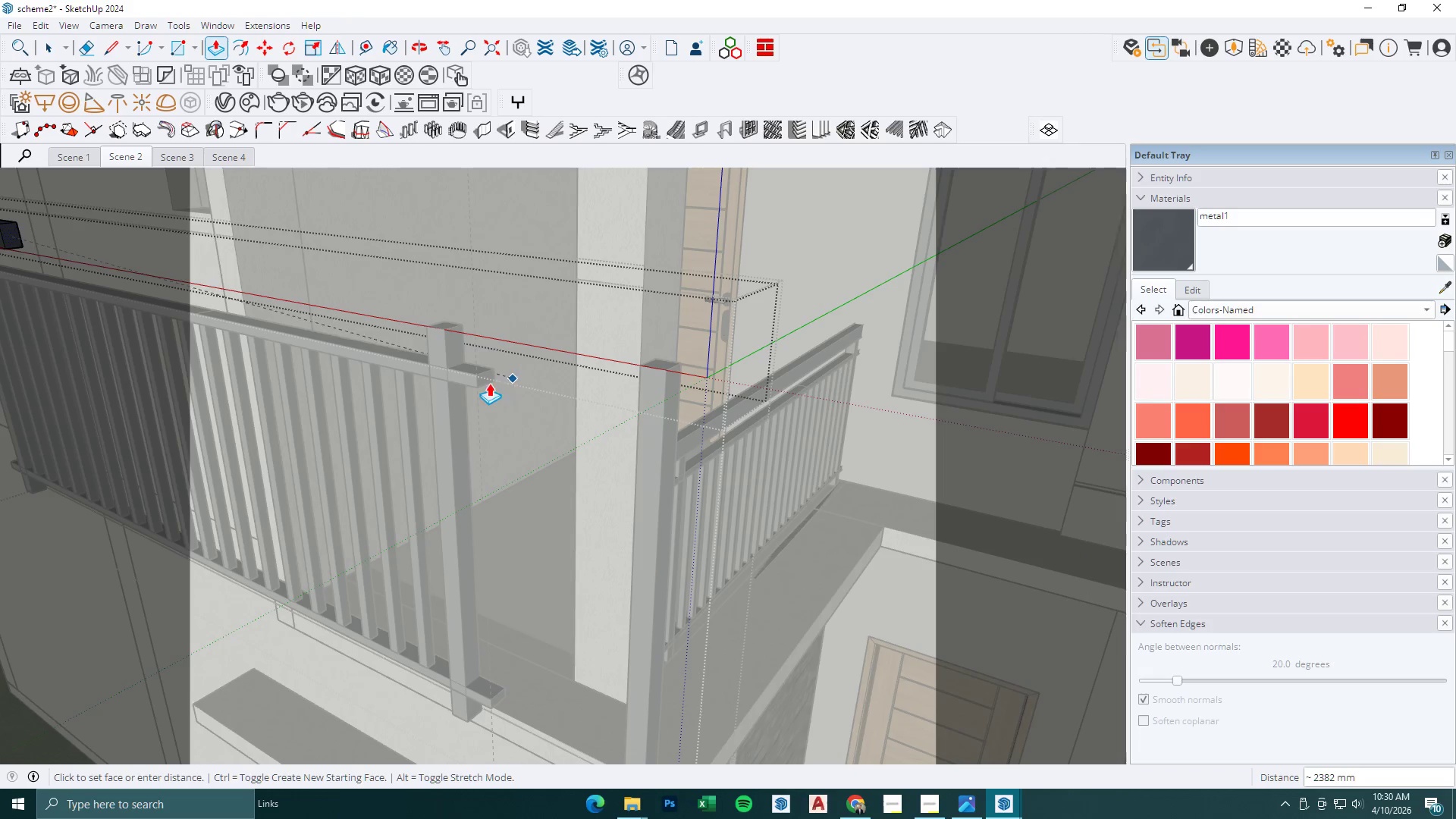 
left_click([487, 384])
 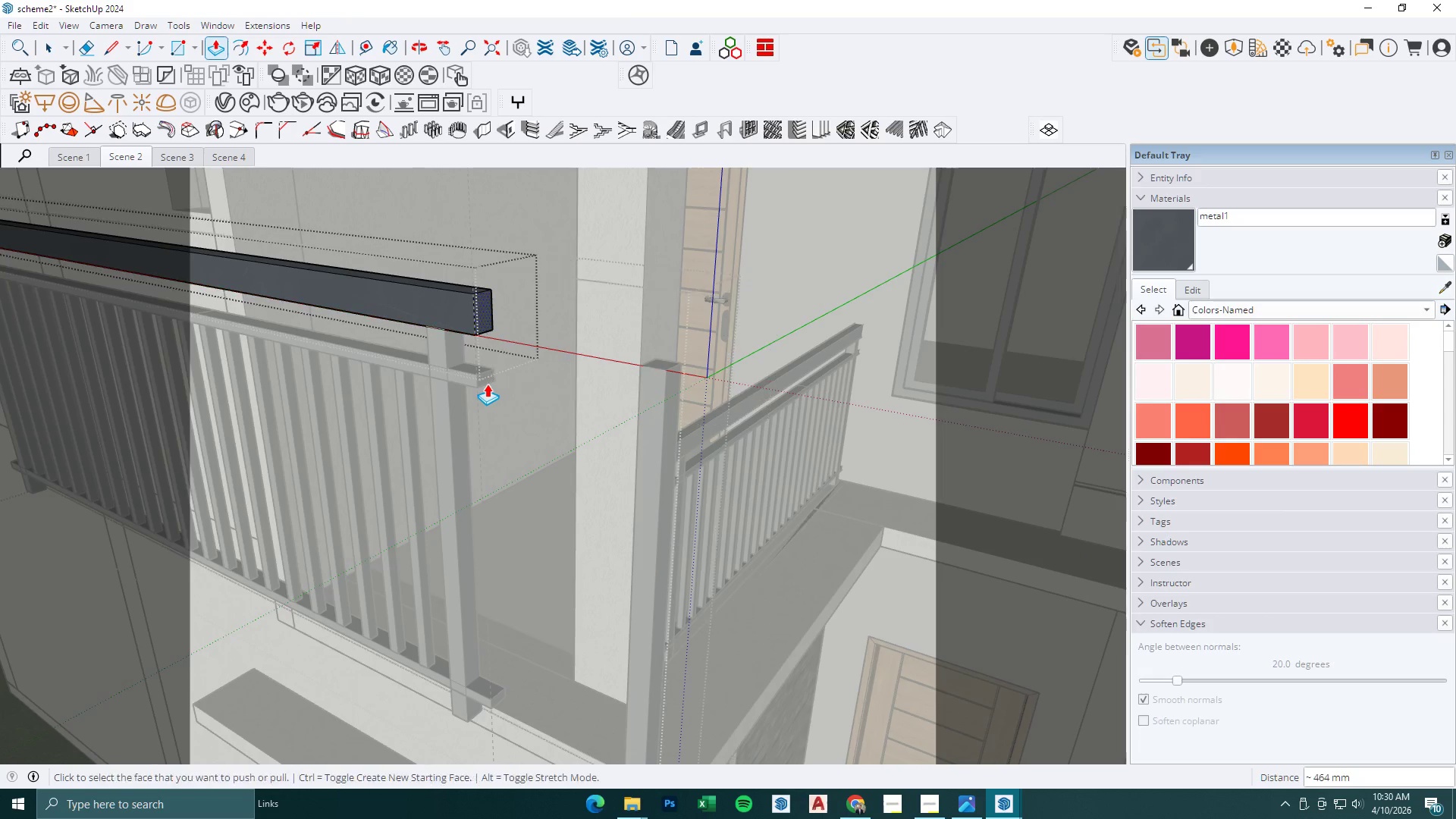 
key(Space)
 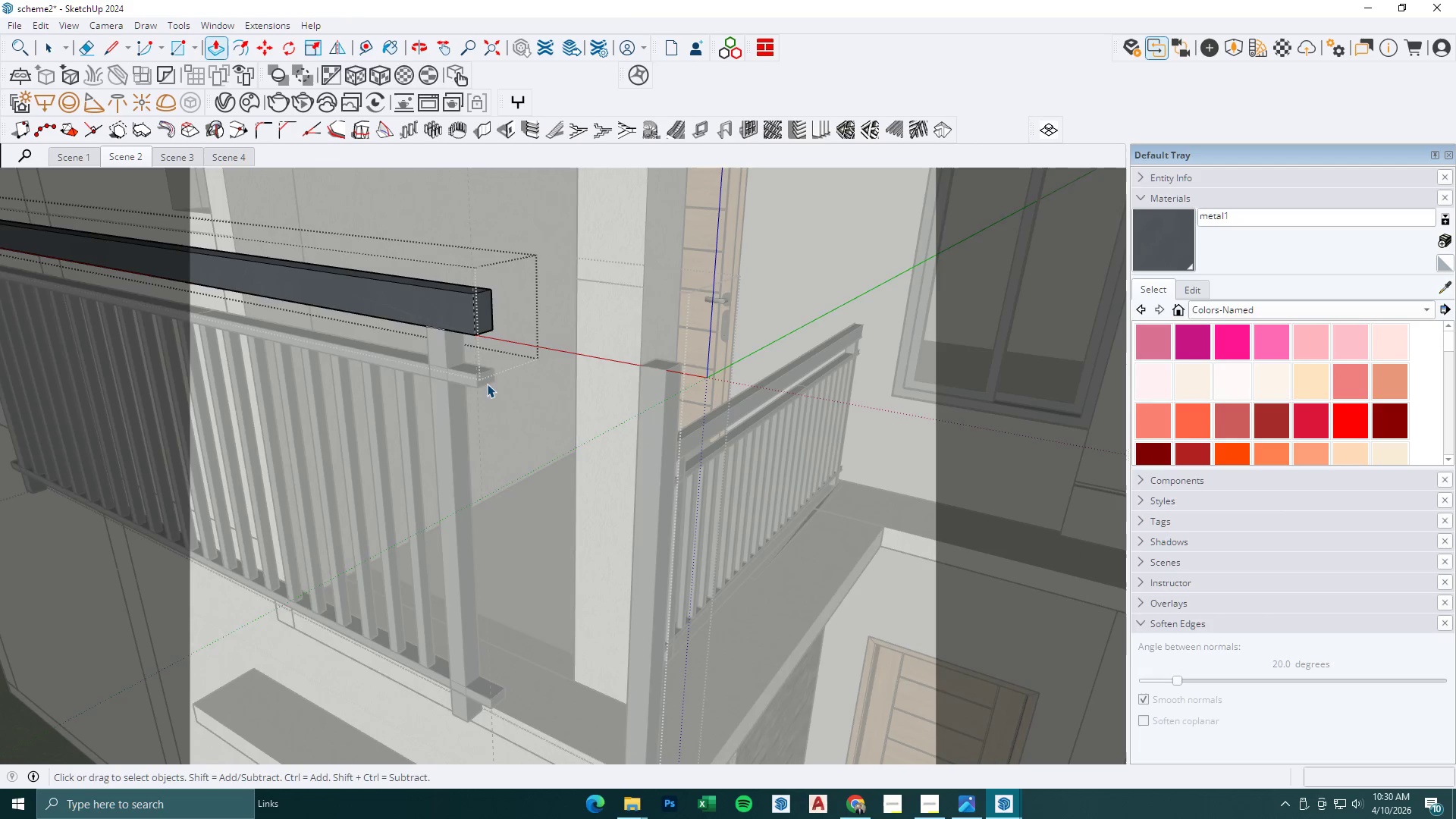 
key(Escape)
 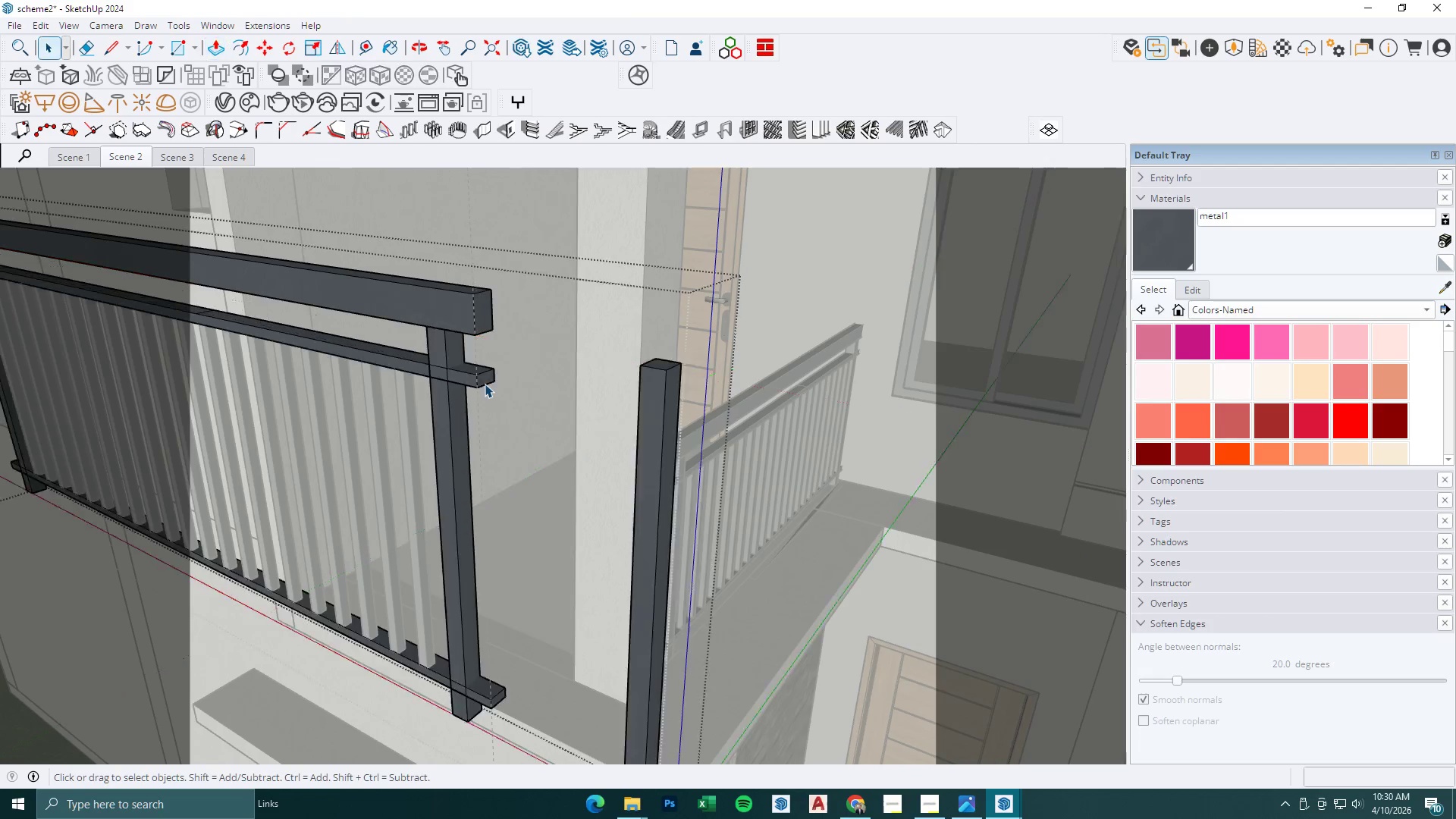 
key(Escape)
 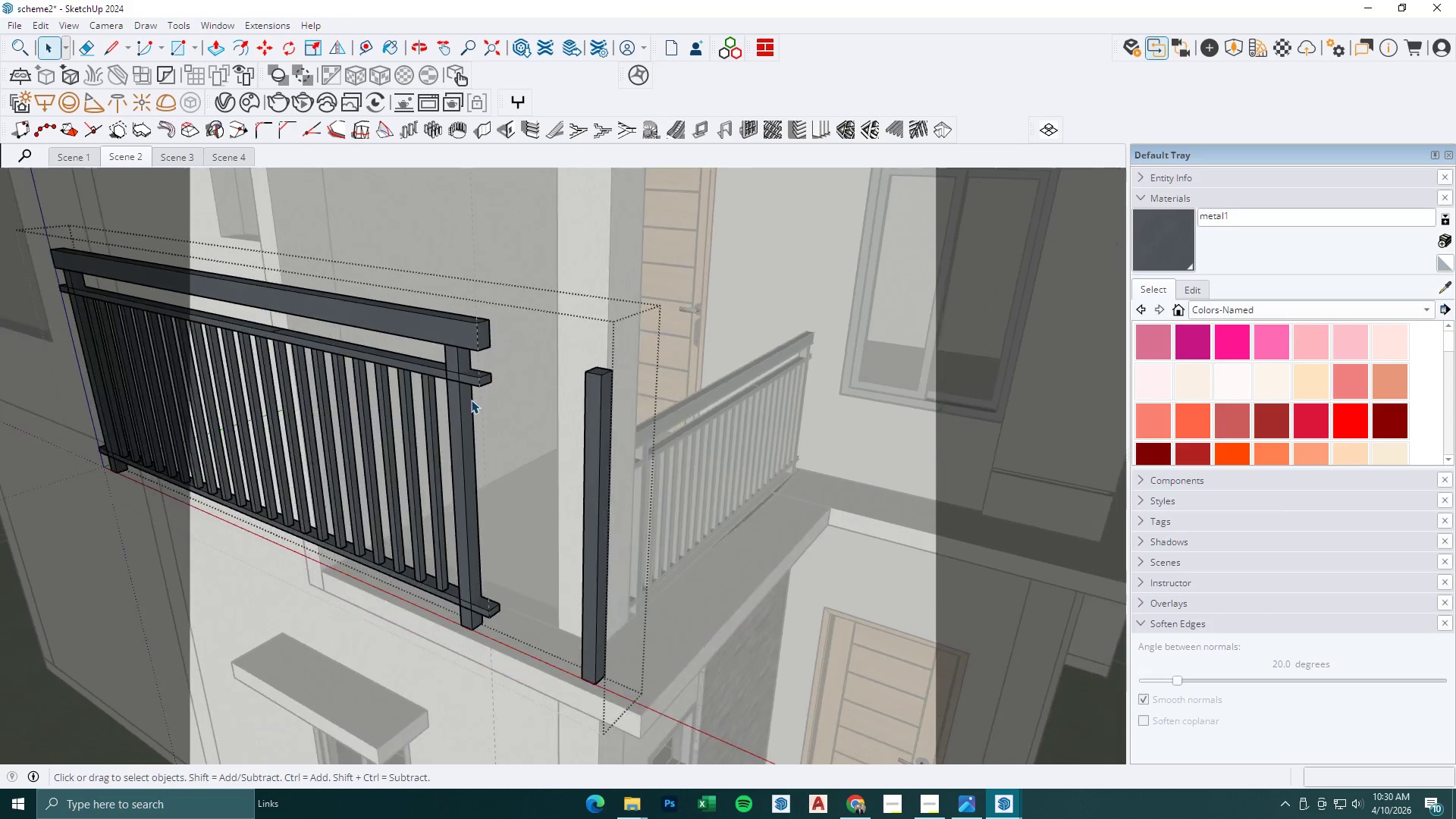 
key(Escape)
 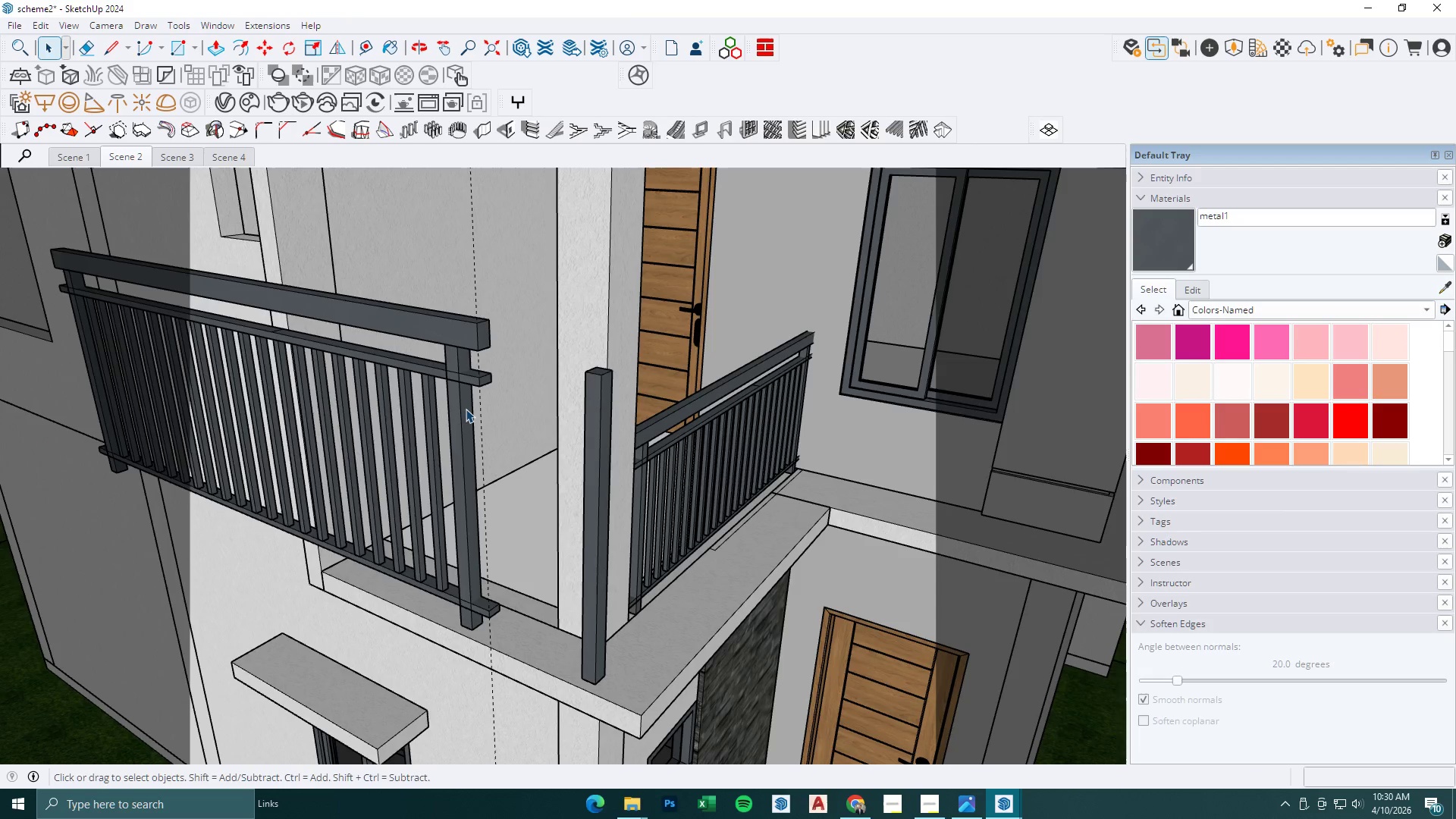 
left_click([466, 409])
 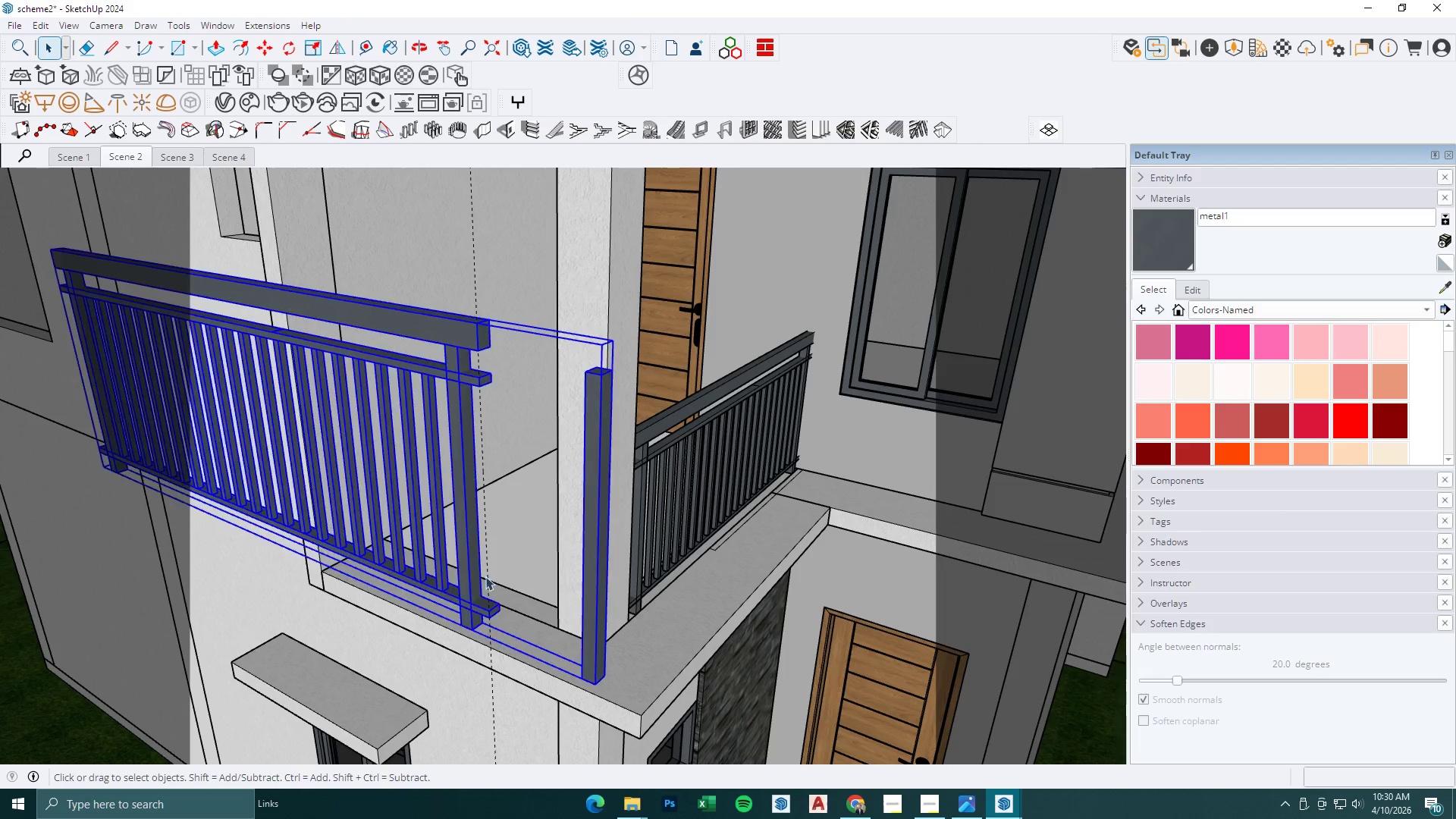 
scroll: coordinate [485, 384], scroll_direction: down, amount: 4.0
 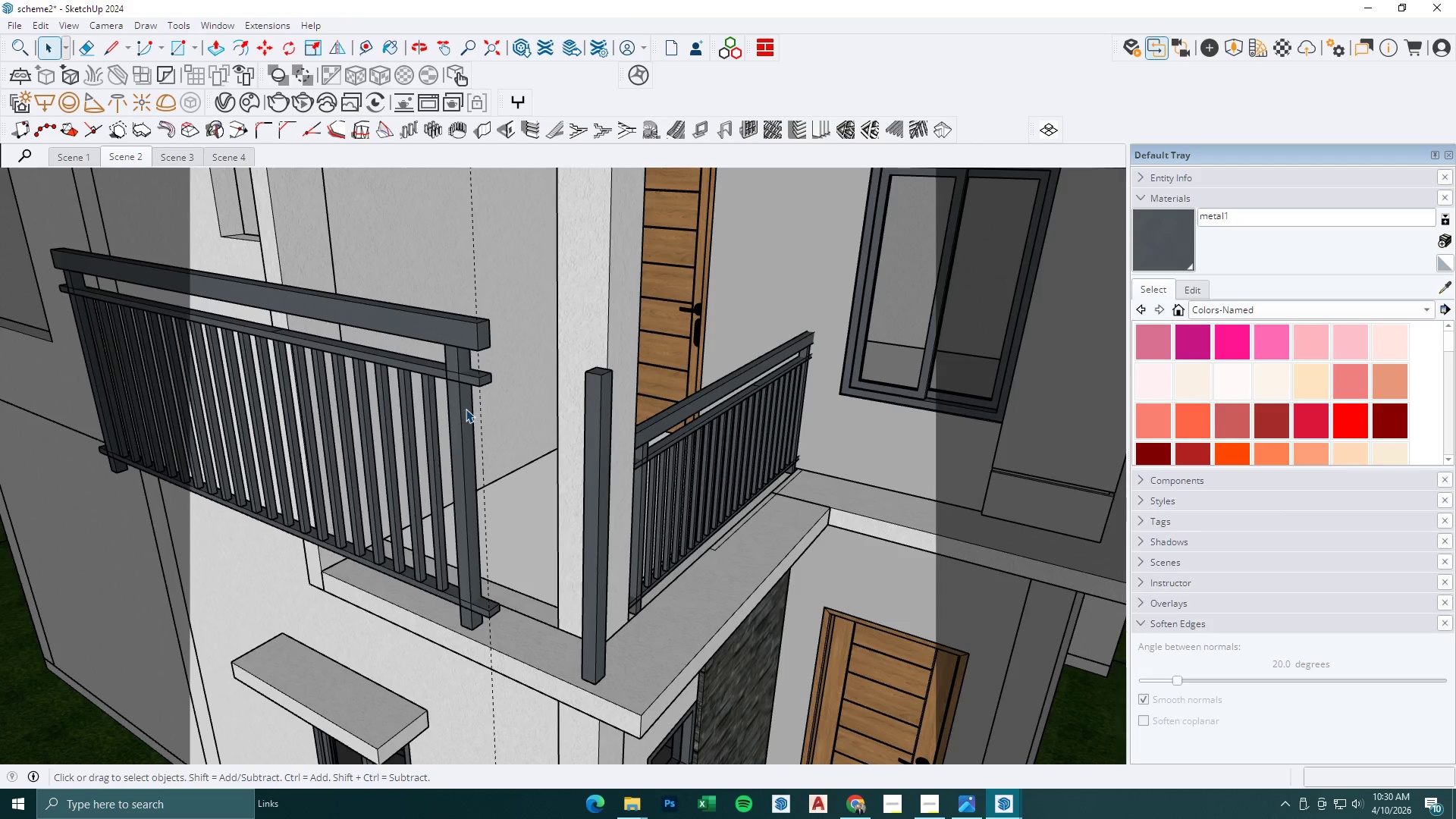 
key(M)
 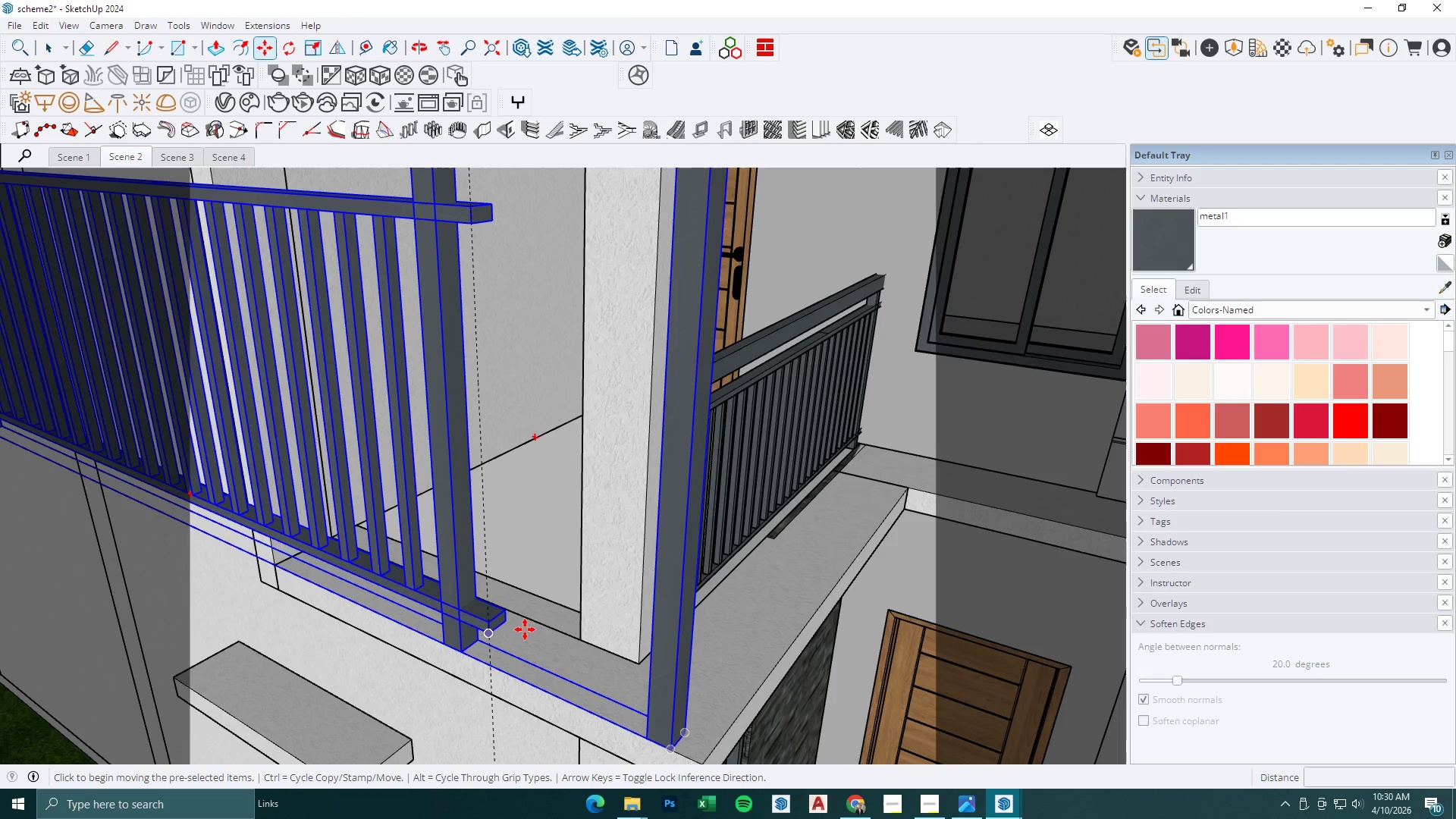 
key(Space)
 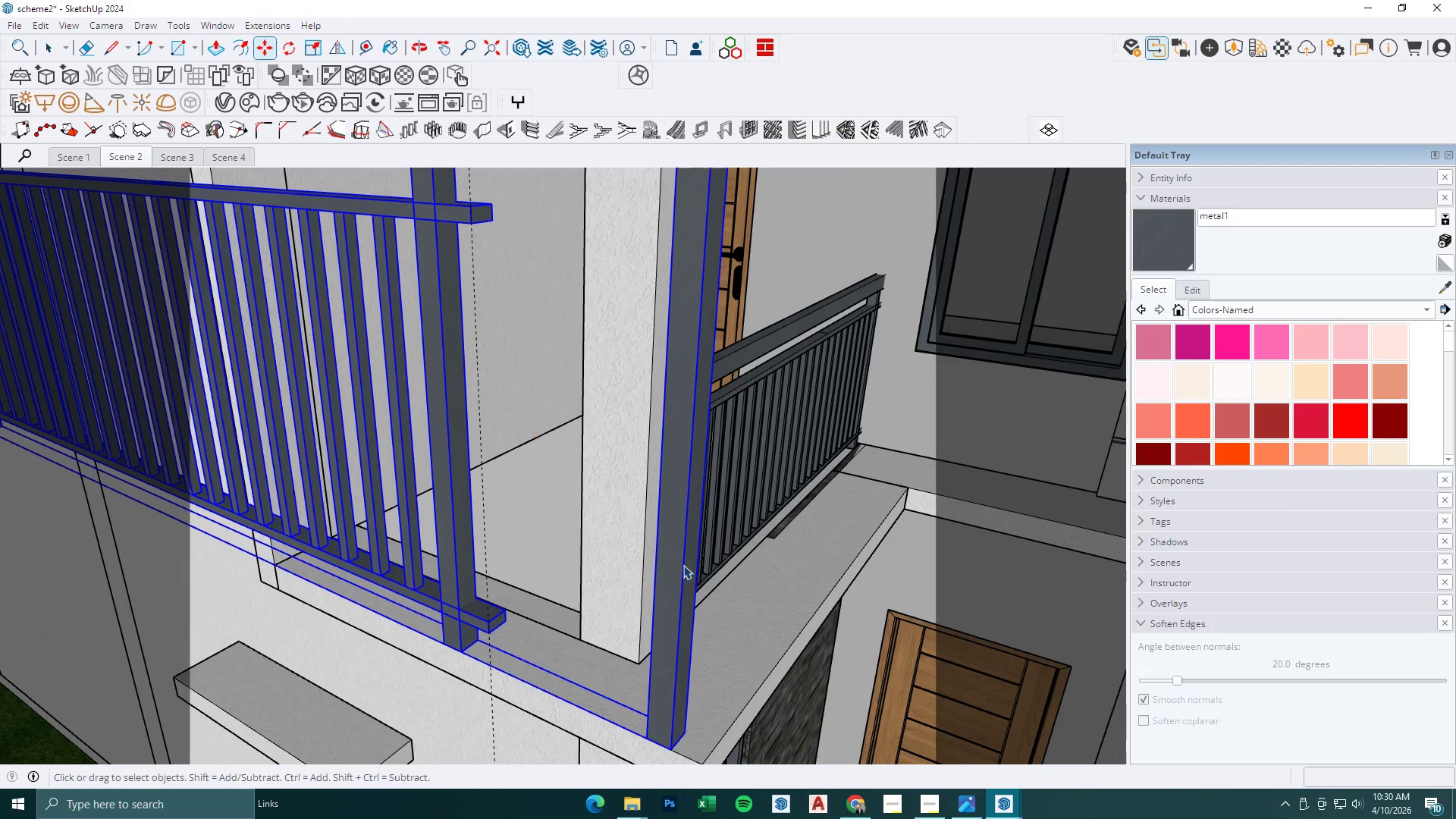 
scroll: coordinate [484, 616], scroll_direction: up, amount: 3.0
 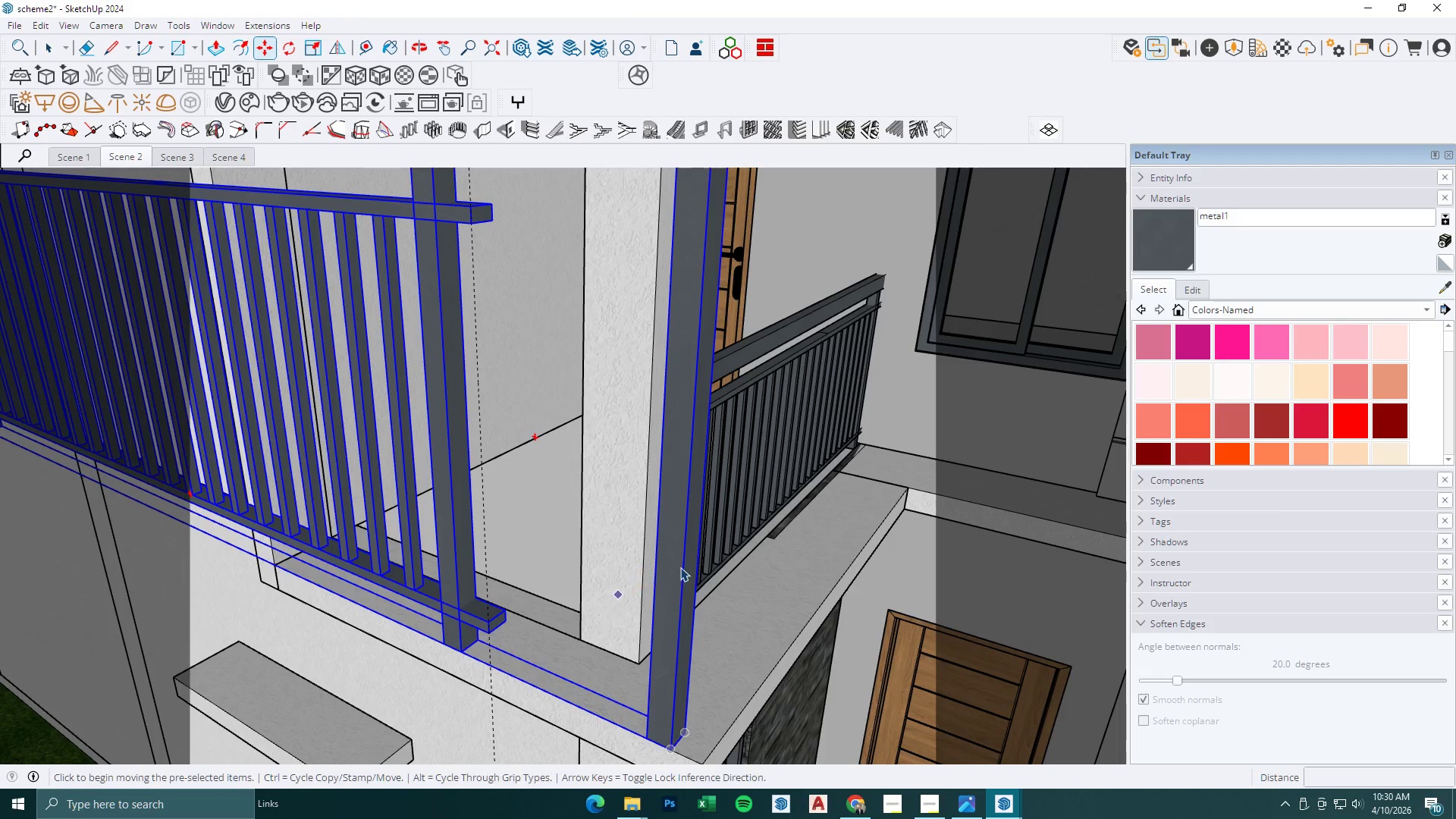 
double_click([683, 565])
 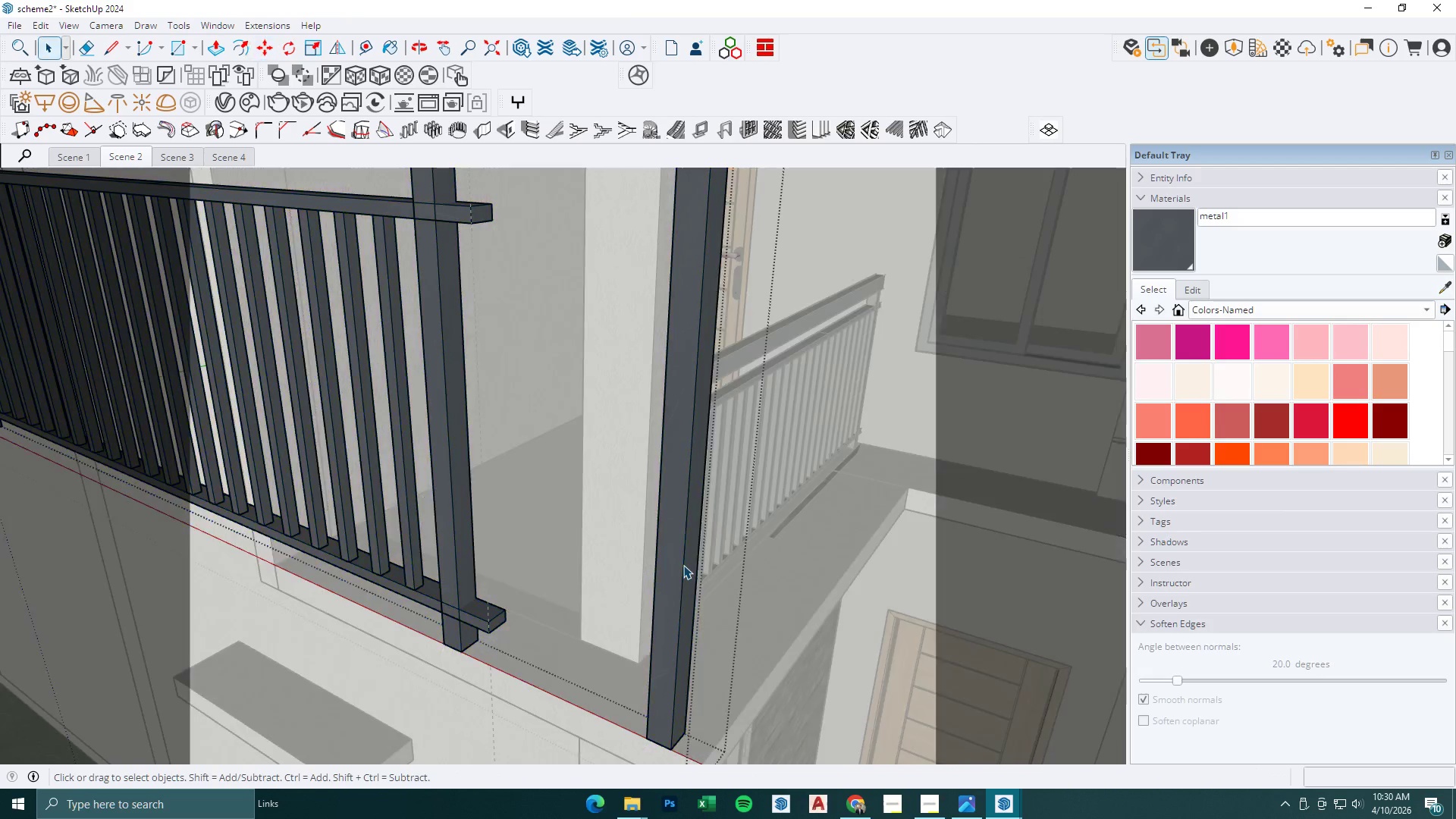 
triple_click([677, 525])
 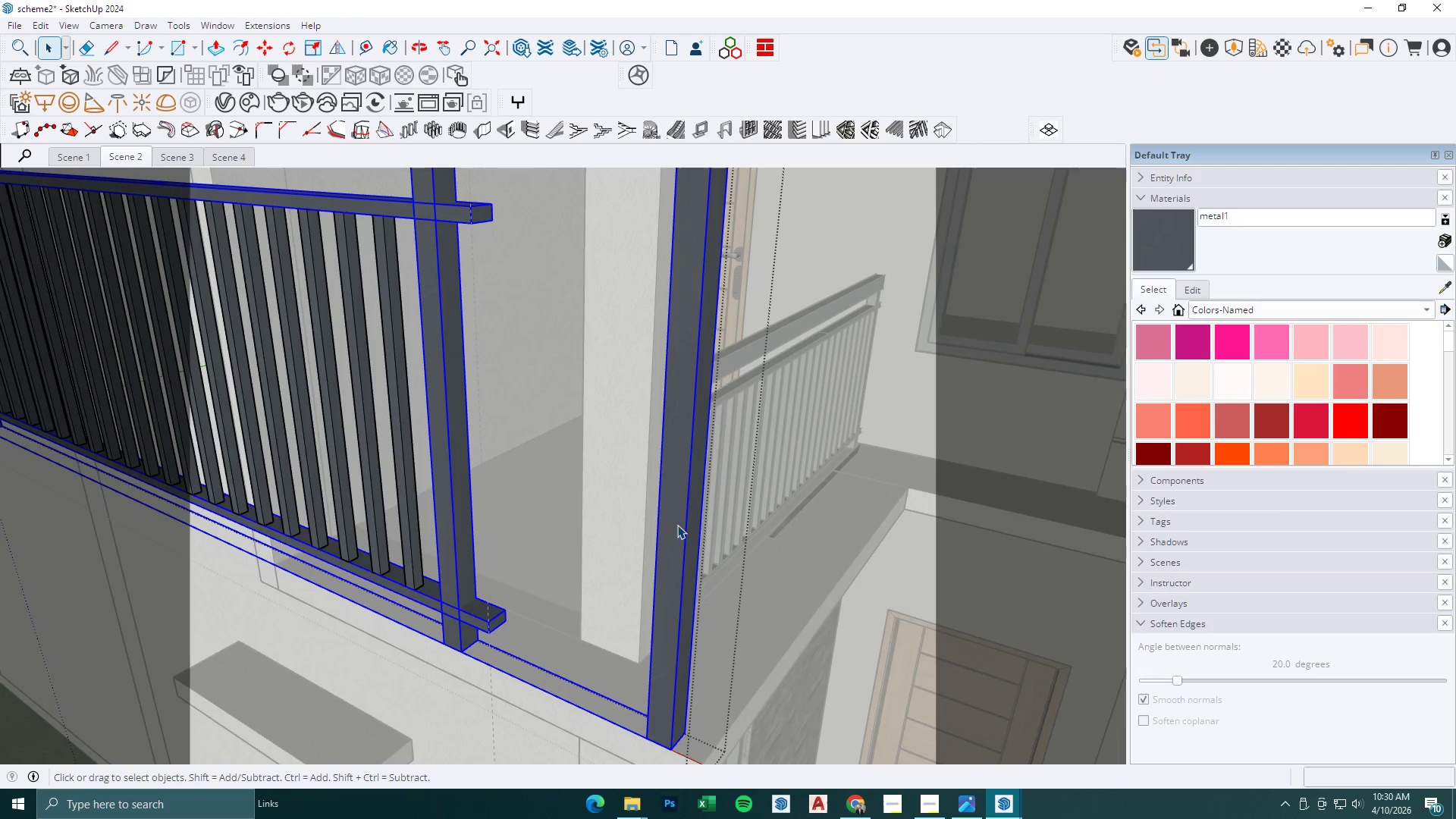 
key(Delete)
 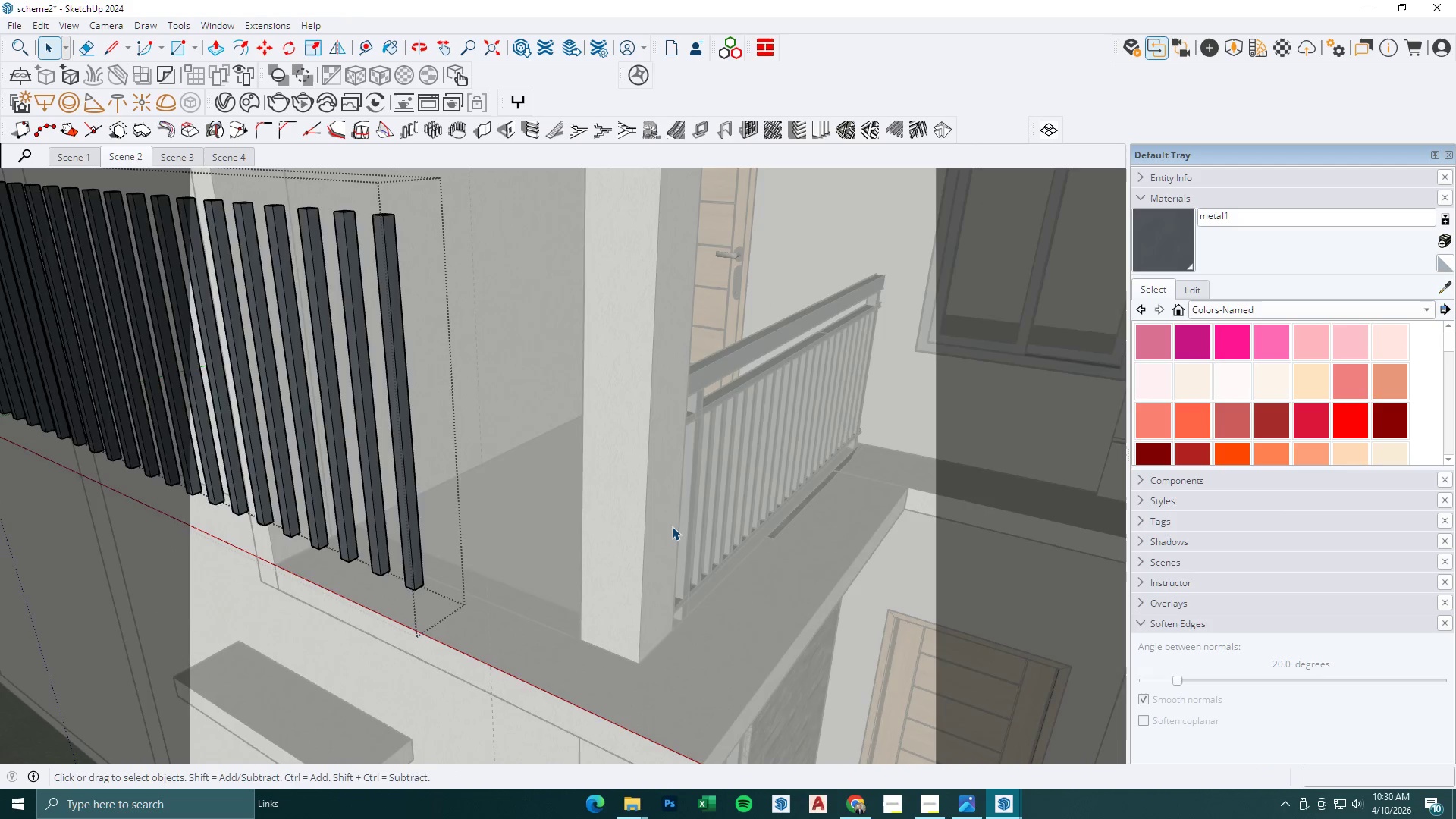 
scroll: coordinate [667, 528], scroll_direction: down, amount: 2.0
 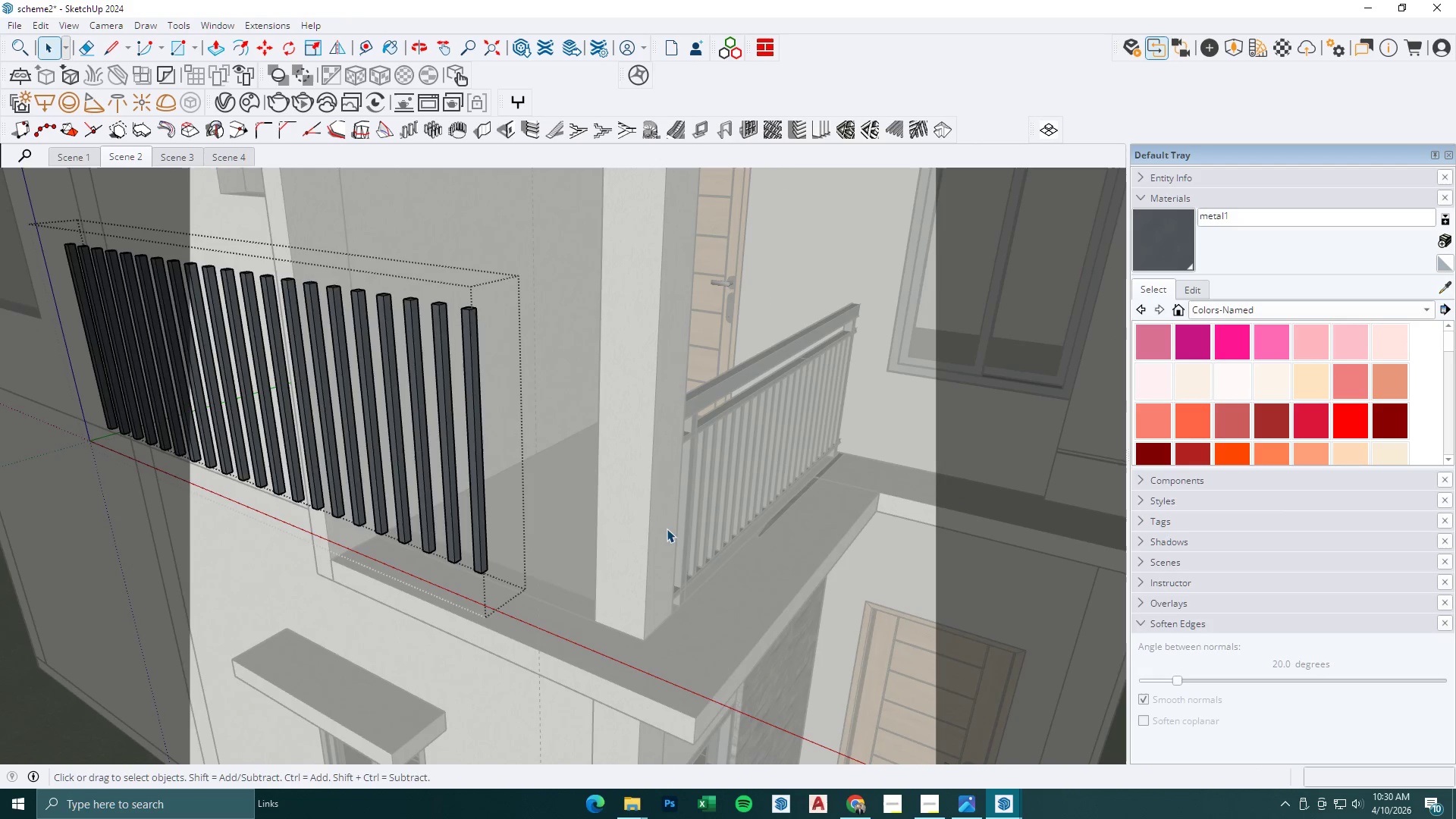 
key(Control+Z)
 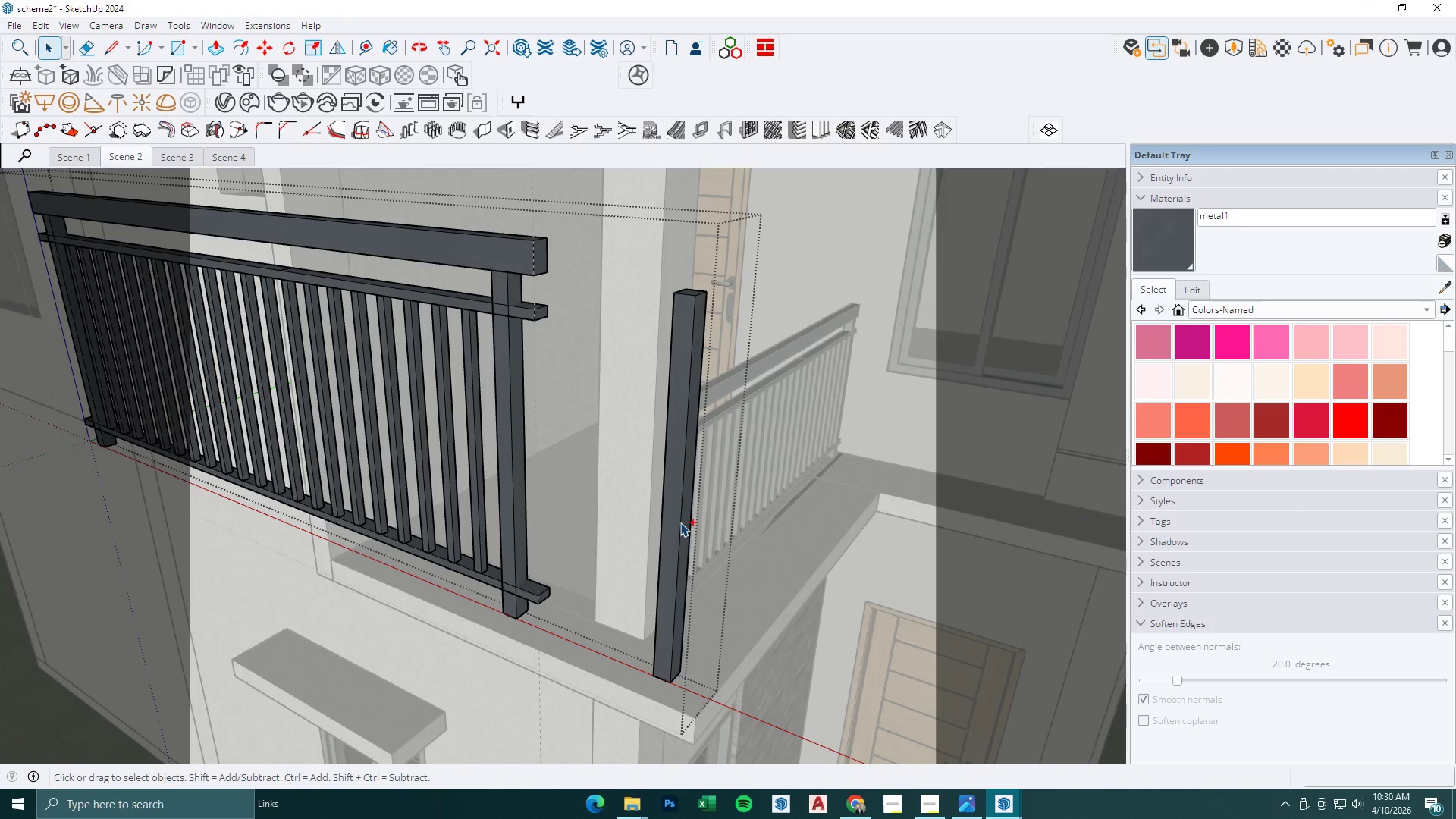 
double_click([681, 520])
 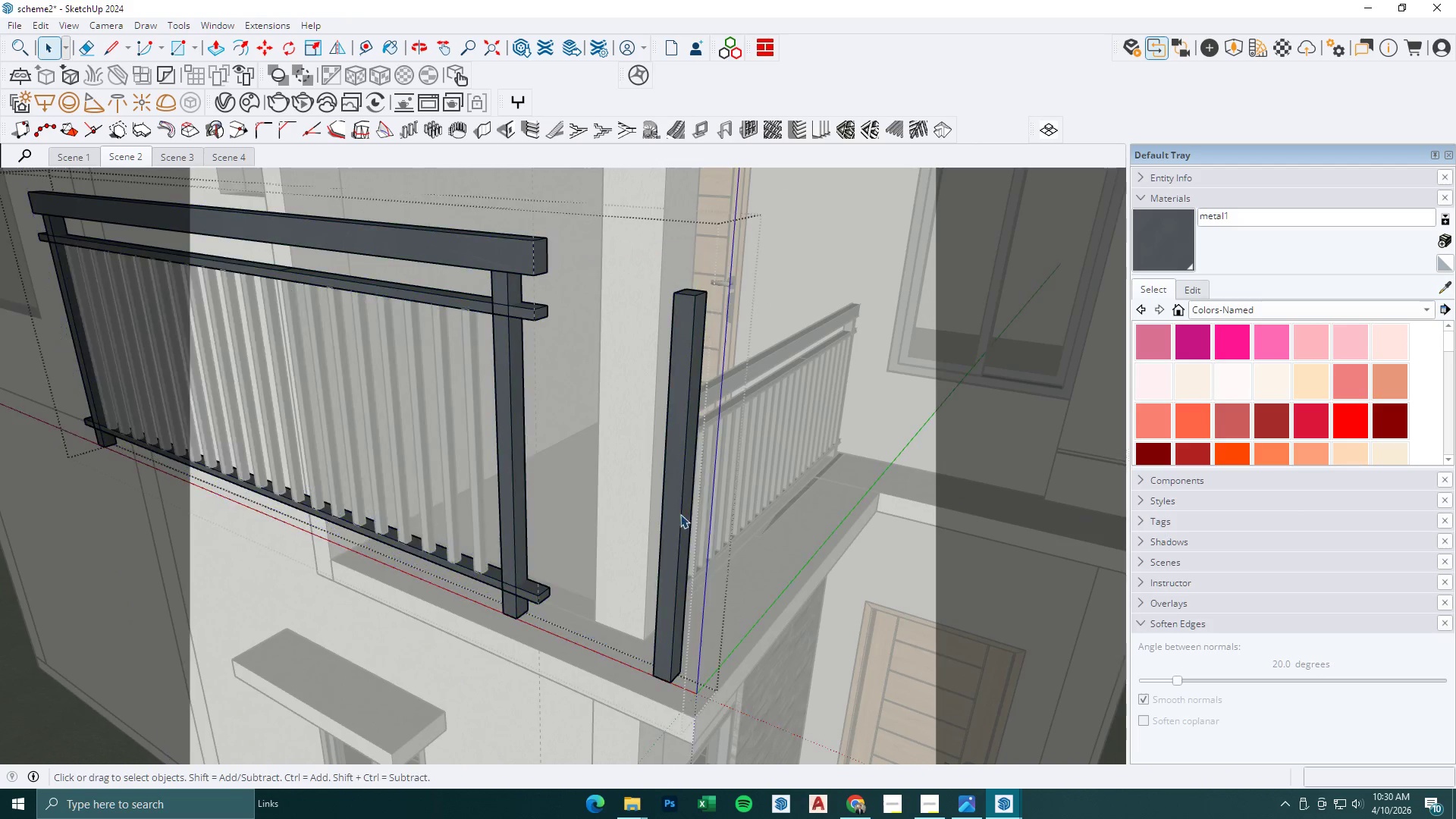 
triple_click([673, 491])
 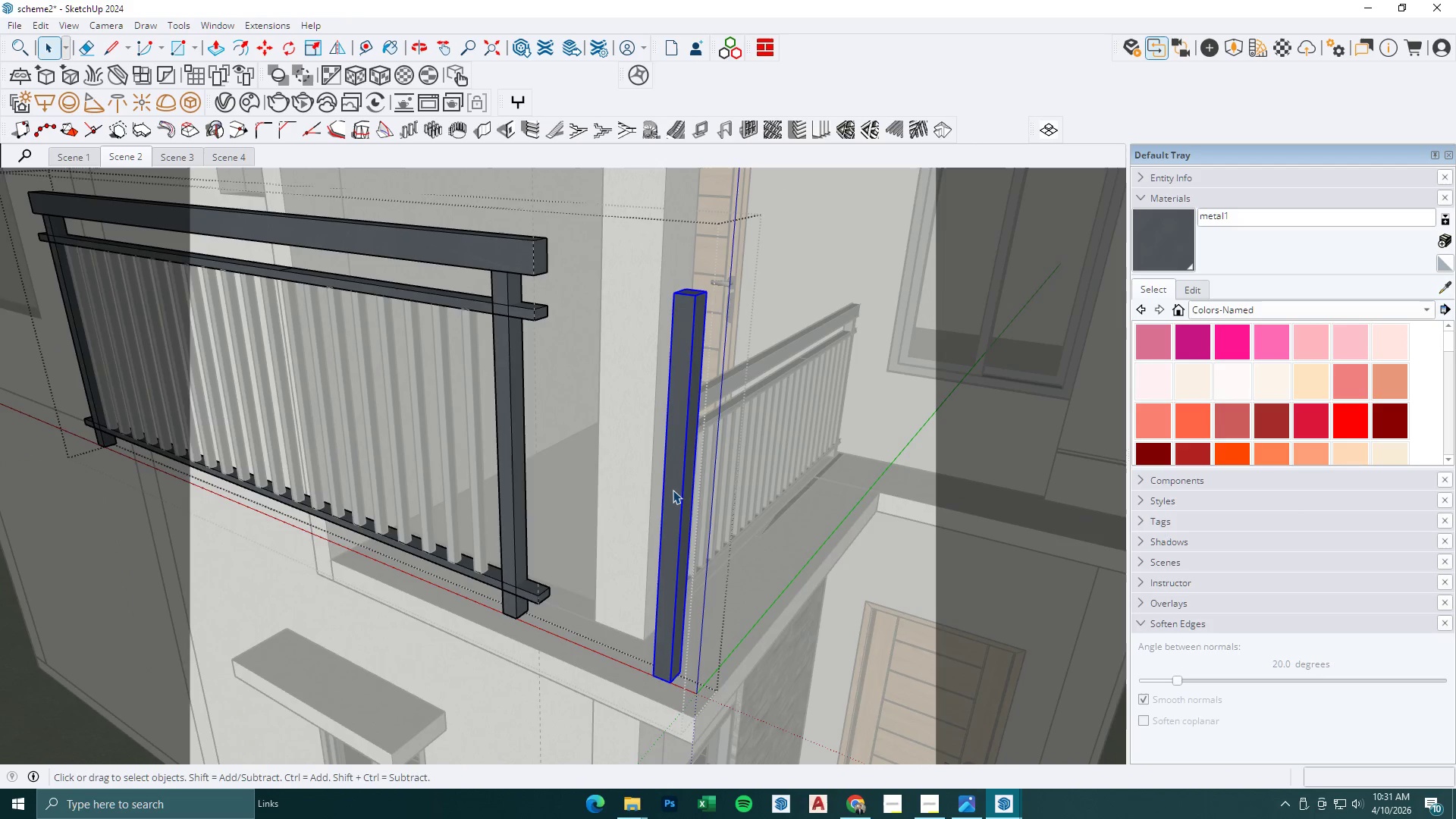 
key(Delete)
 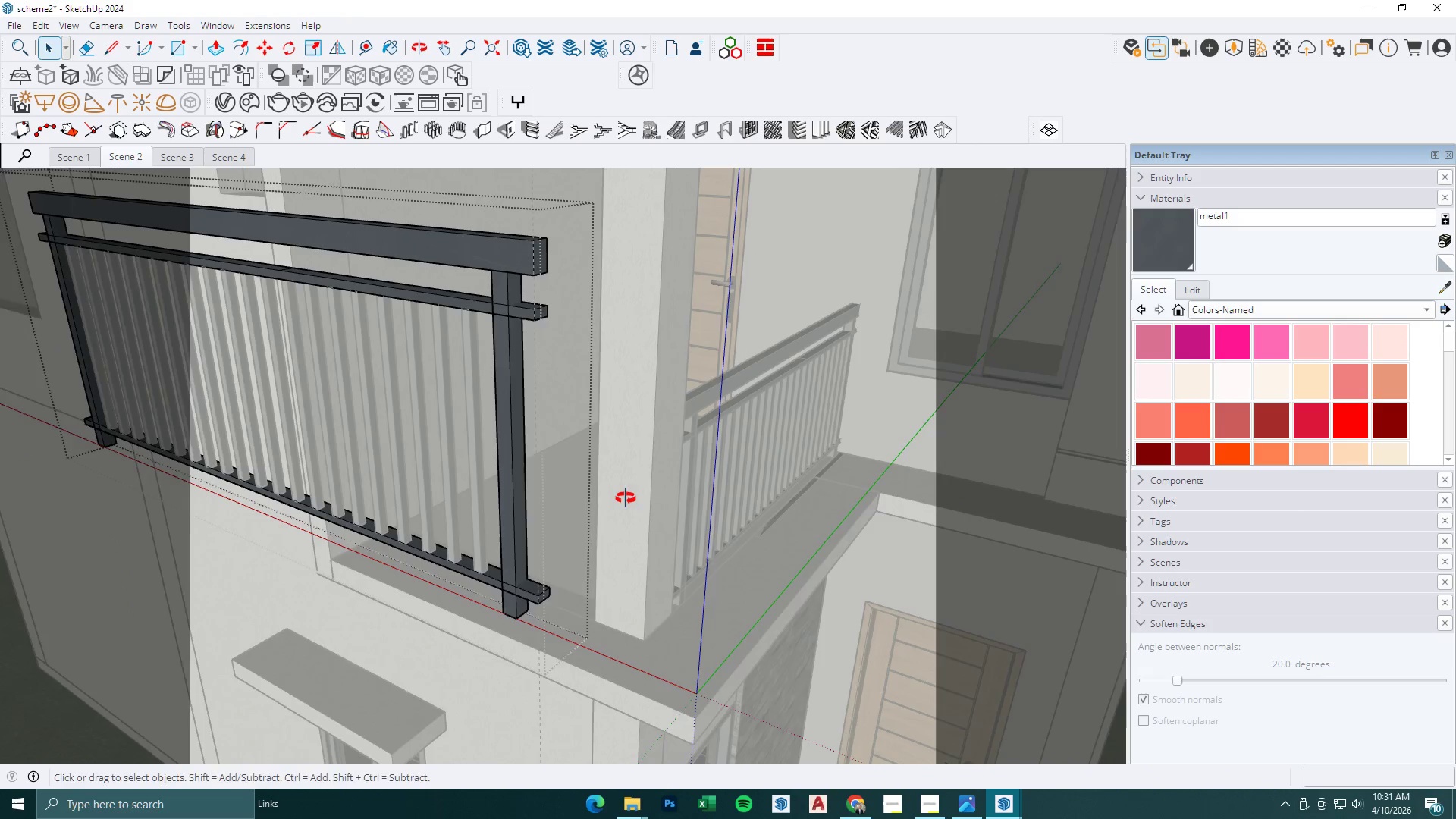 
key(Space)
 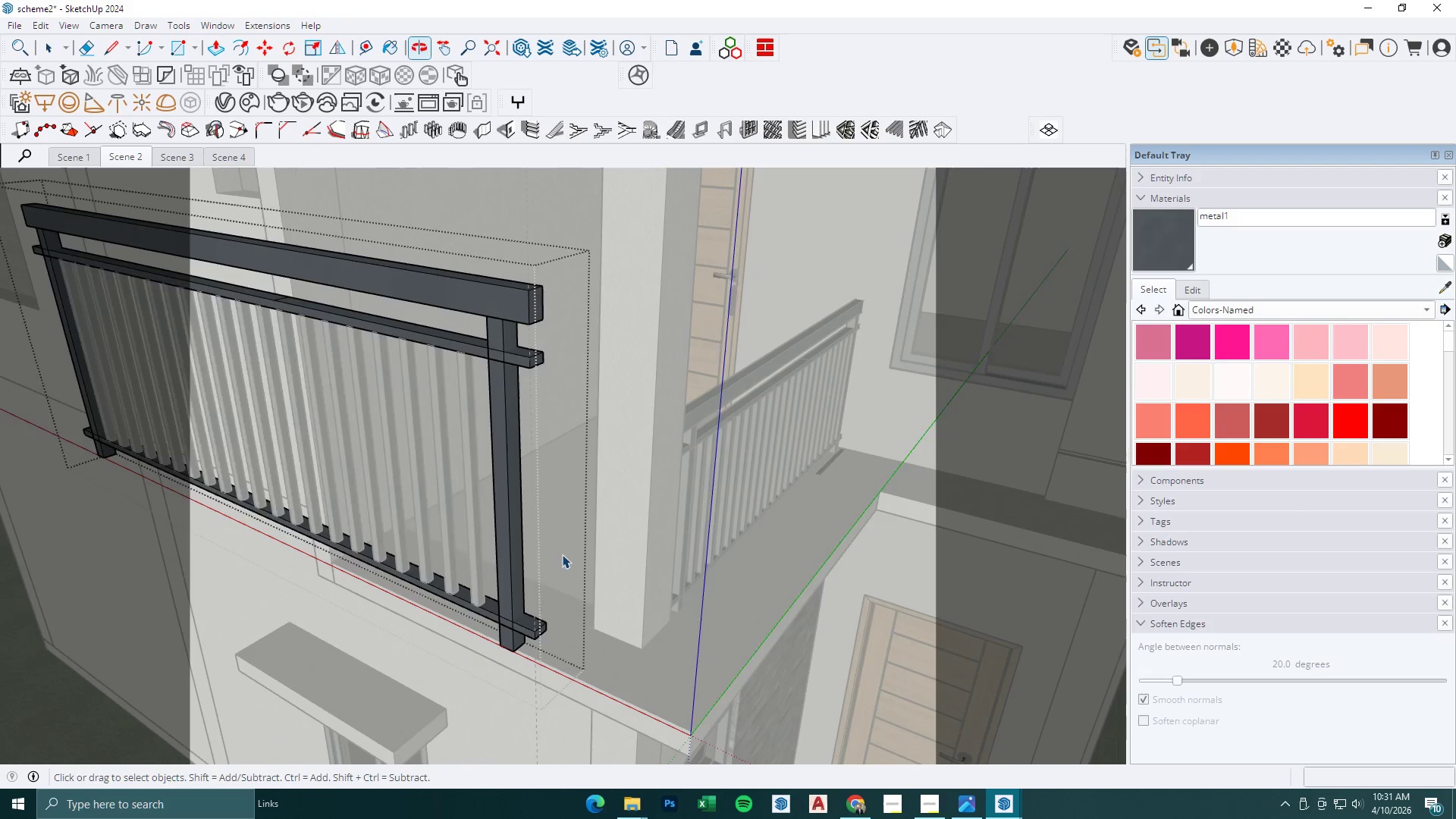 
key(Escape)
 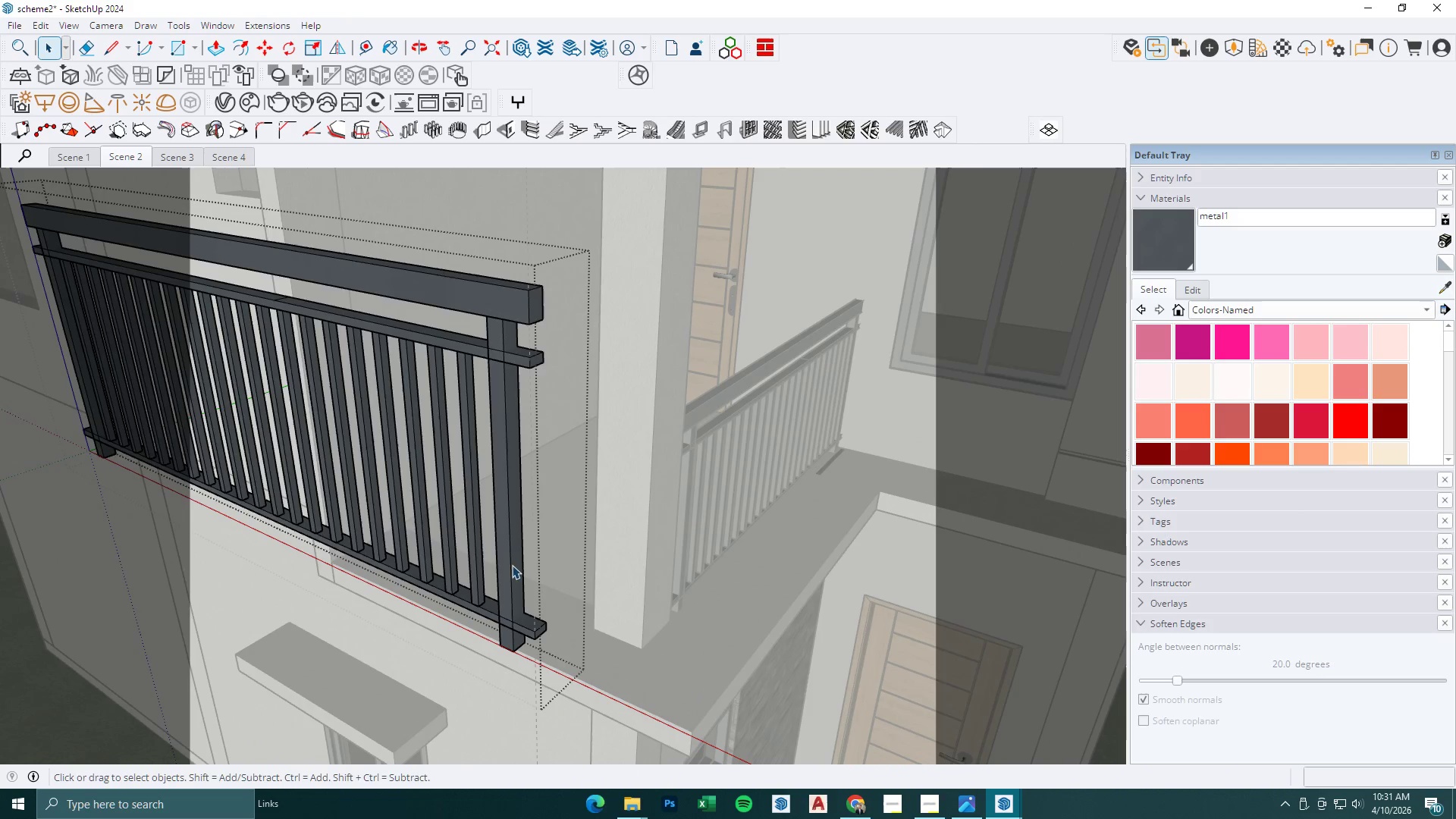 
left_click([499, 566])
 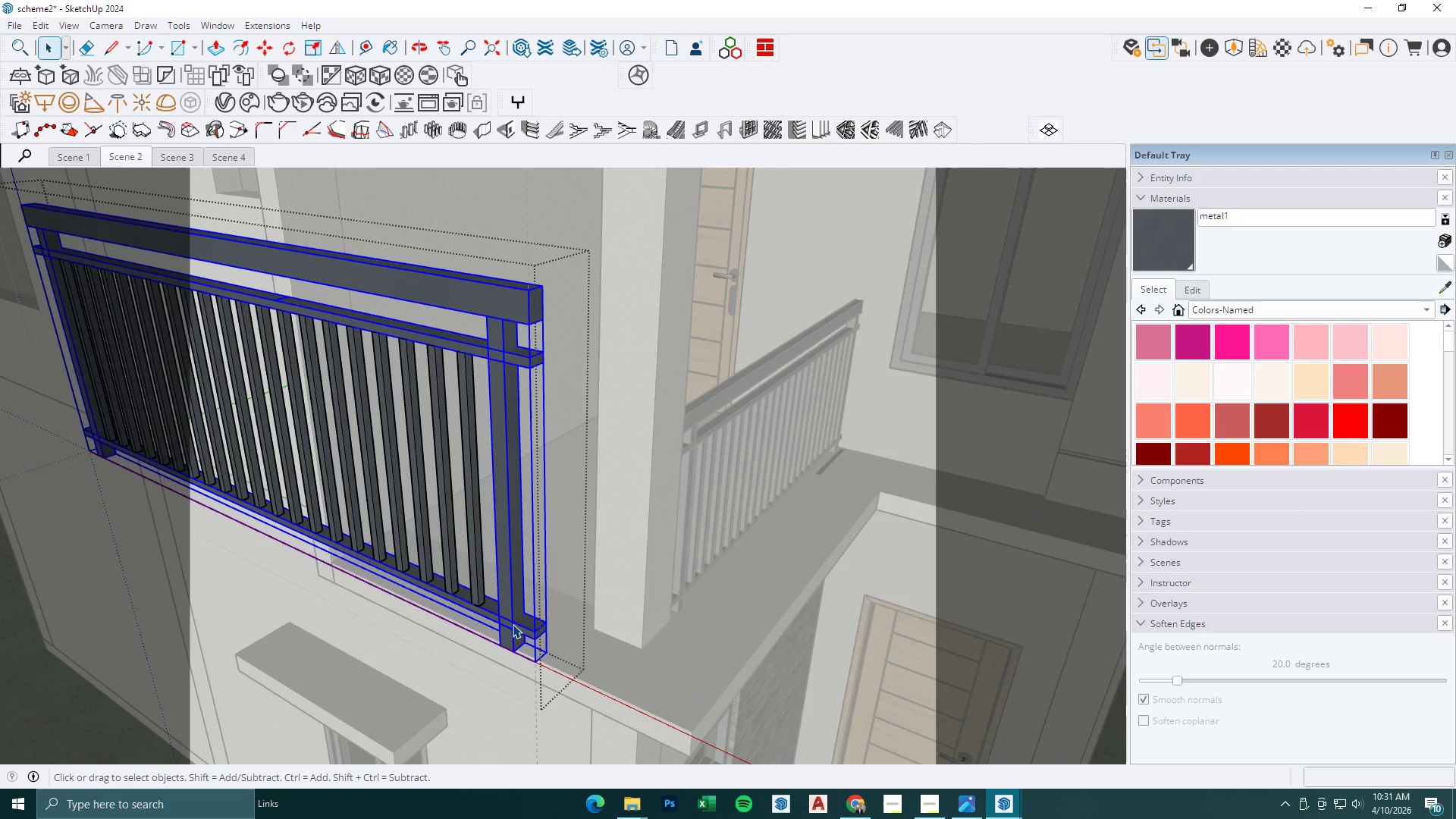 
key(Escape)
 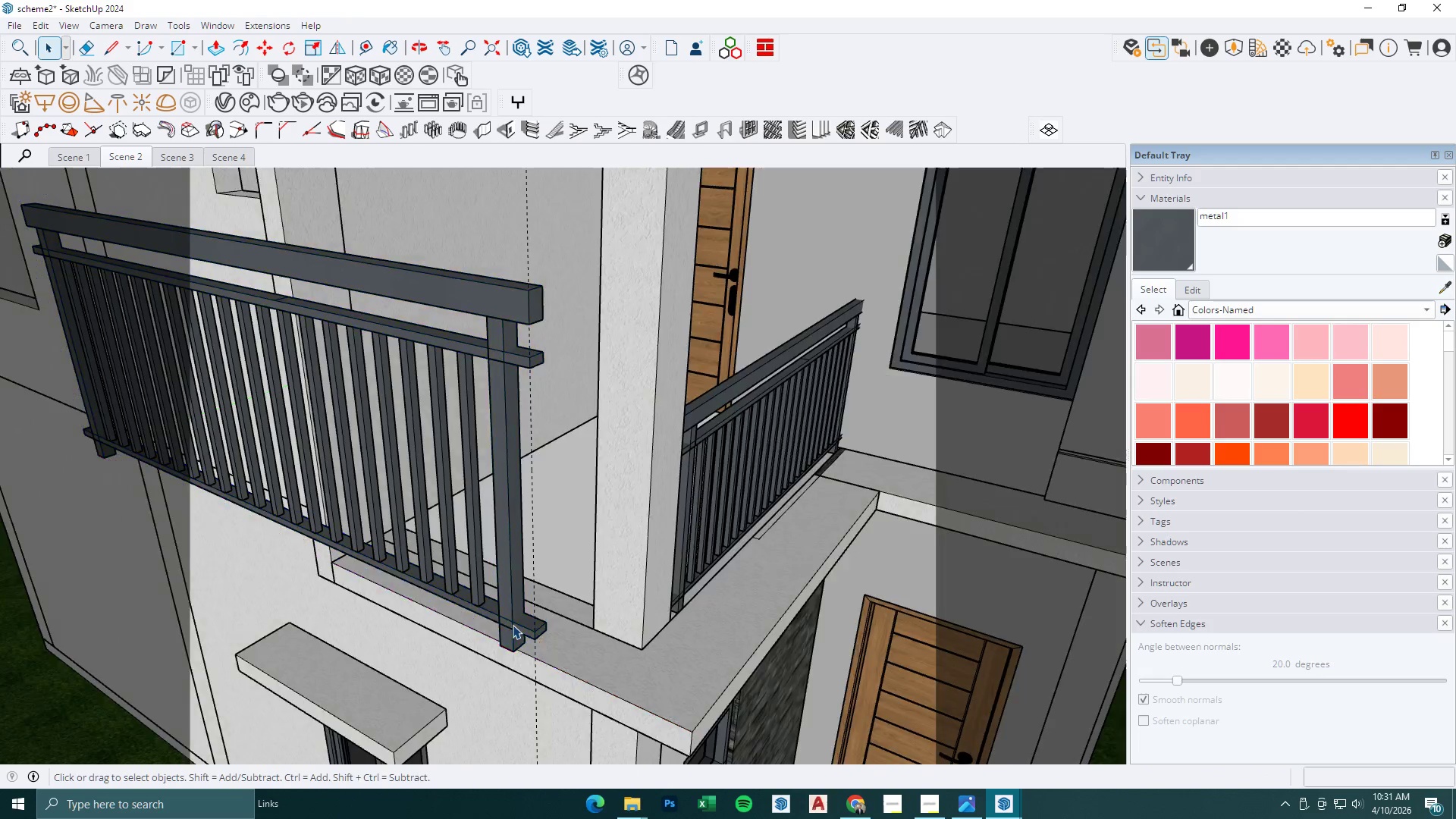 
key(Escape)
 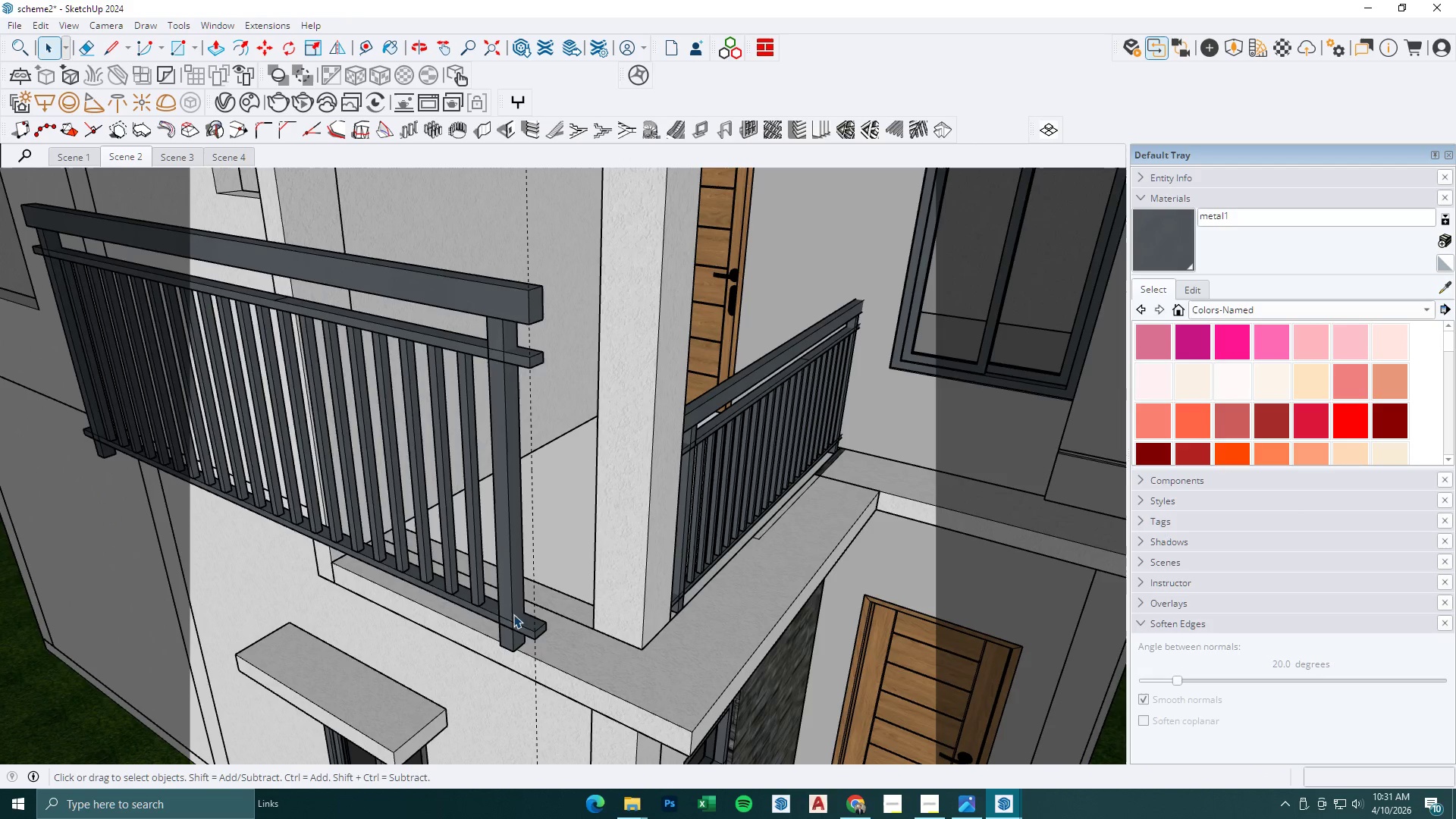 
left_click([513, 609])
 